 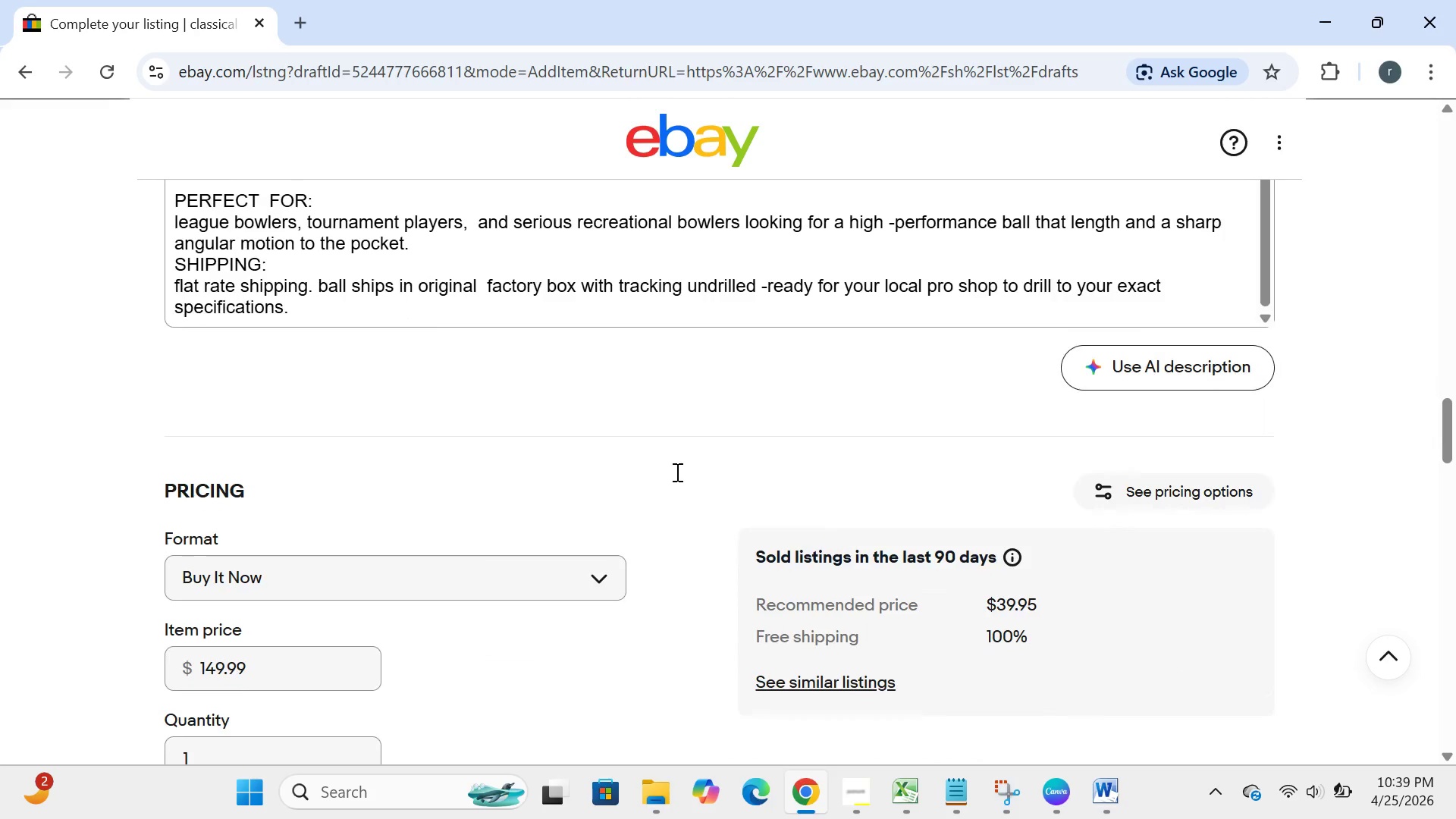 
left_click([720, 574])
 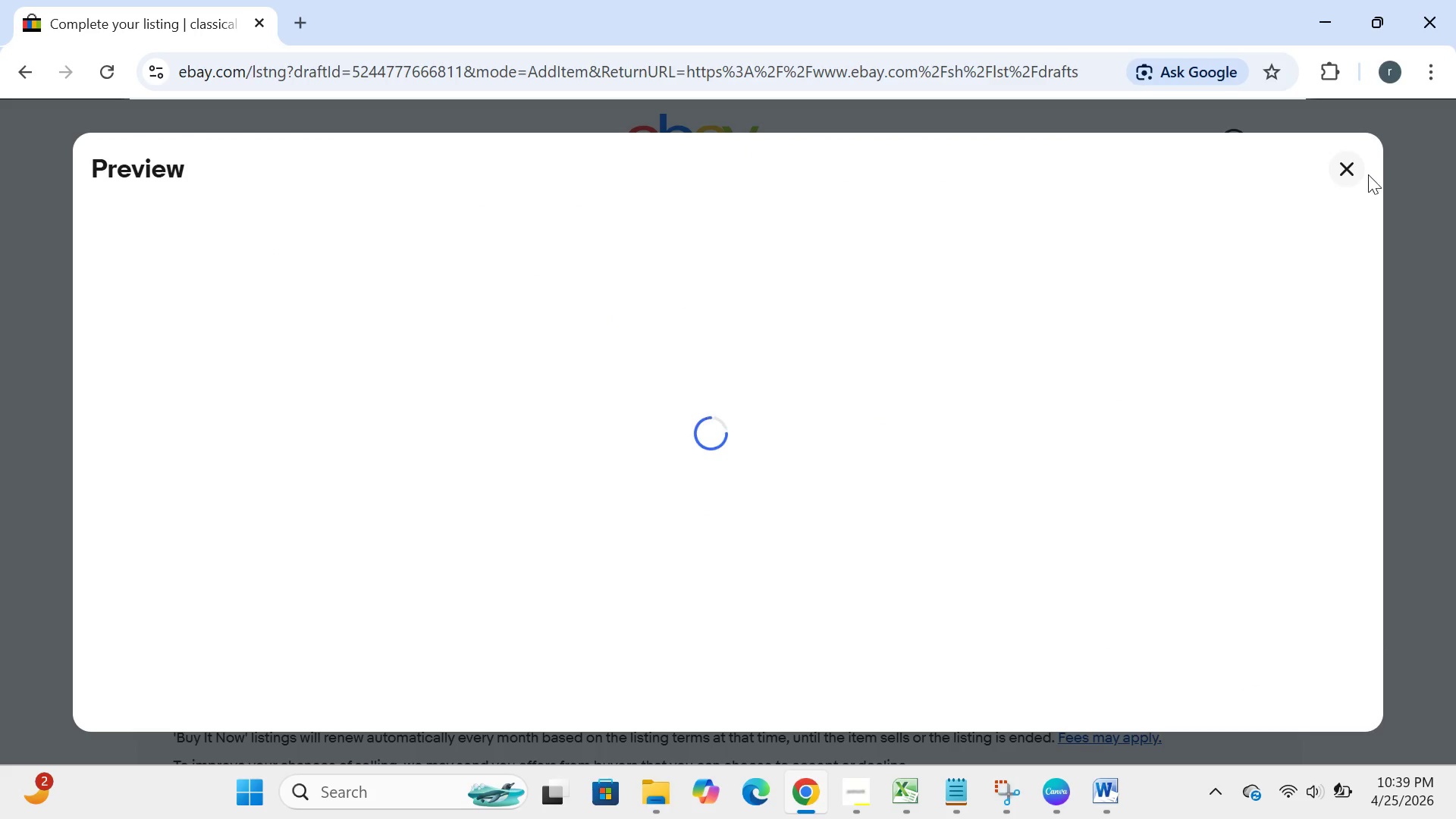 
left_click([1356, 178])
 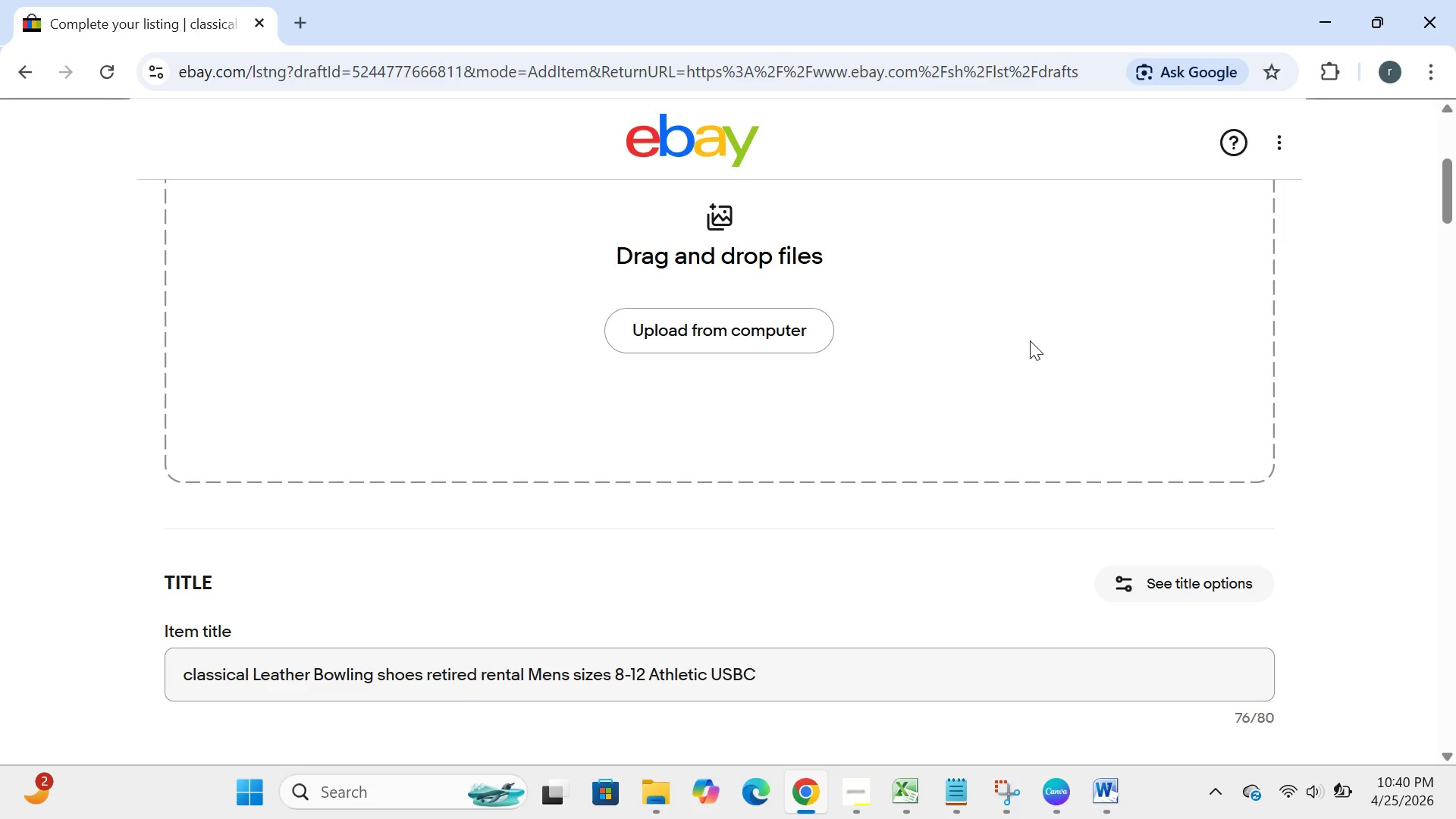 
wait(46.31)
 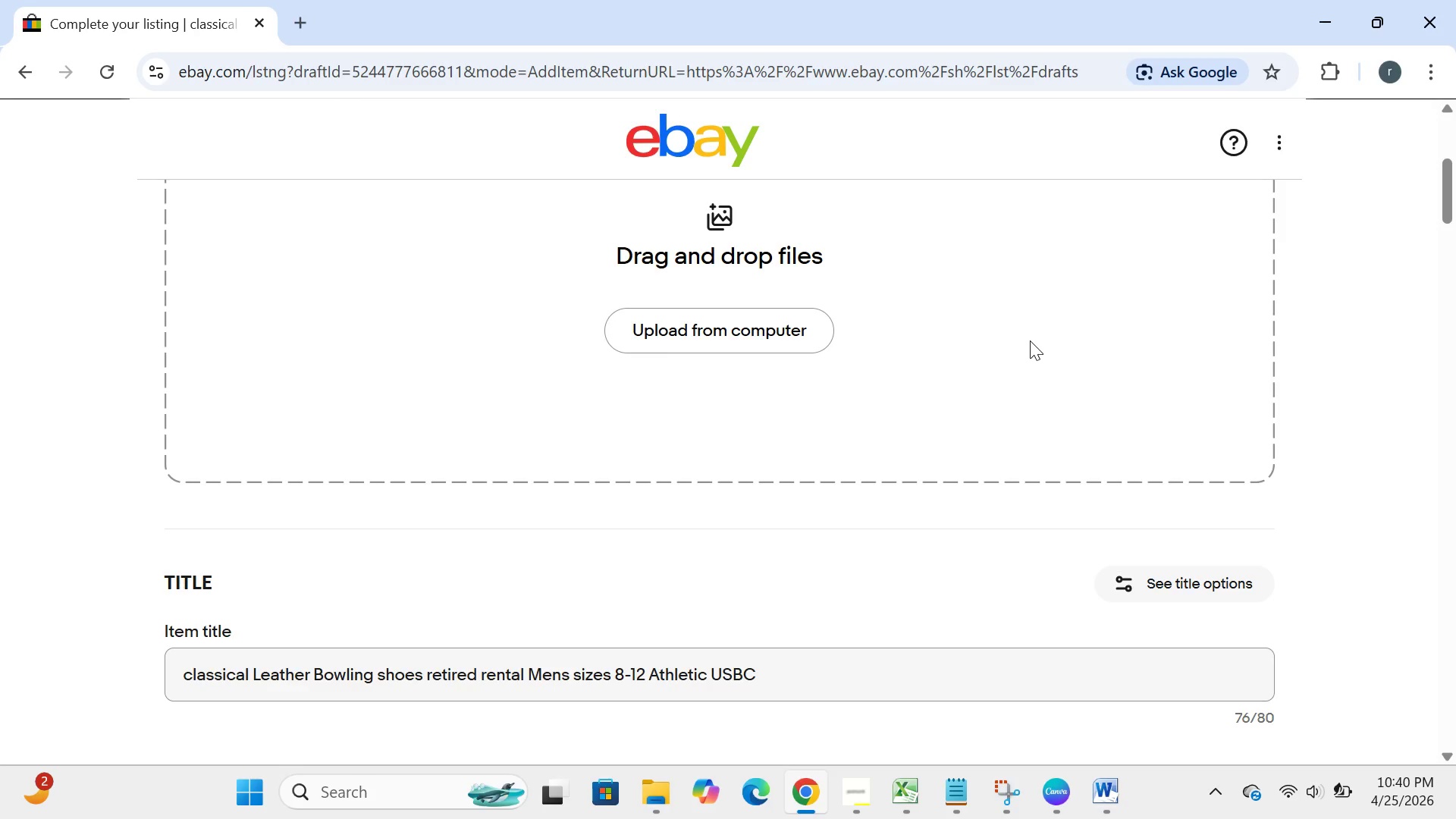 
left_click([887, 370])
 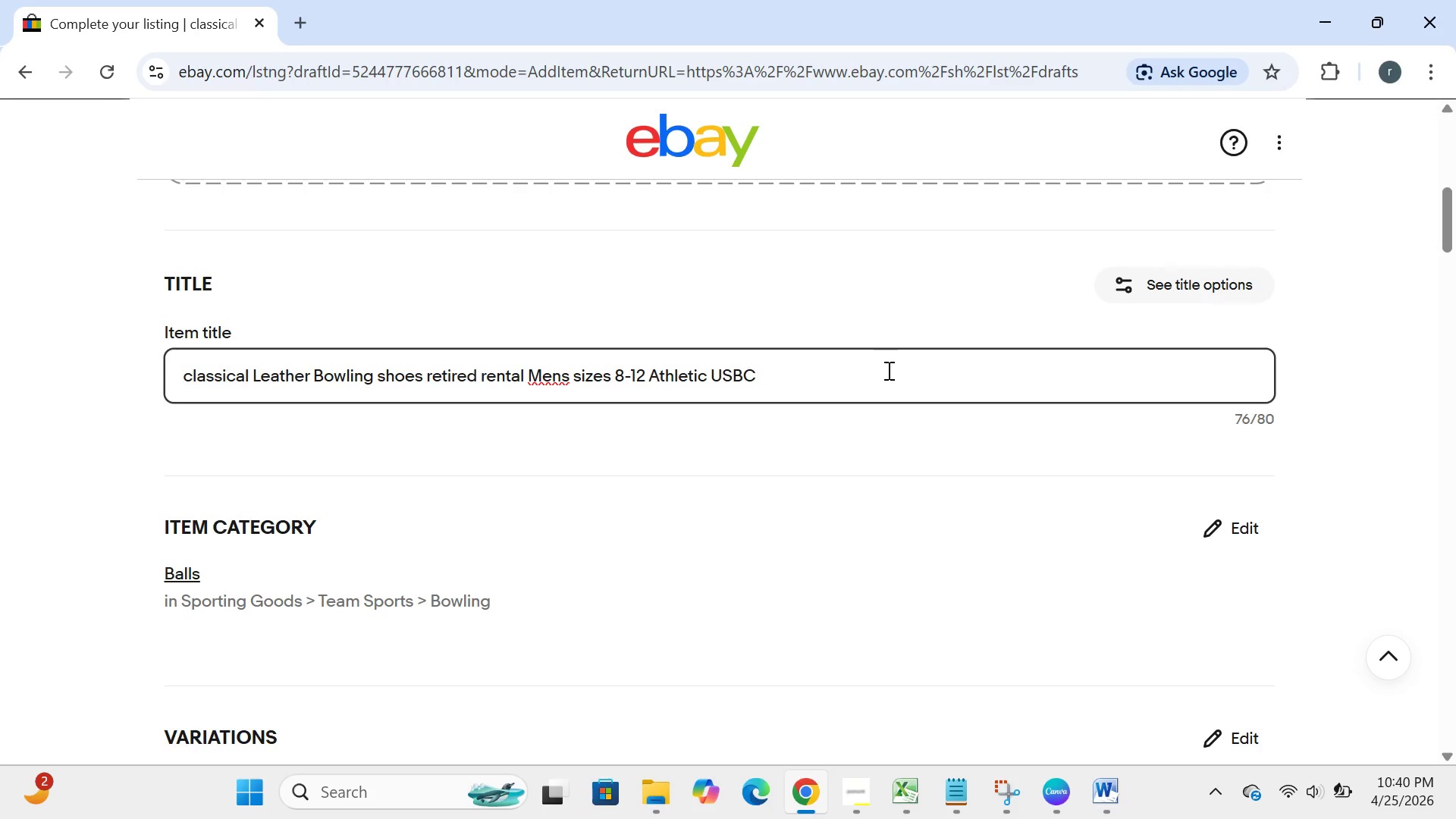 
key(Control+ControlLeft)
 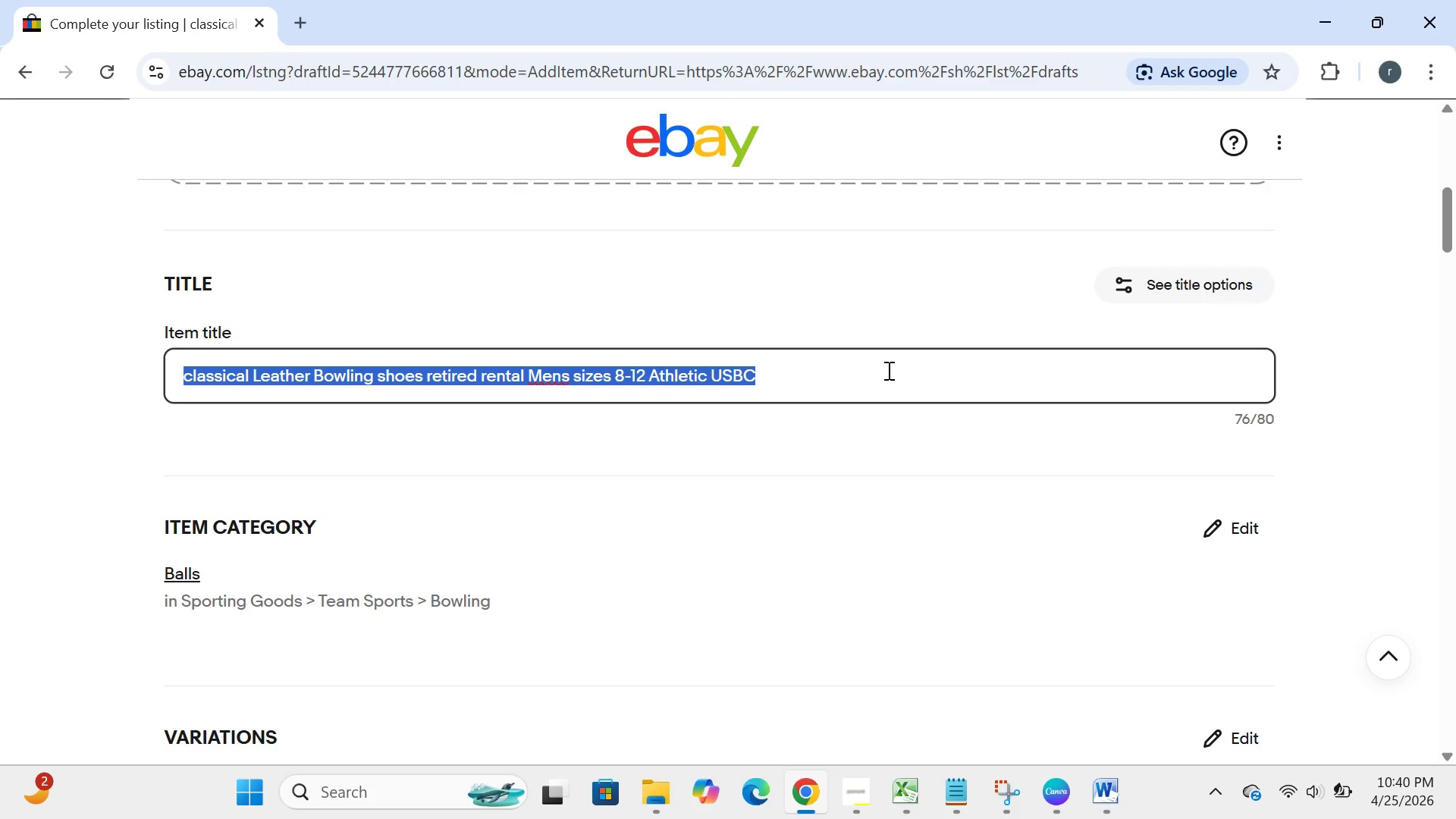 
key(Control+A)
 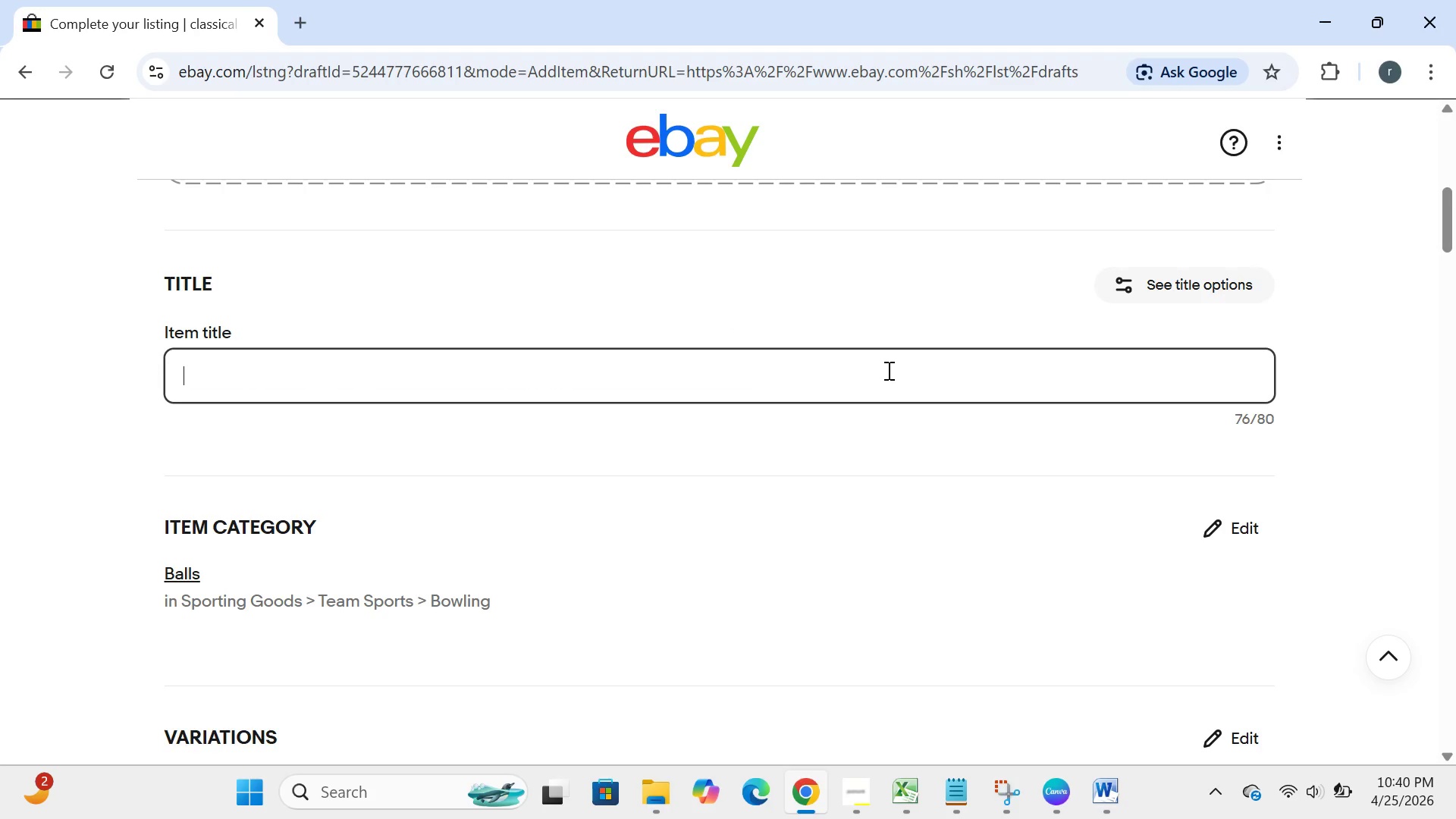 
key(Backspace)
type(s)
key(Backspace)
type(Storm phaze )
 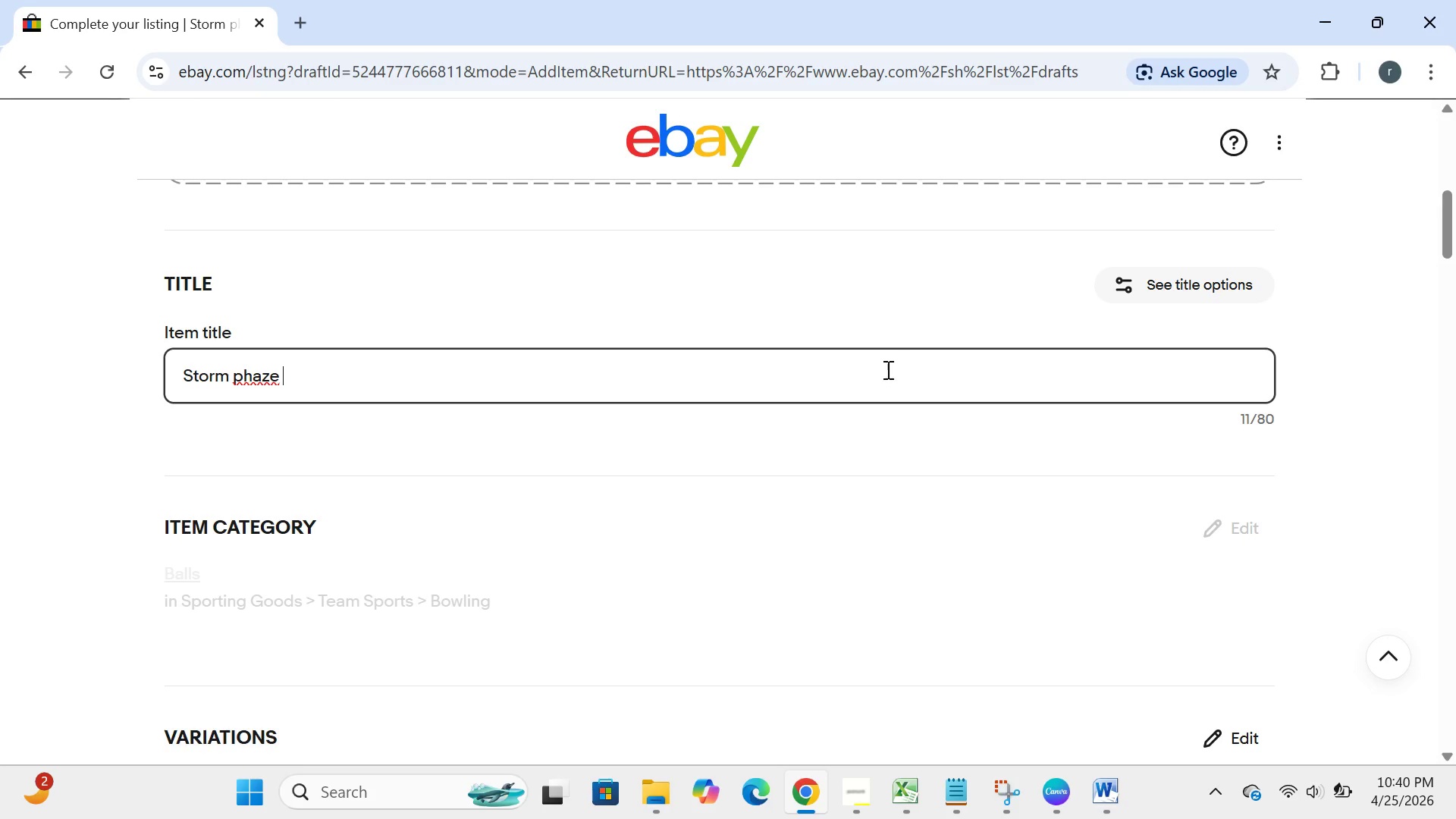 
wait(5.75)
 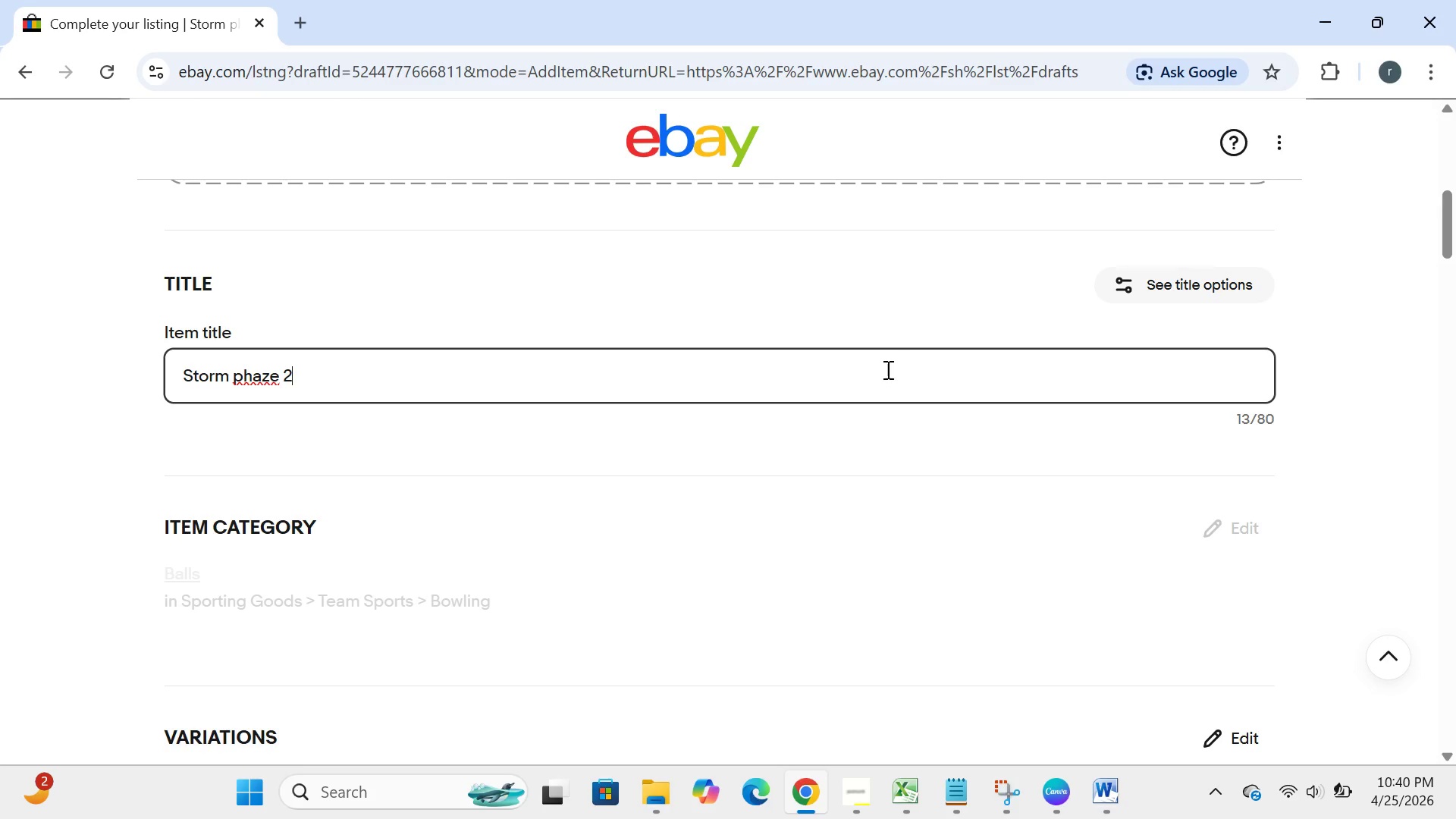 
left_click([241, 375])
 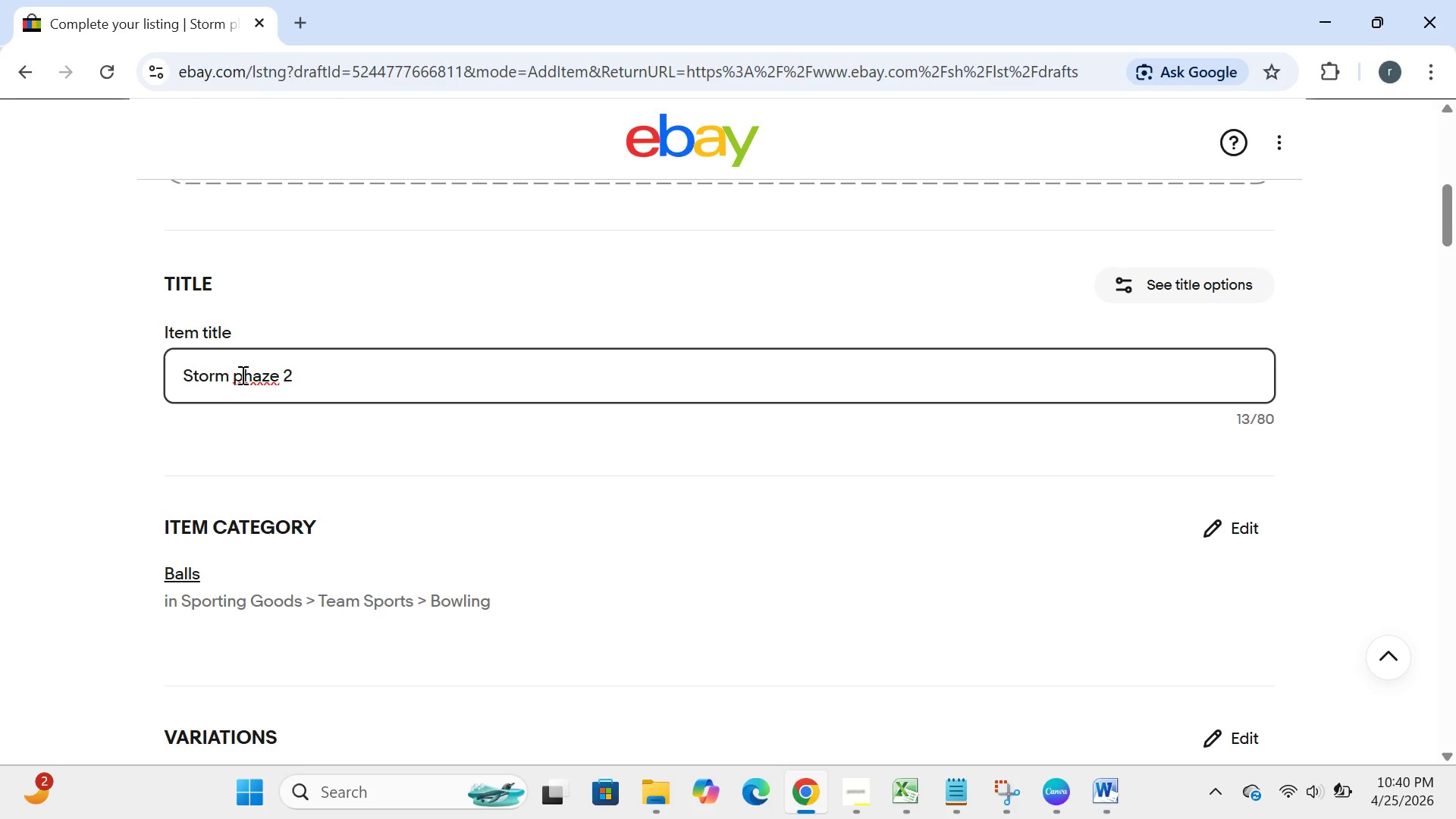 
key(Backspace)
 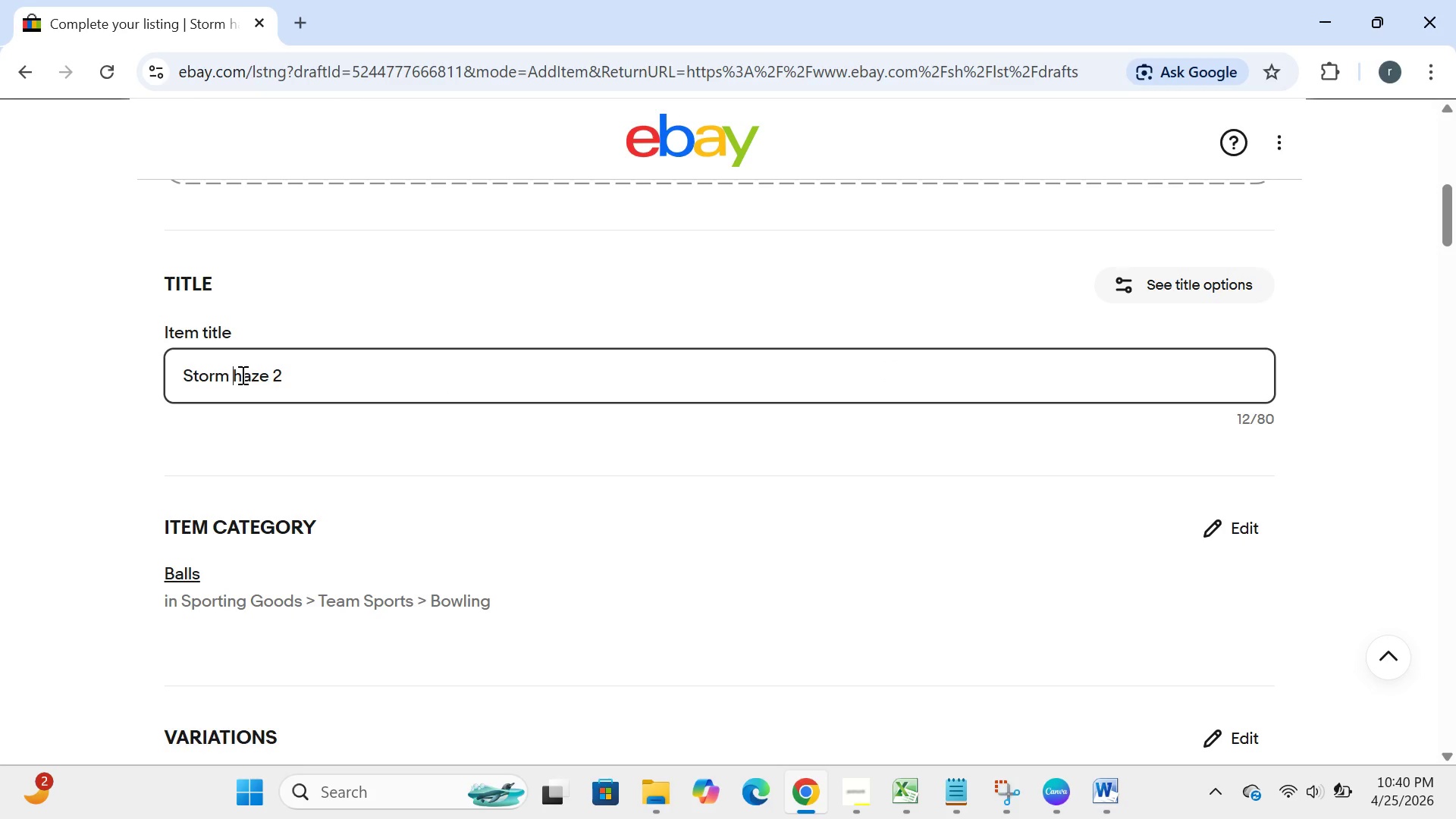 
key(CapsLock)
 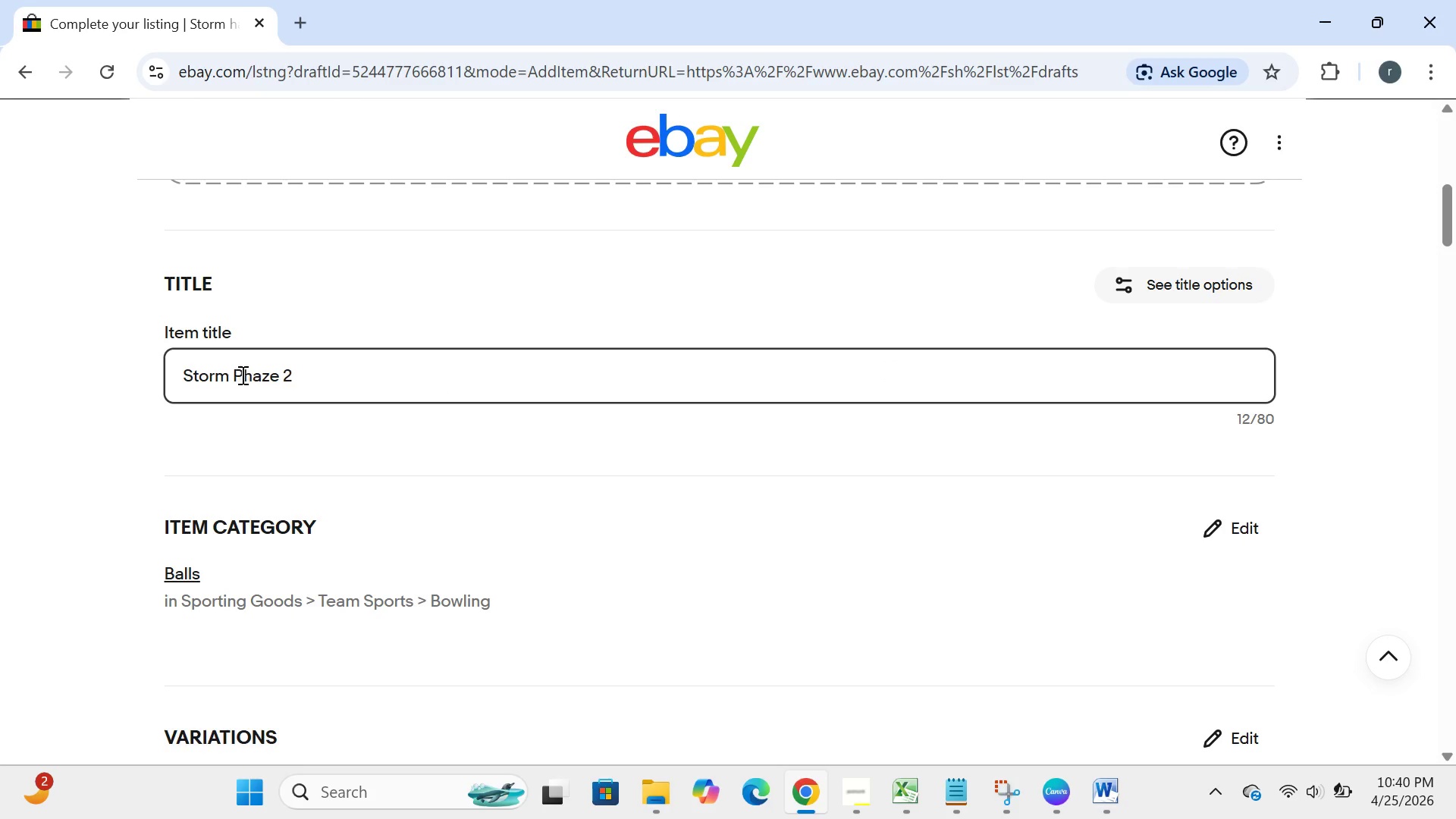 
key(P)
 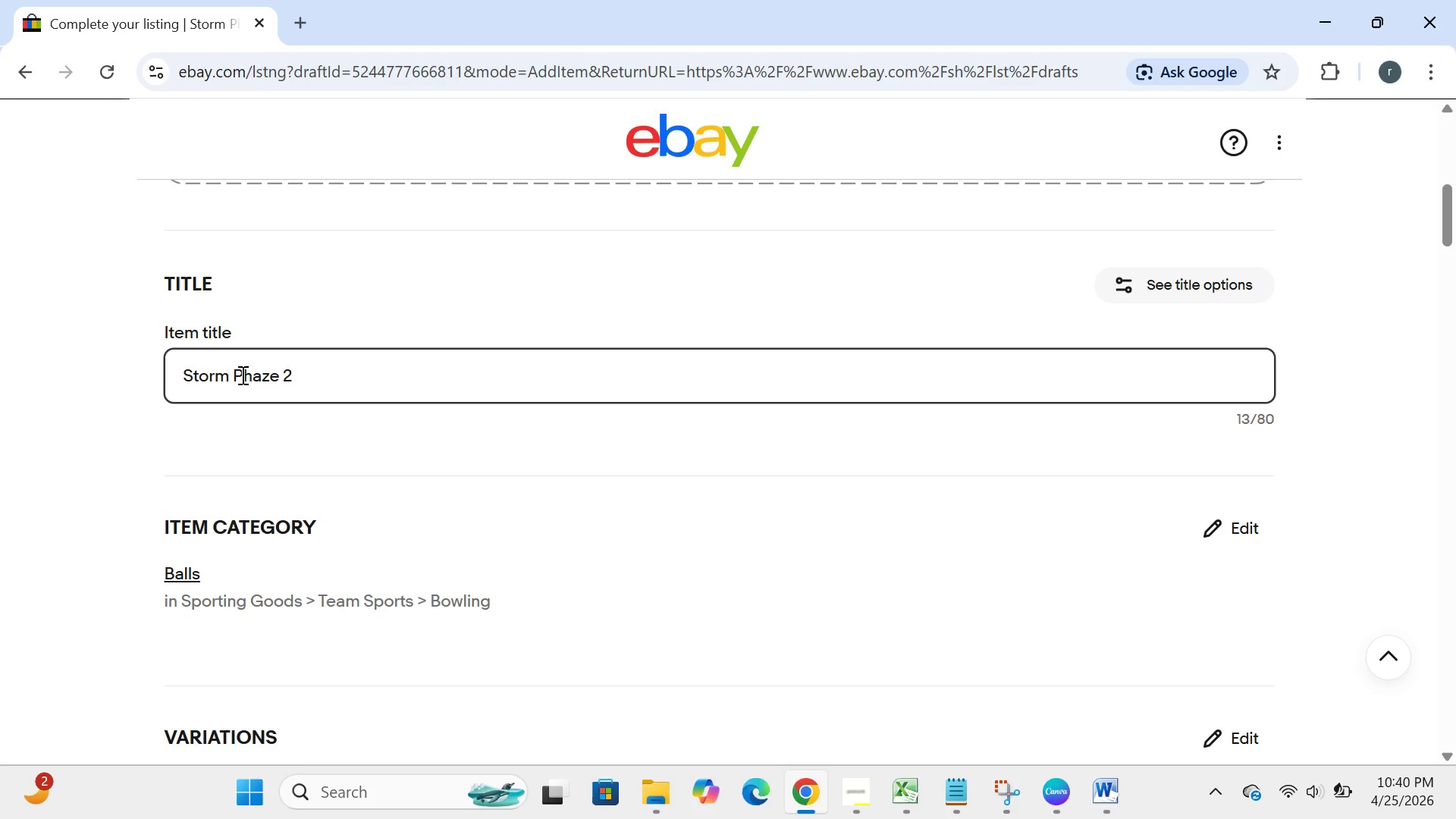 
key(CapsLock)
 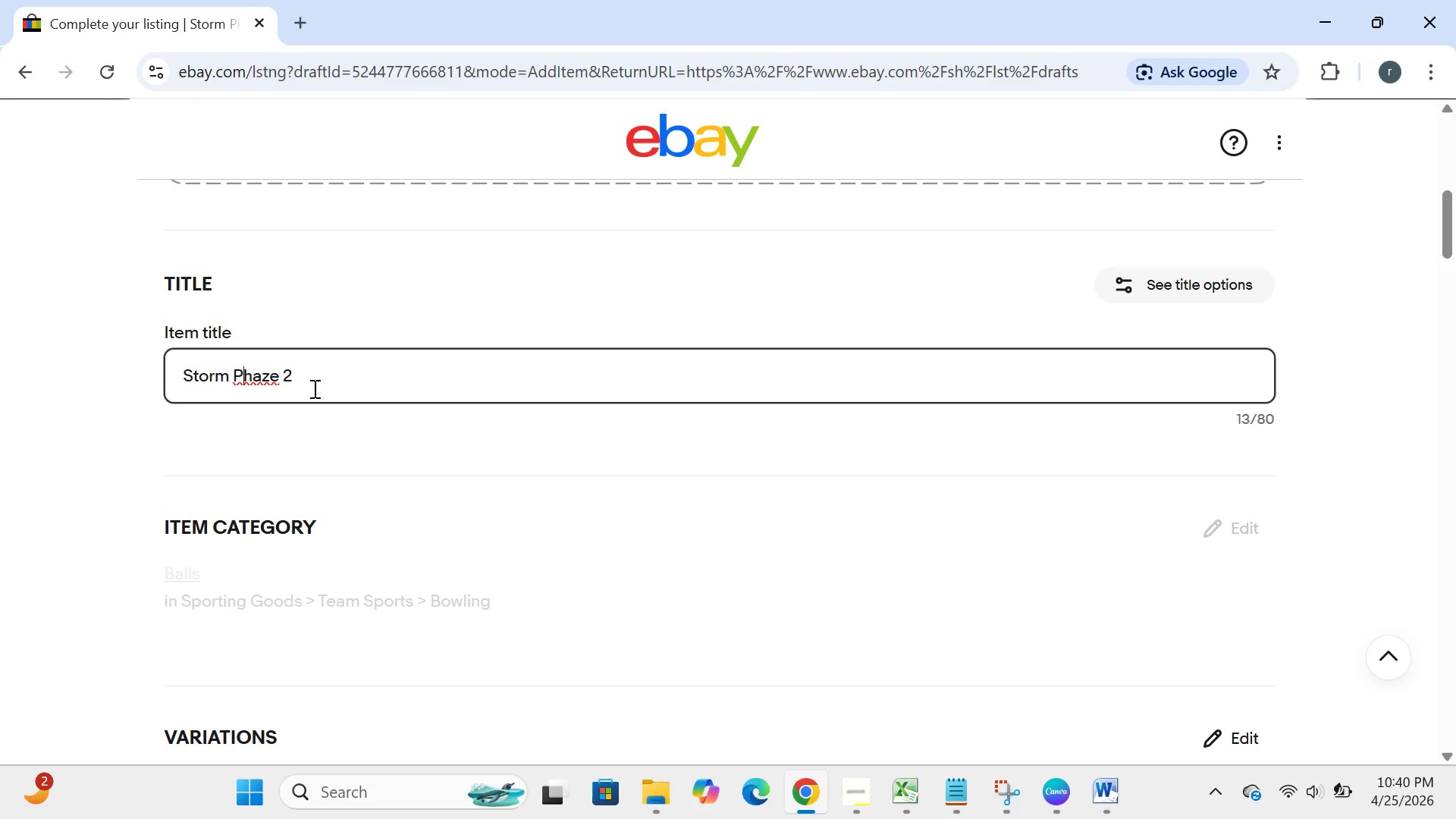 
left_click([316, 388])
 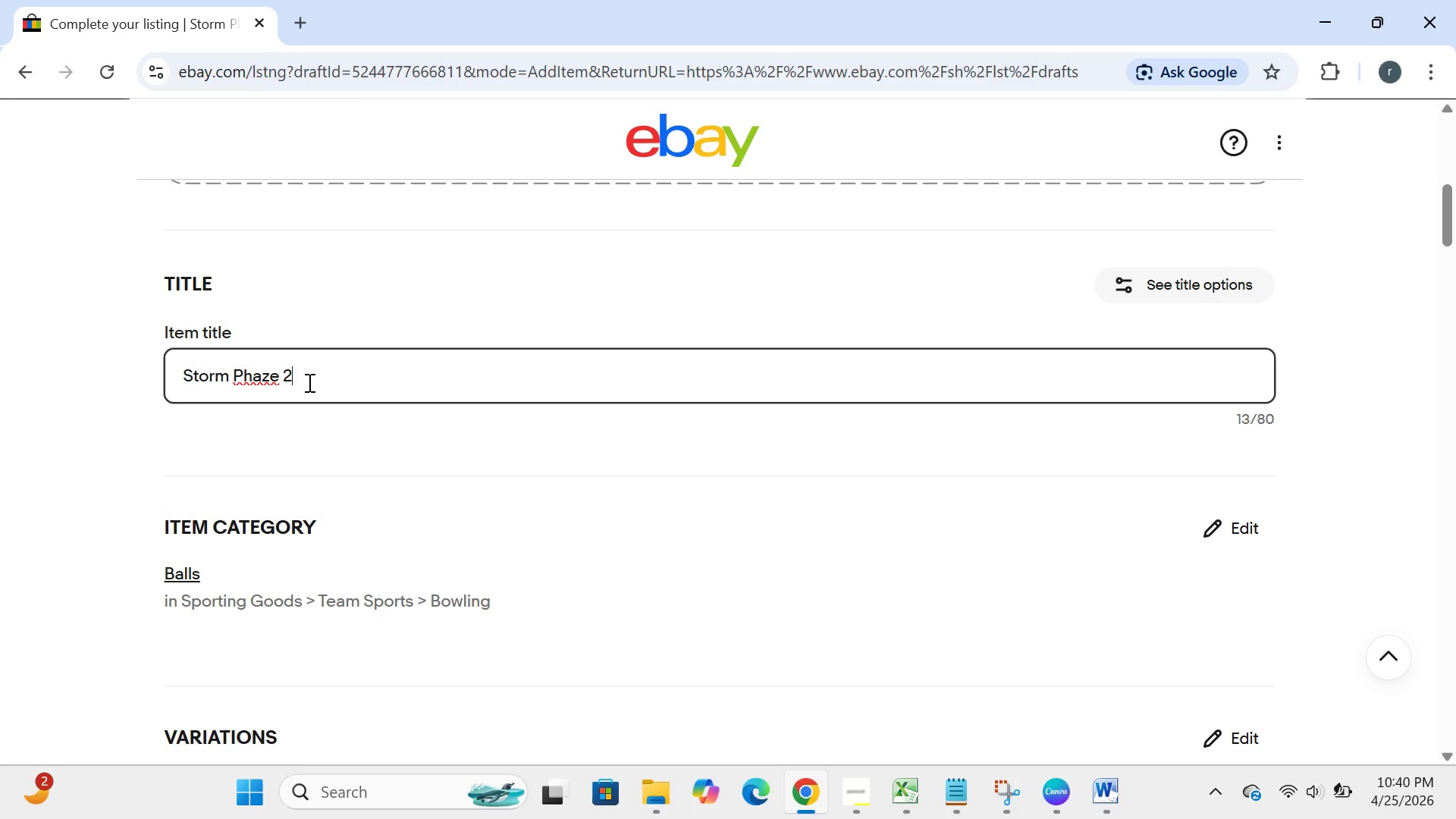 
type( reactive resin bowling ball 15 ln)
key(Backspace)
type(b USBC high )
key(Backspace)
type(-performance)
 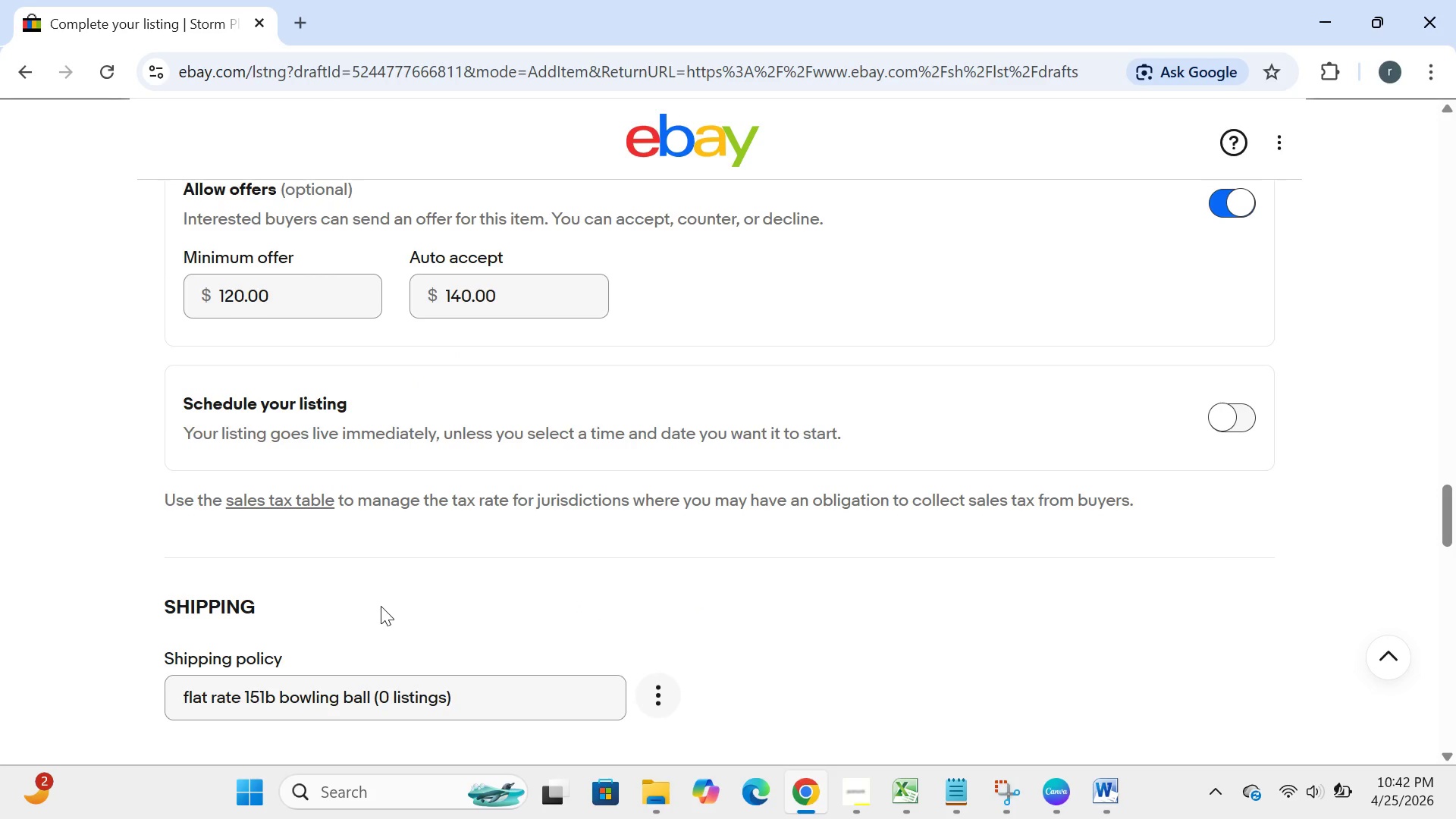 
wait(44.58)
 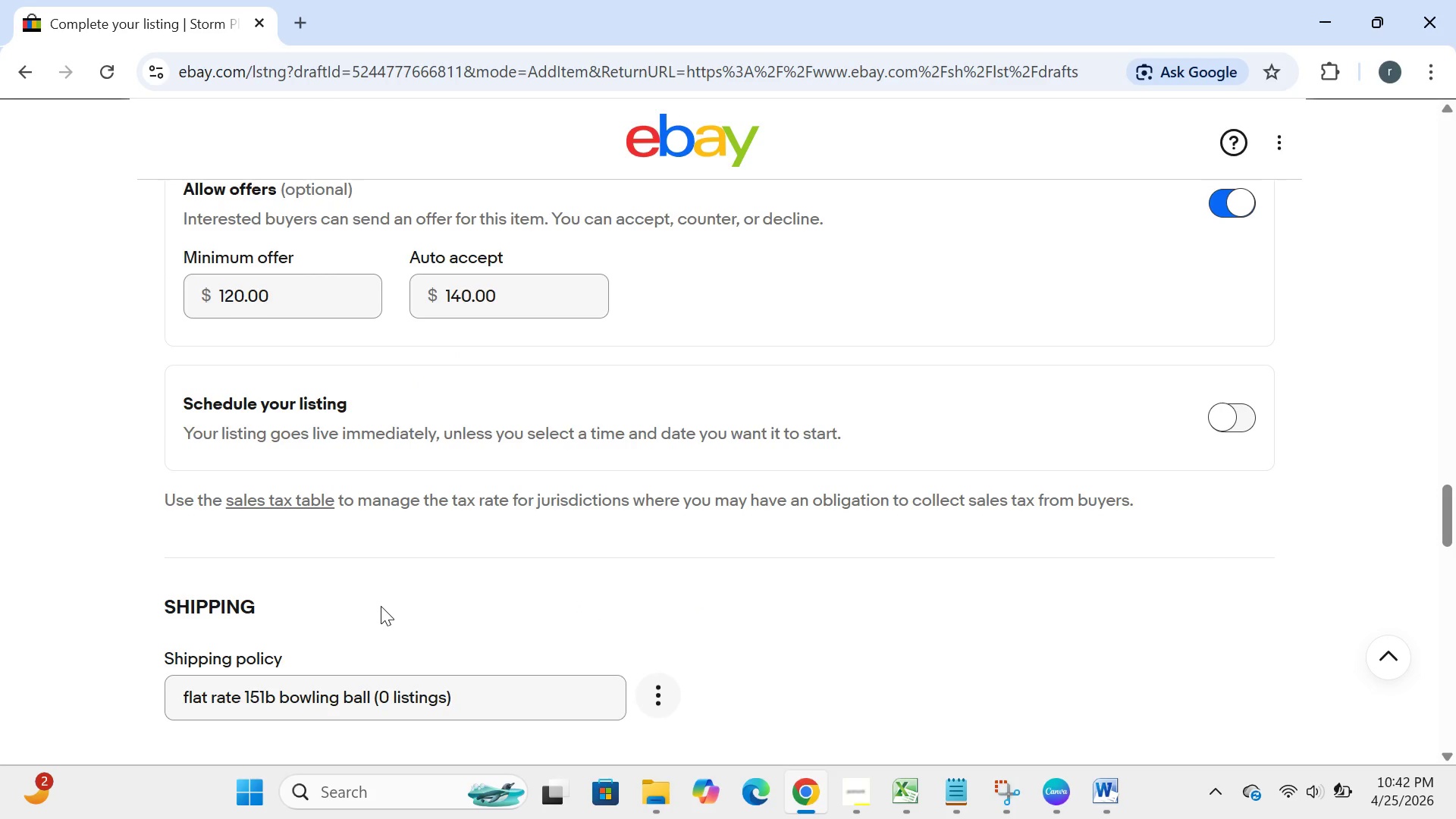 
key(Control+ControlLeft)
 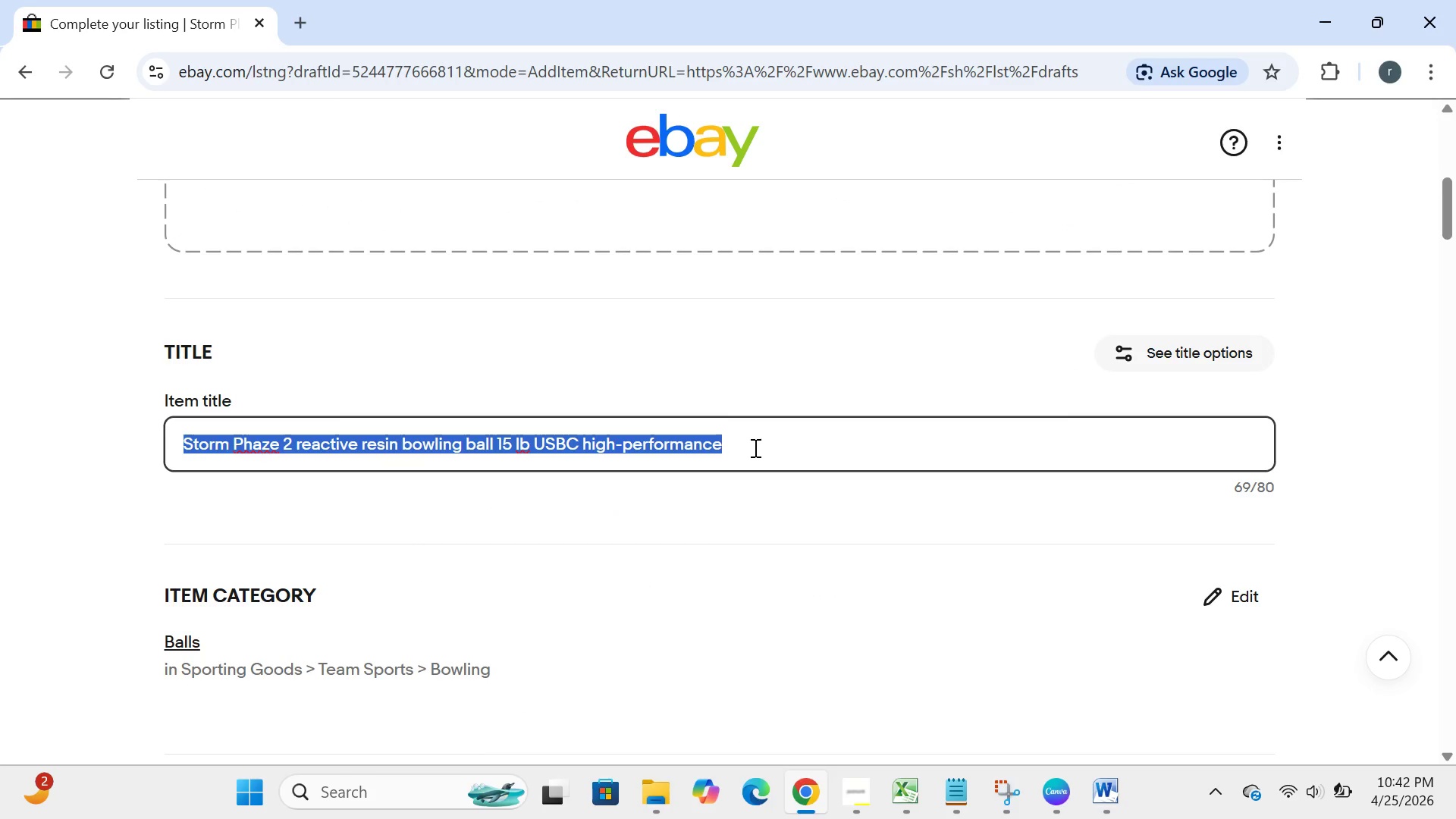 
key(Control+A)
 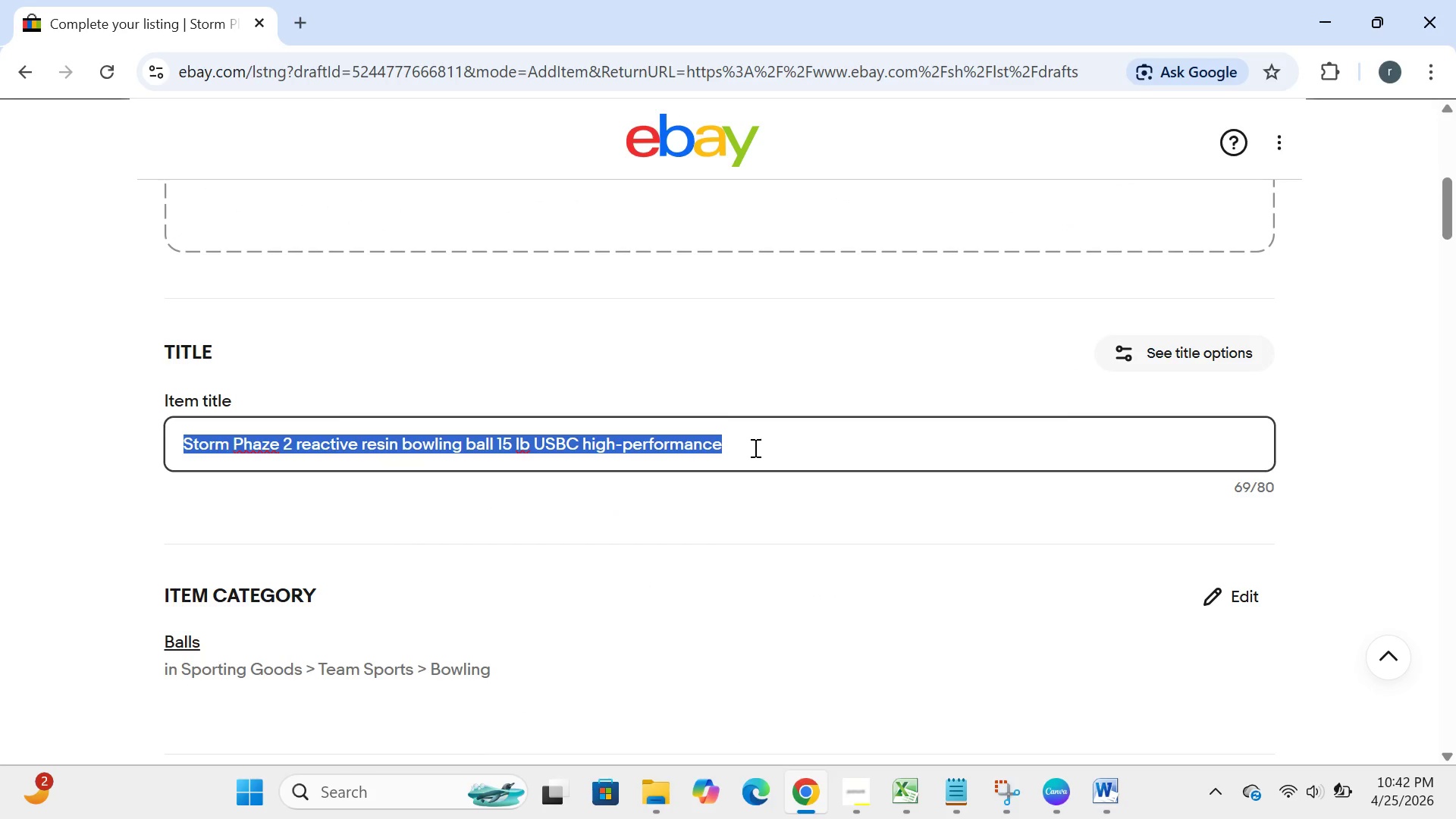 
key(Control+C)
 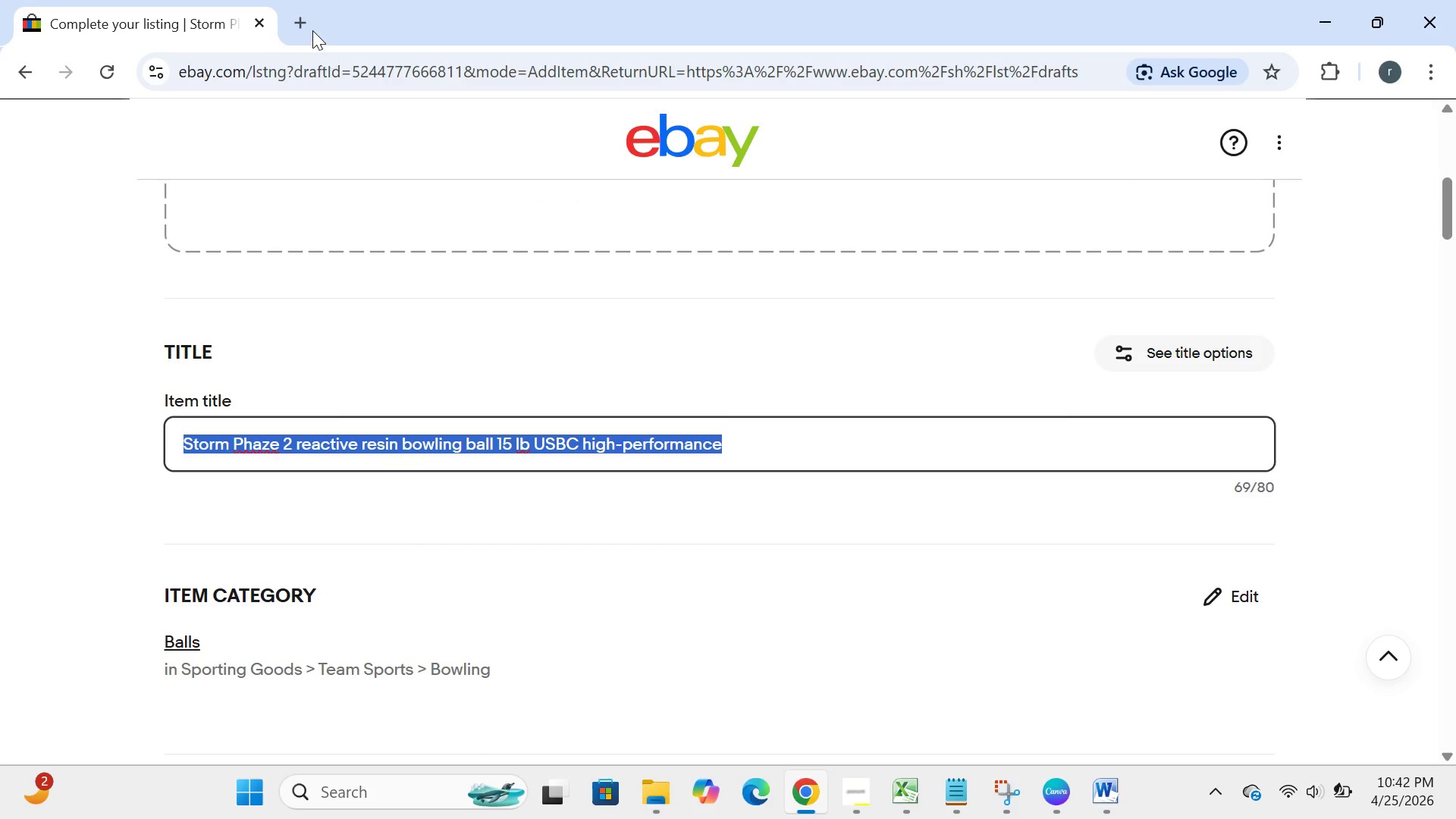 
left_click([310, 30])
 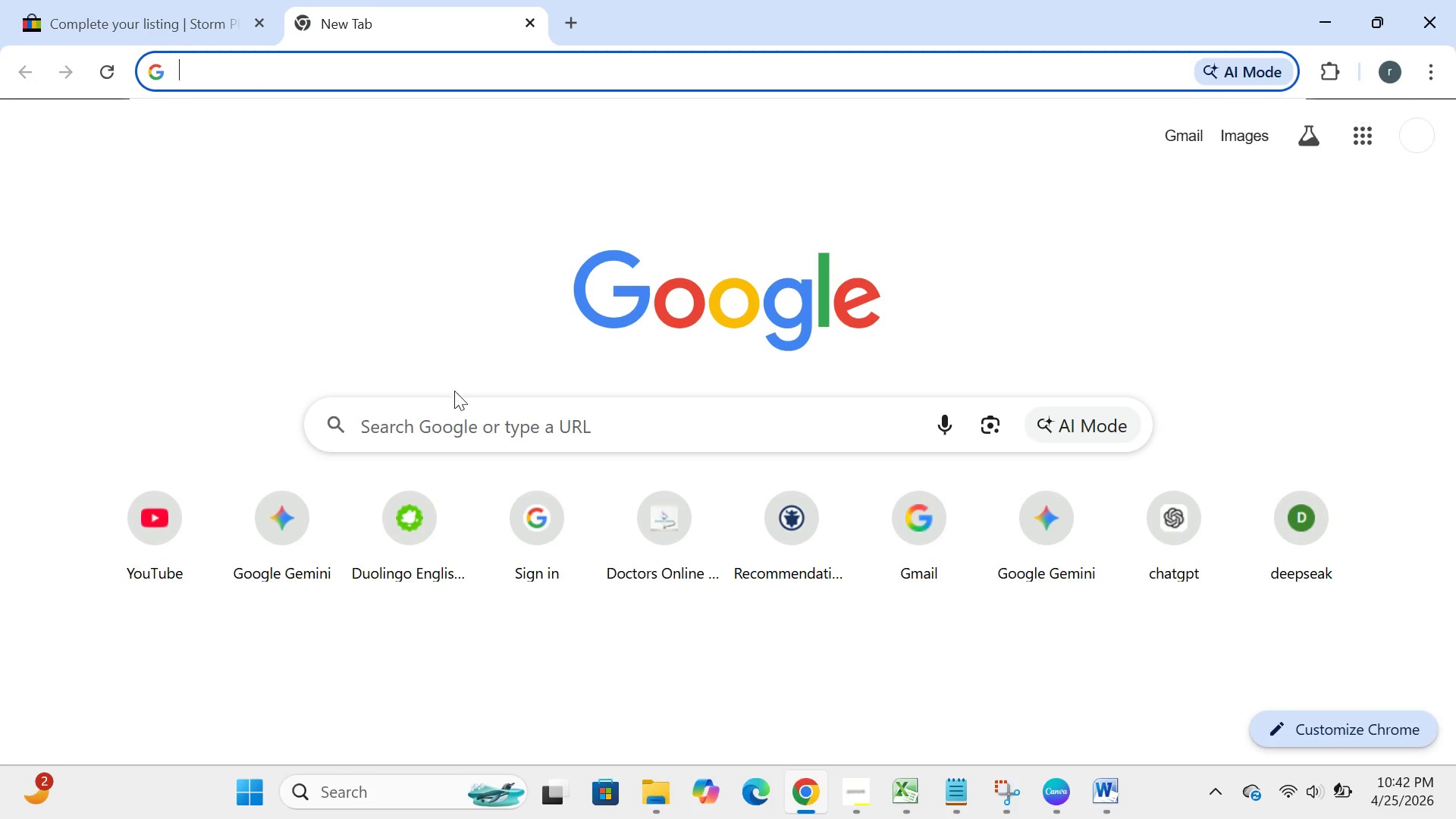 
left_click([438, 415])
 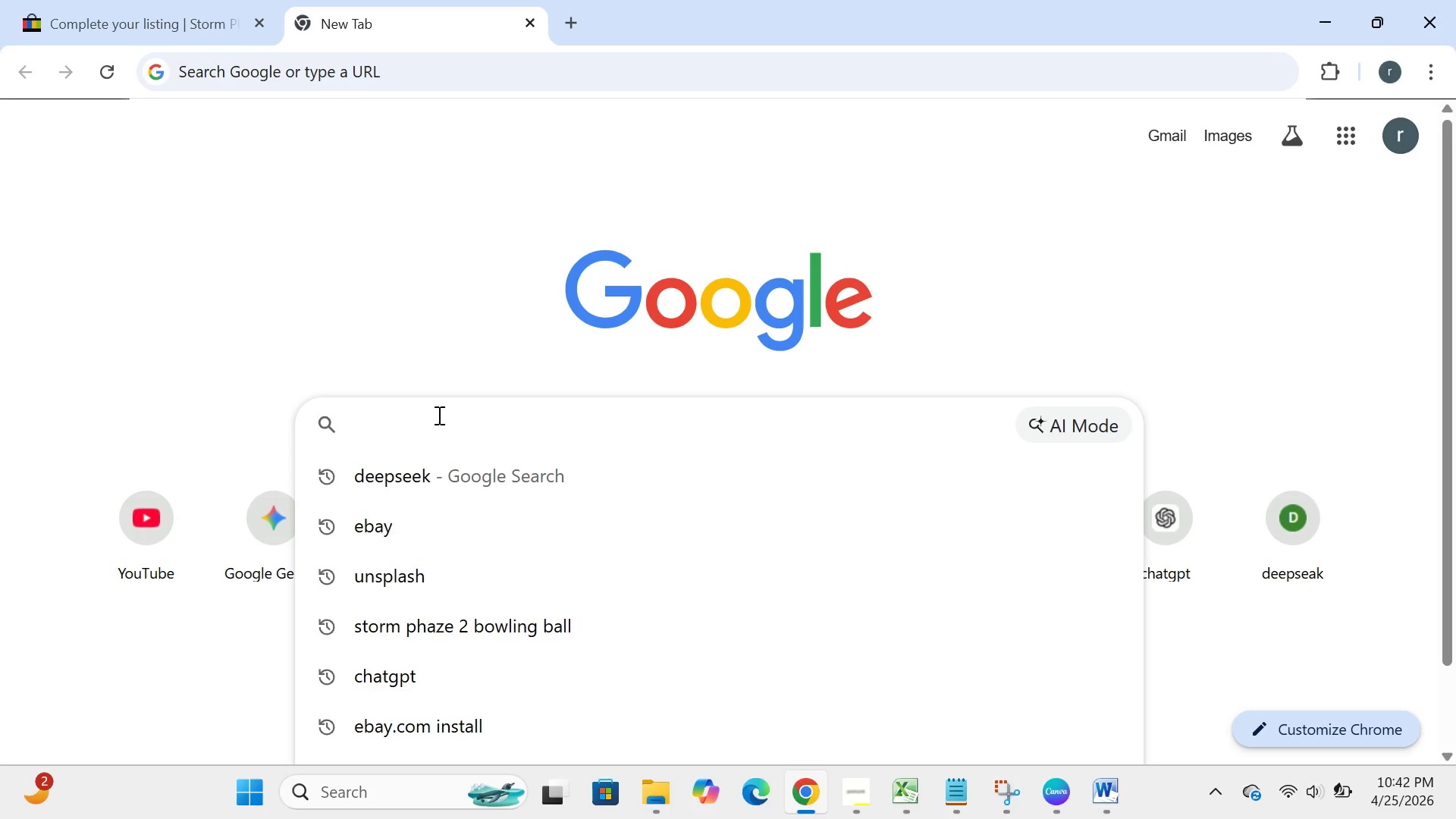 
key(Control+ControlLeft)
 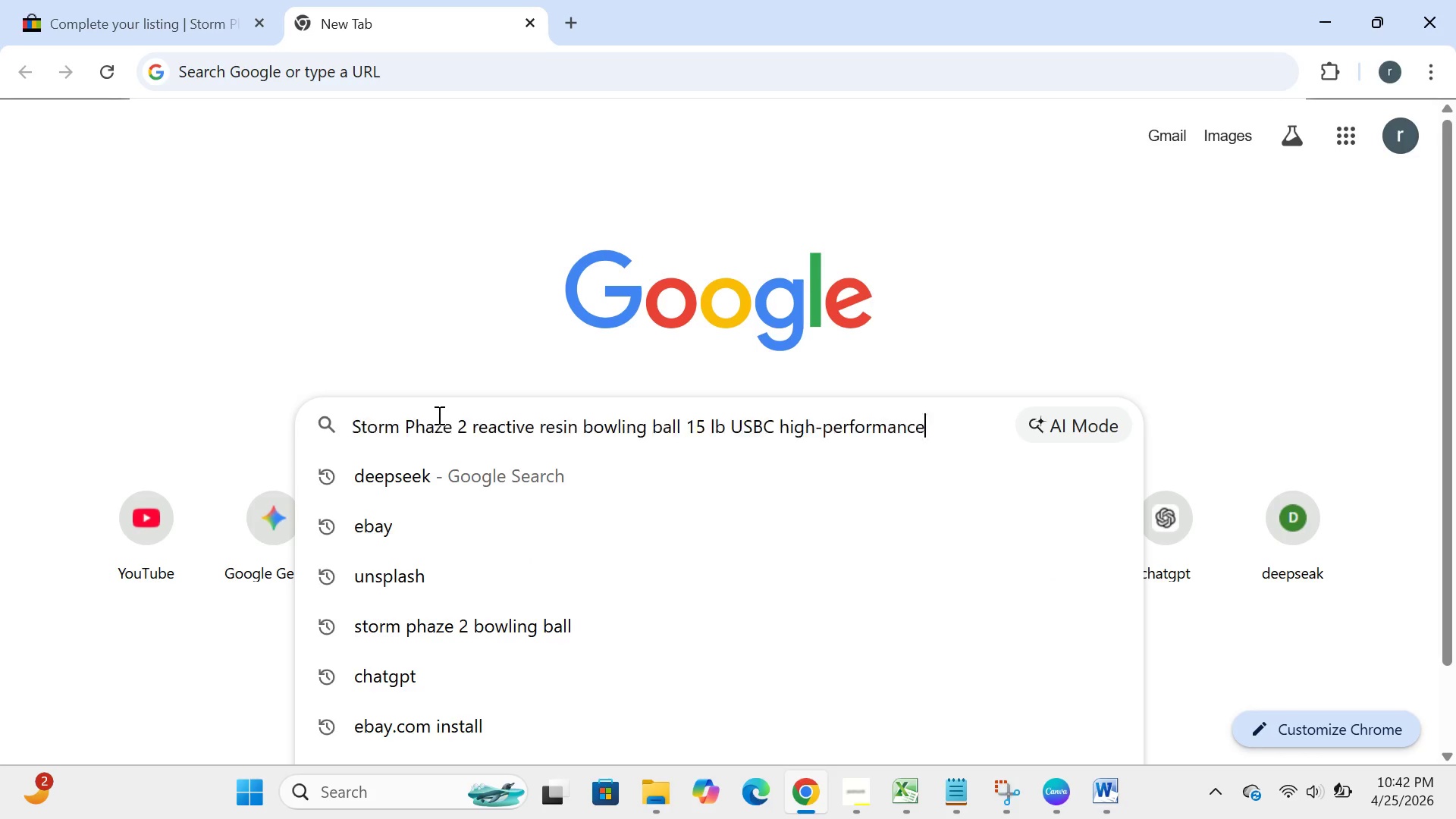 
key(Control+V)
 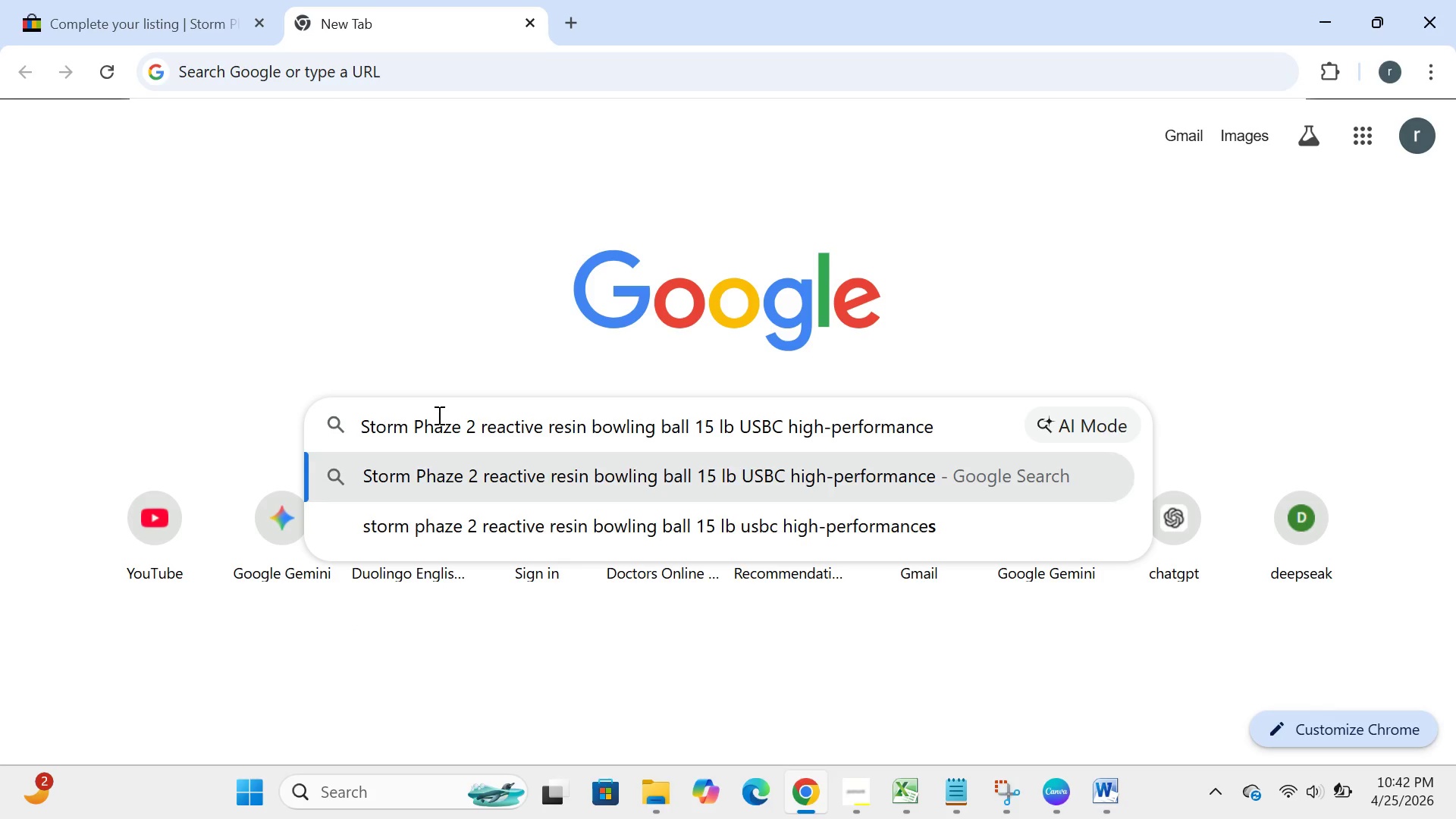 
key(Enter)
 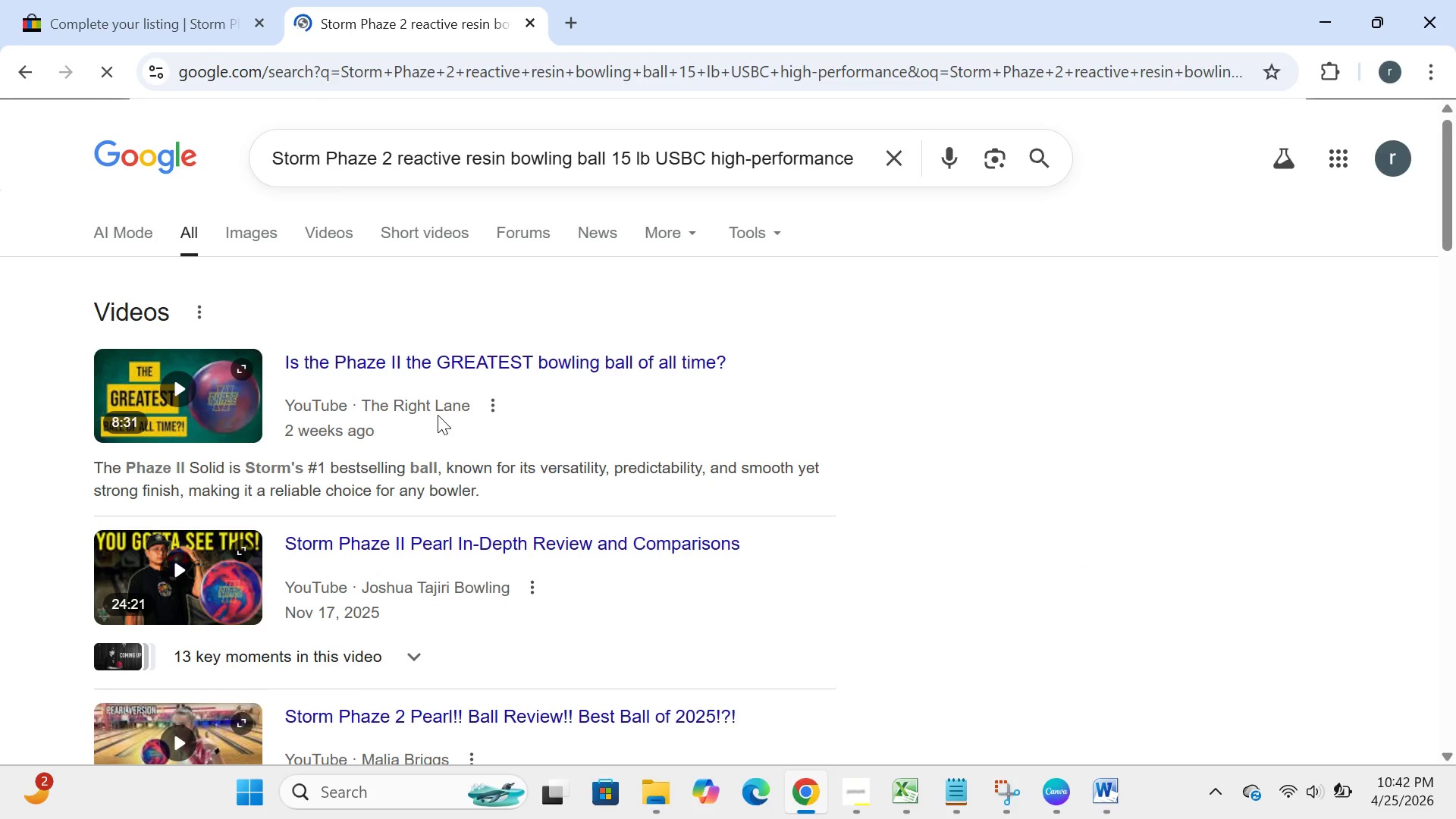 
left_click([265, 234])
 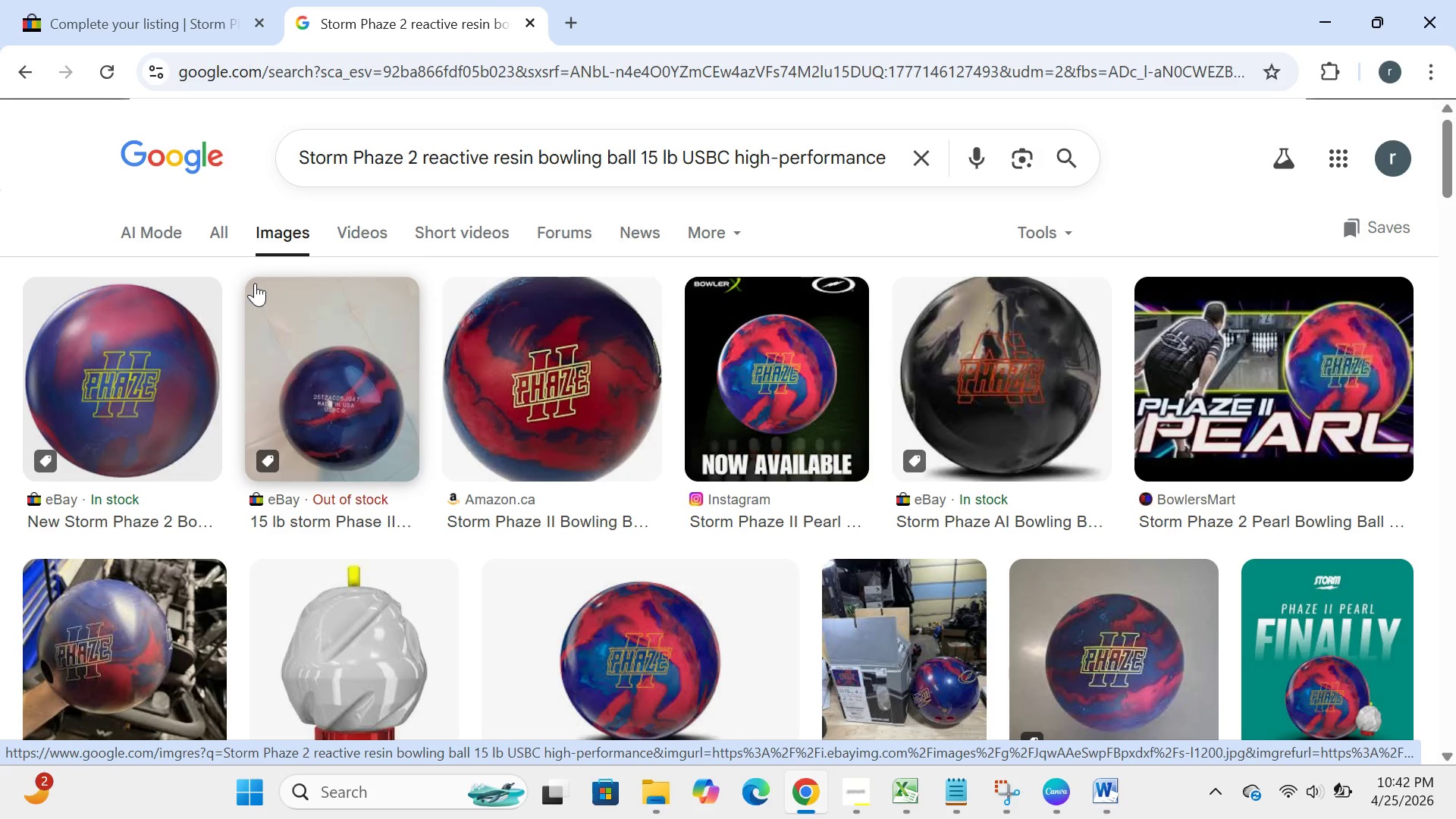 
wait(7.16)
 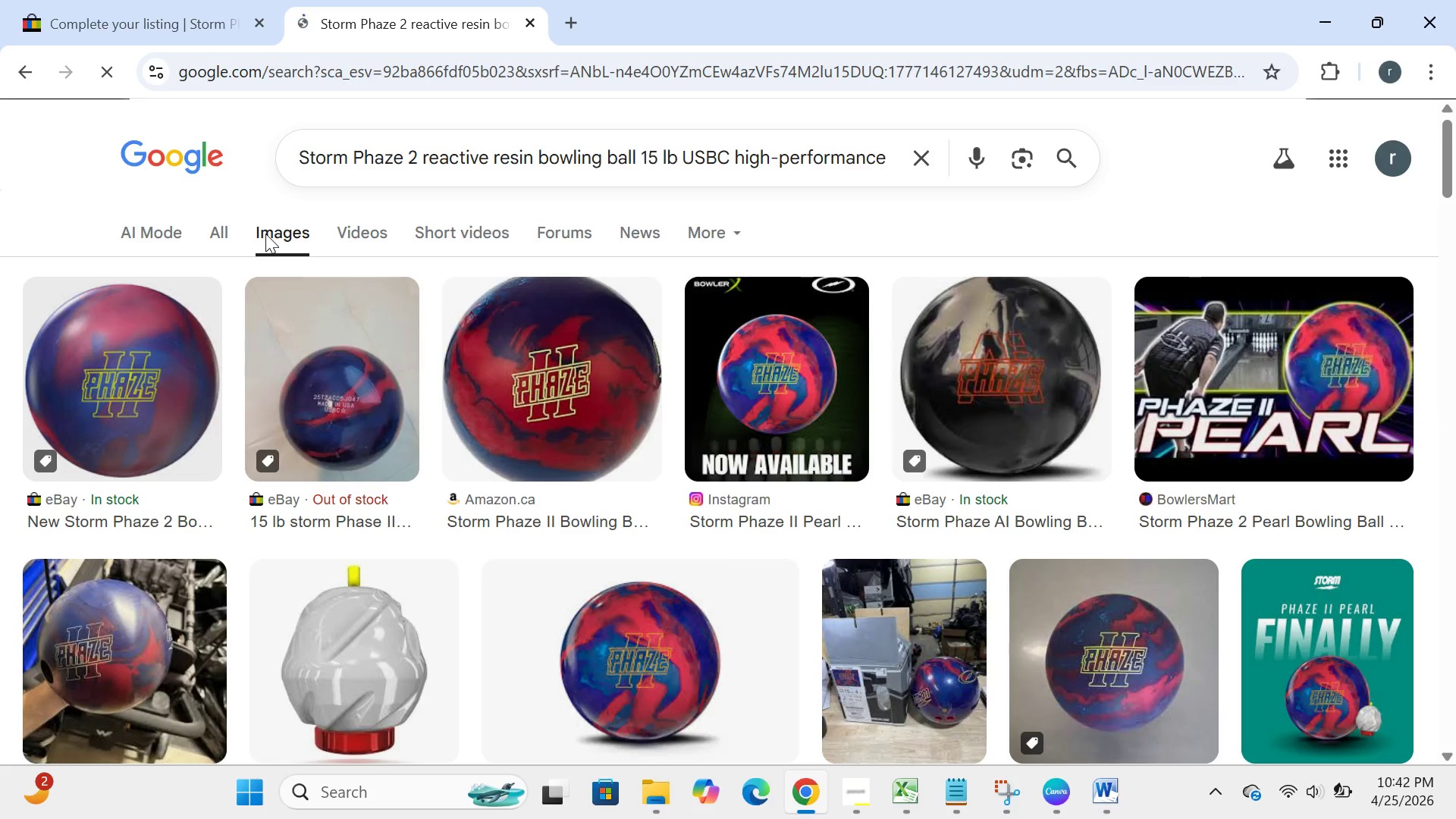 
left_click([186, 29])
 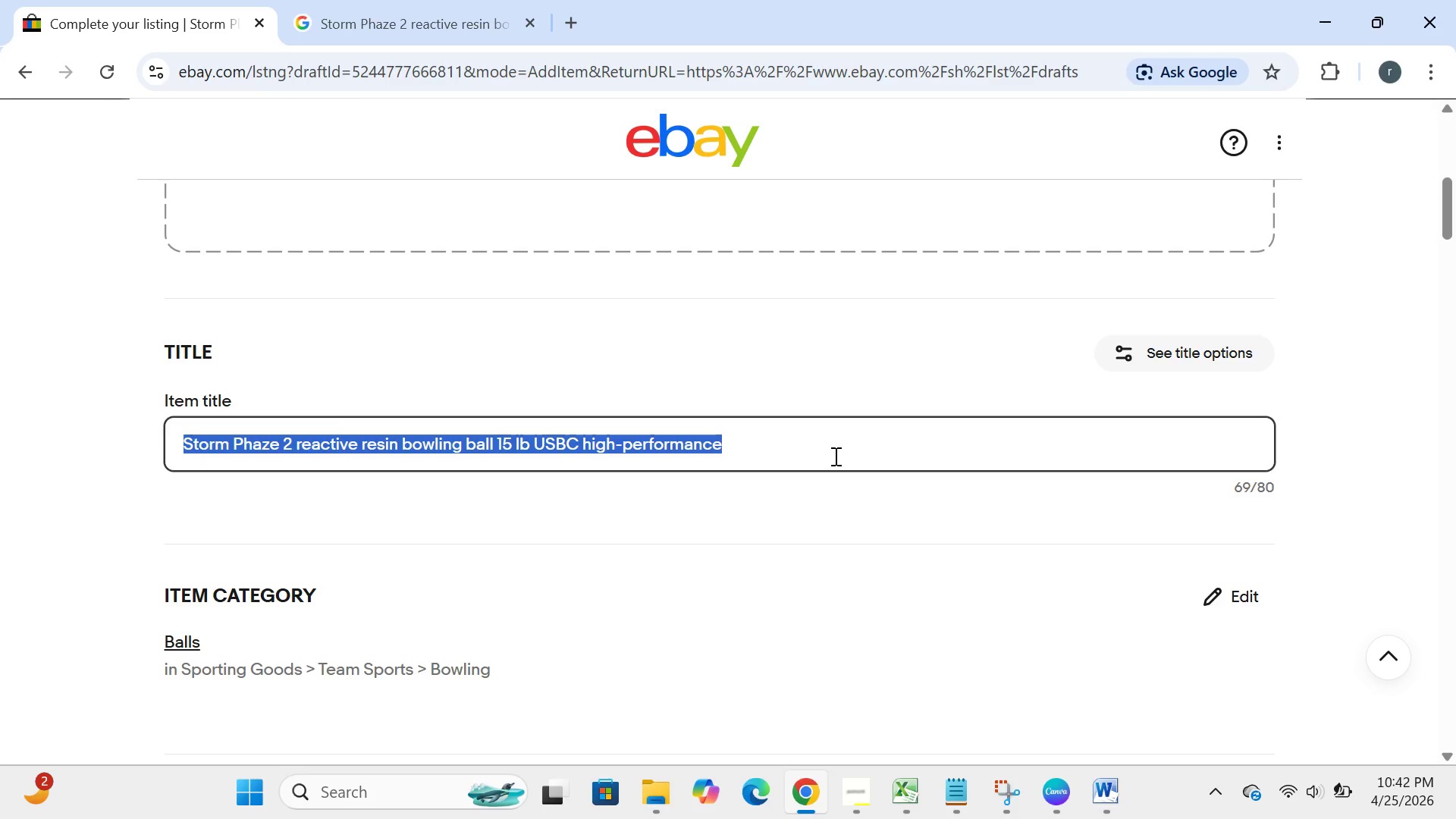 
left_click([834, 456])
 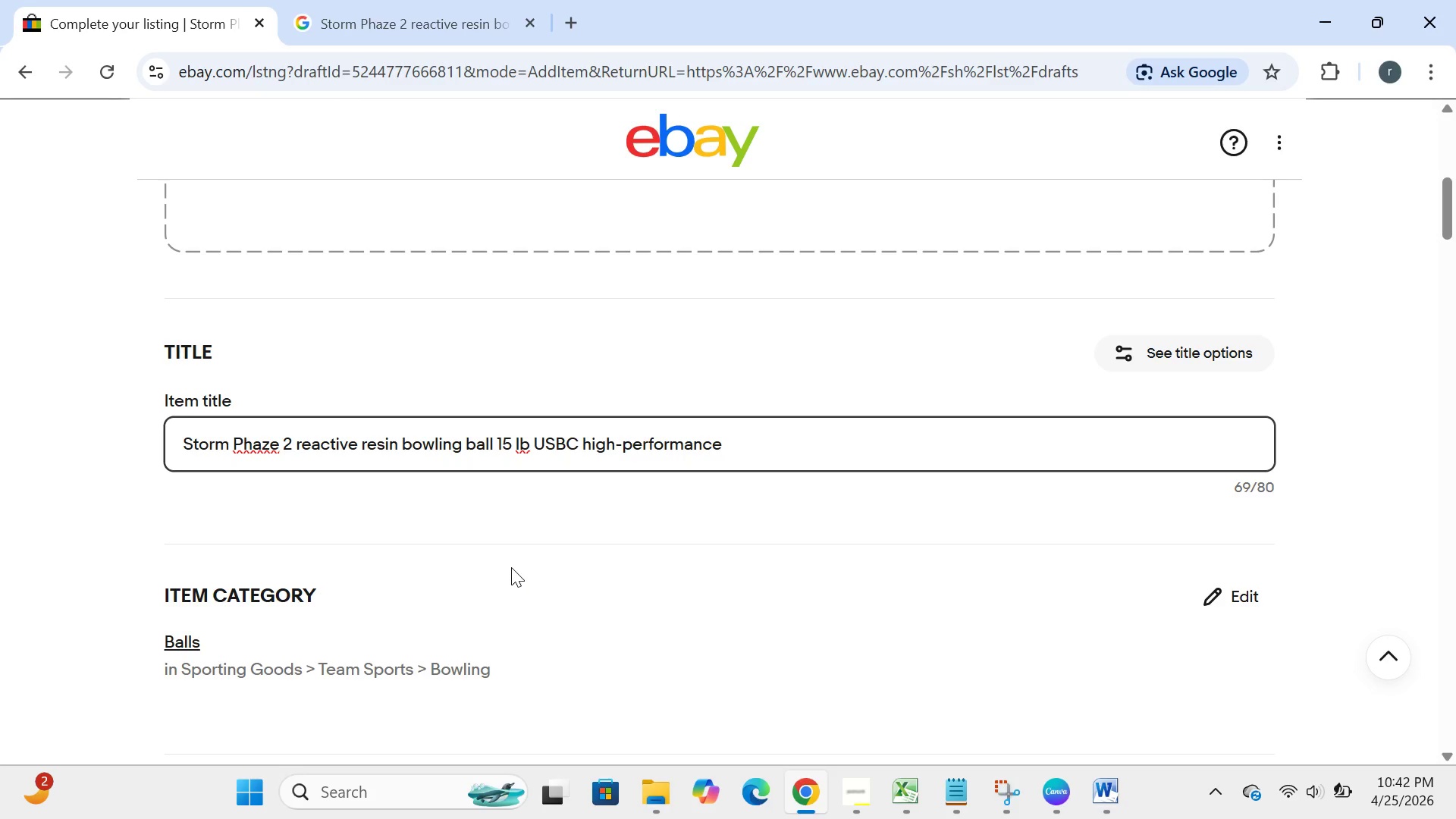 
wait(33.19)
 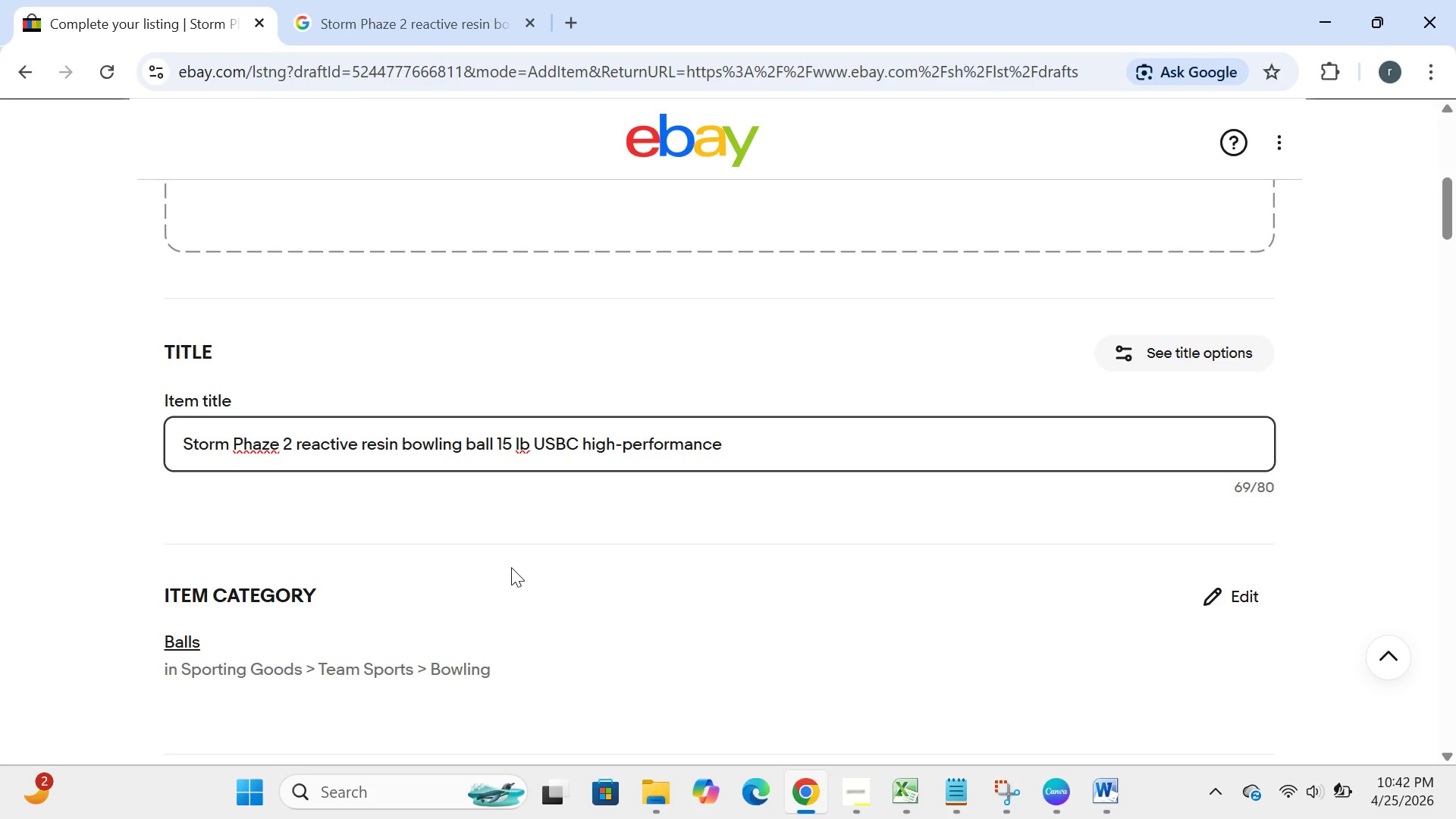 
left_click([570, 27])
 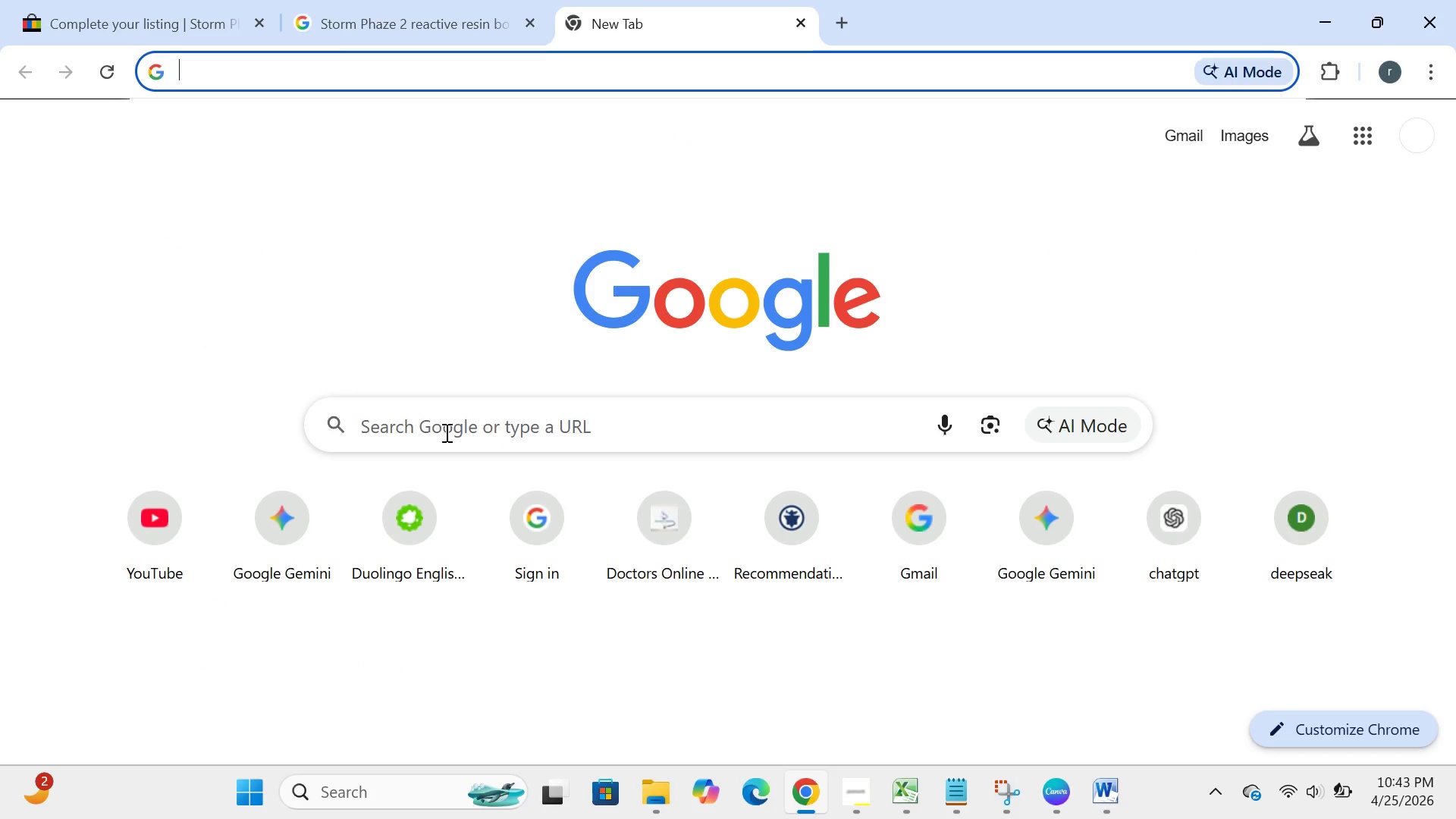 
left_click([445, 432])
 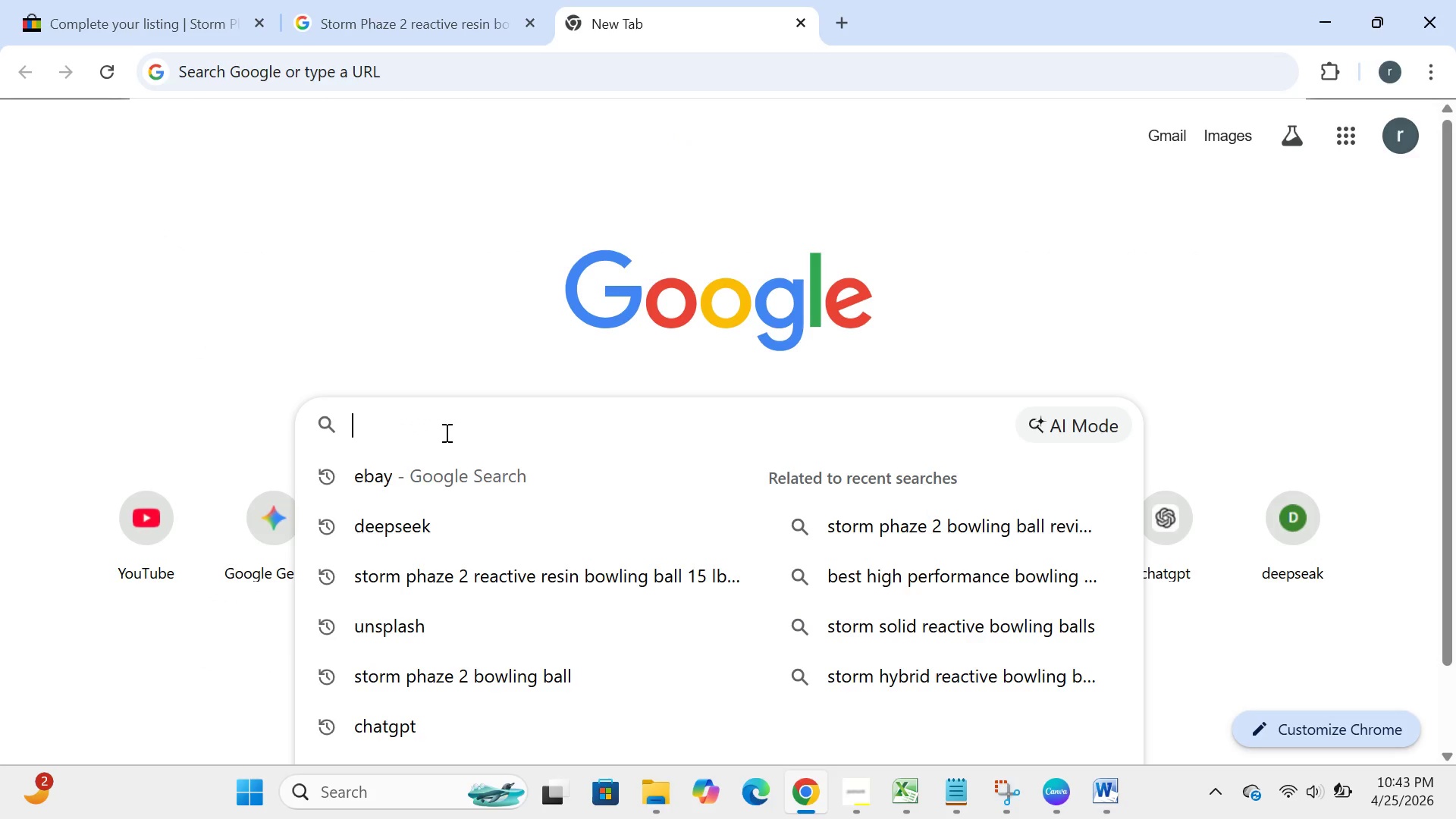 
type(caa)
key(Backspace)
 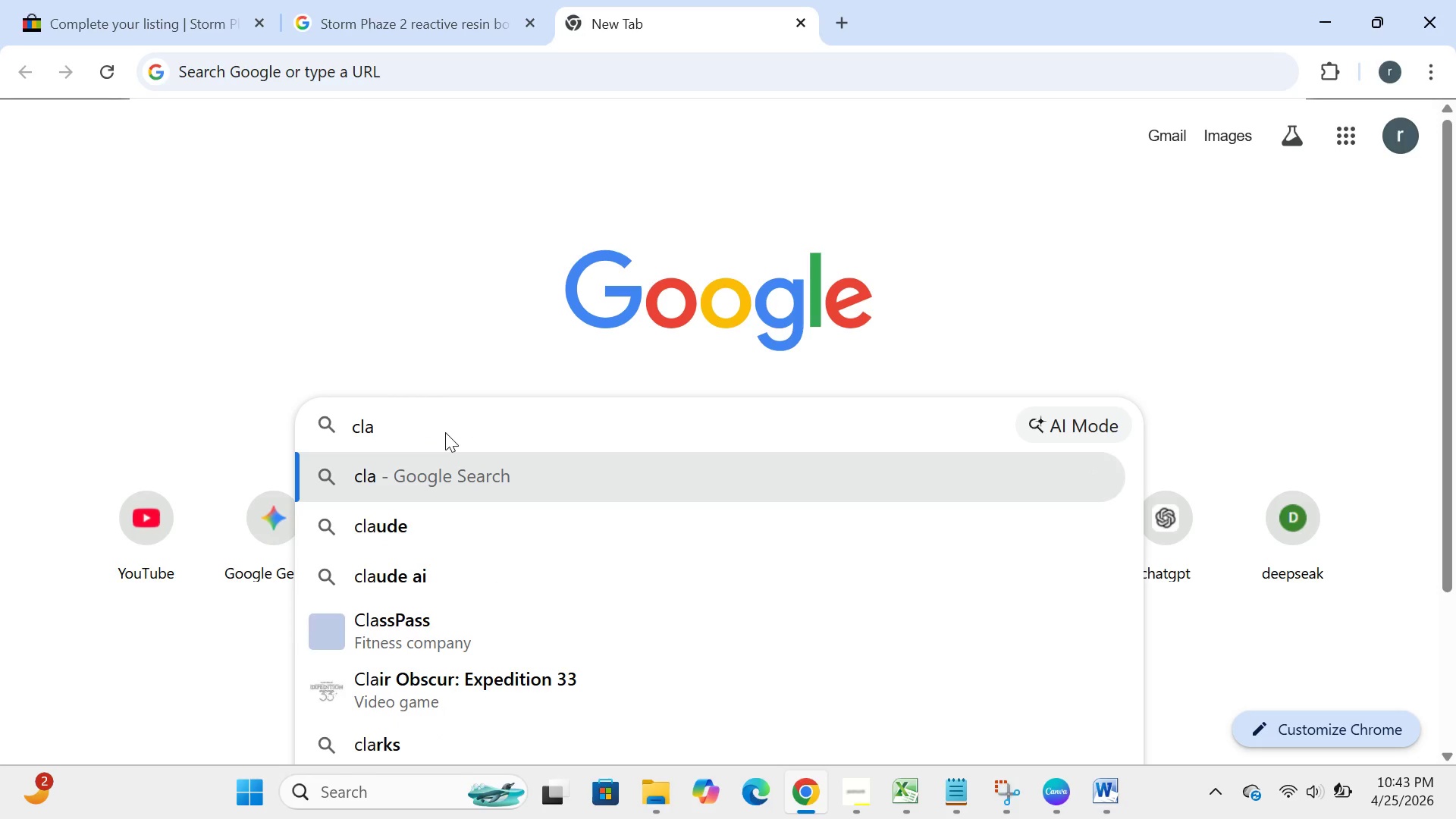 
hold_key(key=L, duration=7.72)
 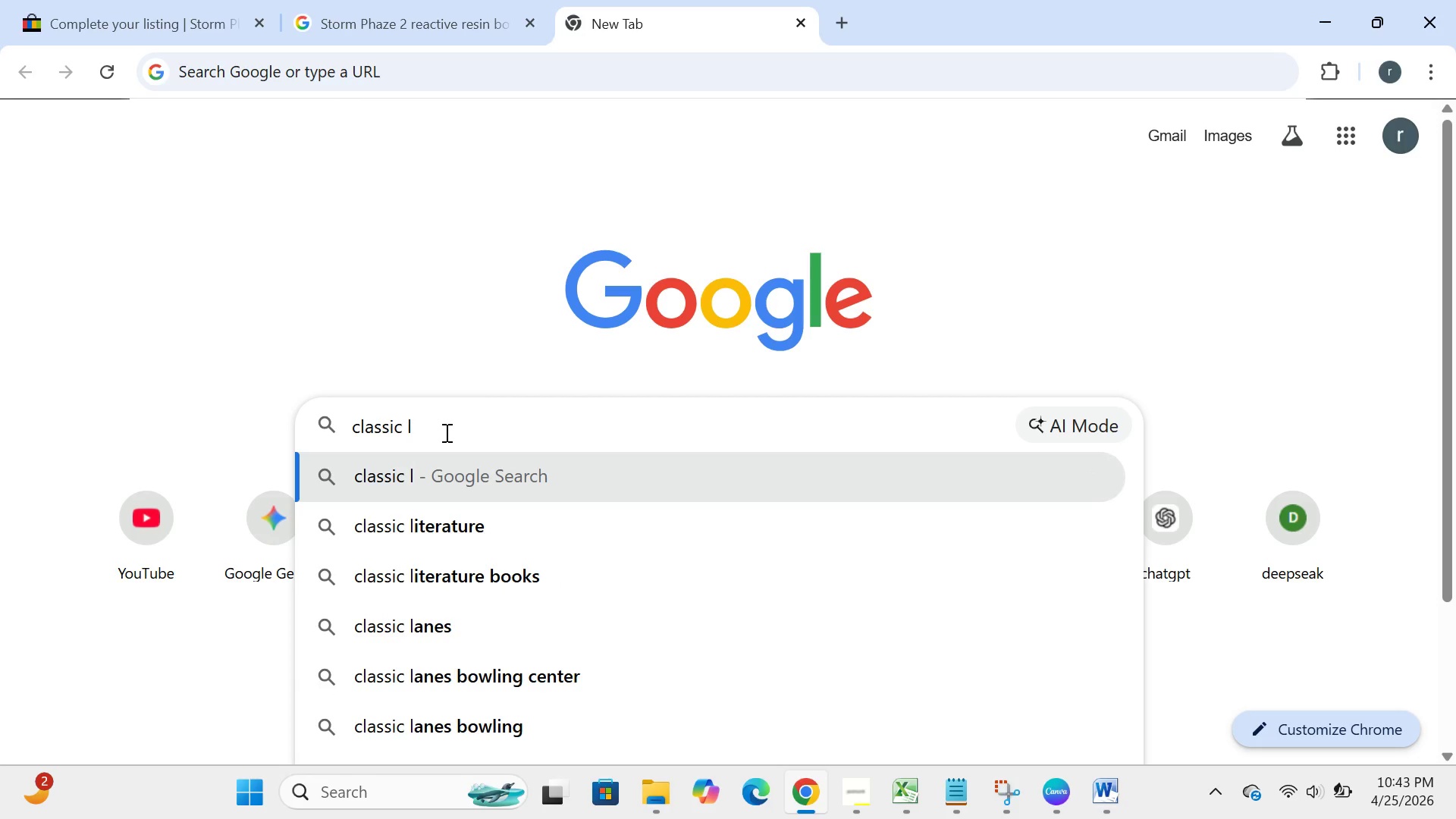 
left_click([445, 432])
 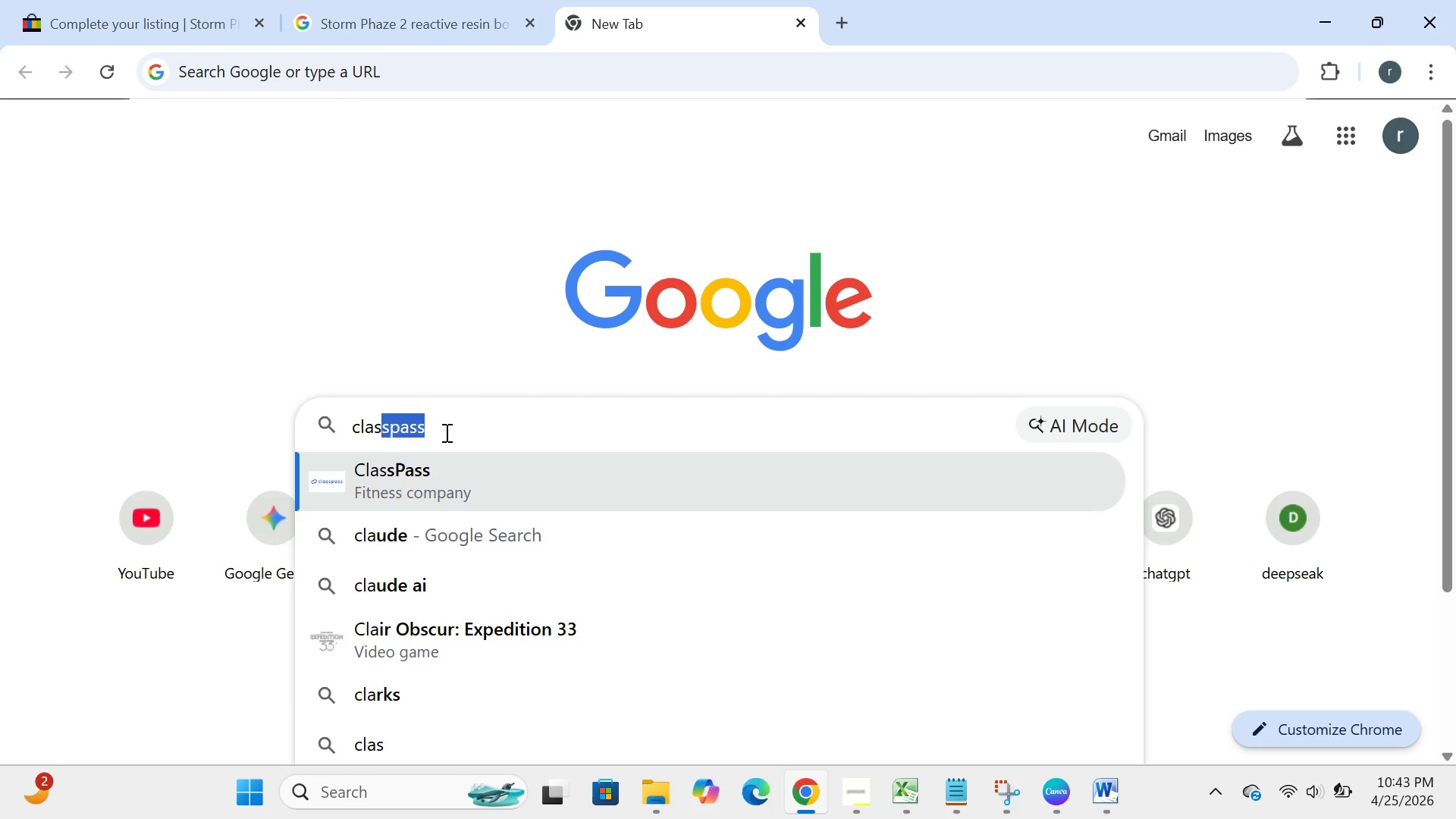 
type(ssic k)
key(Backspace)
type(eather shoes)
 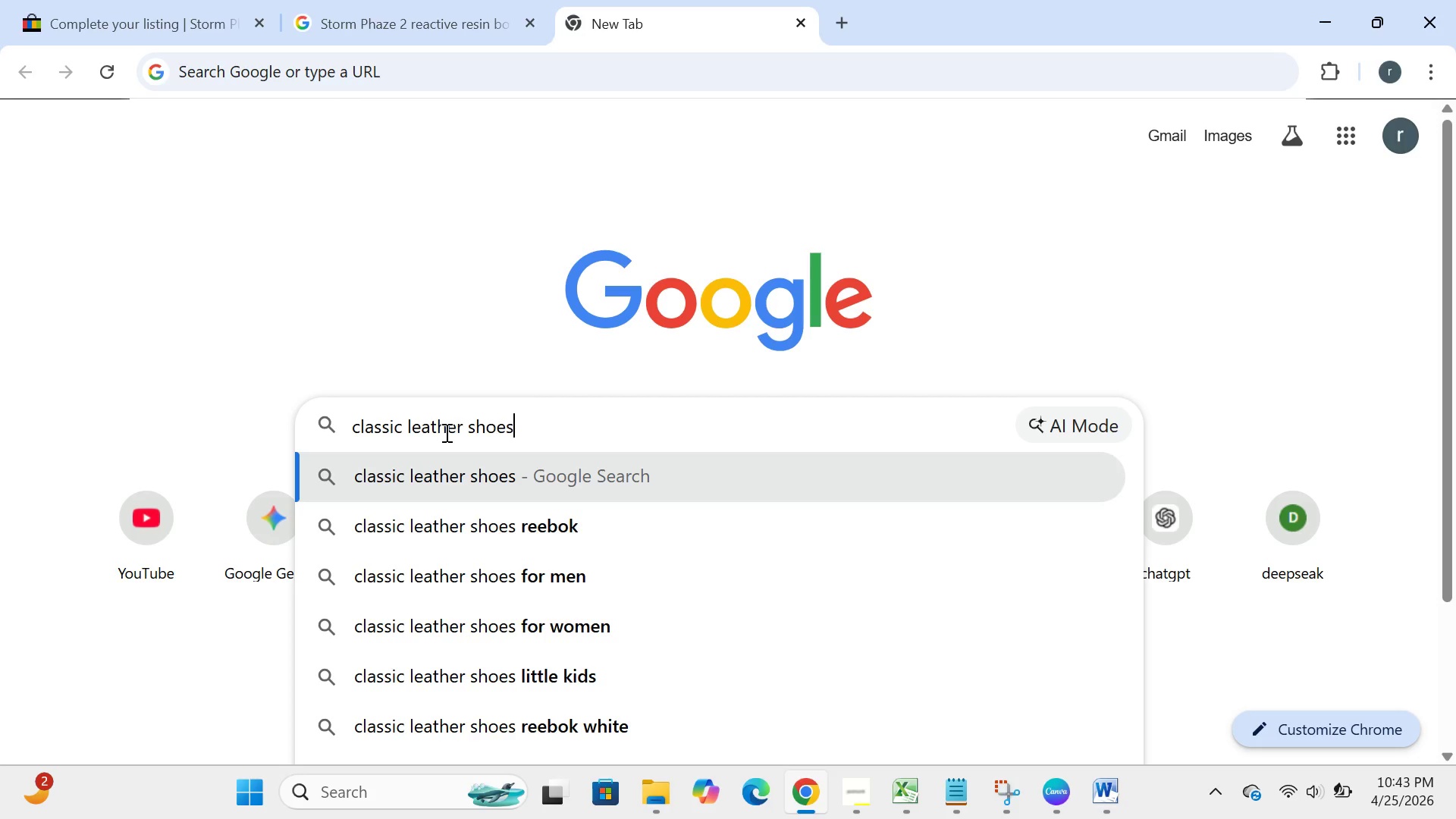 
key(Enter)
 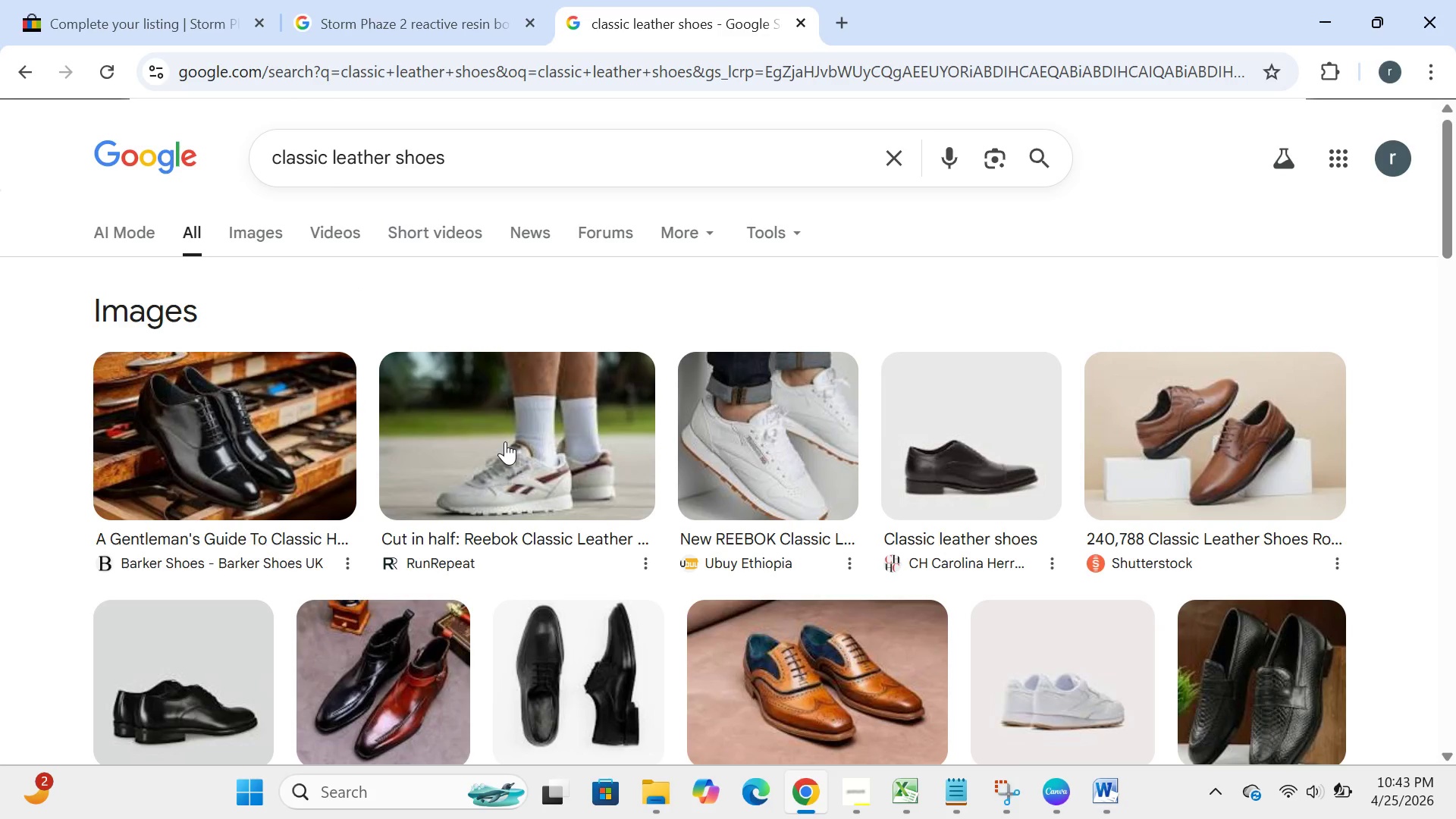 
wait(24.64)
 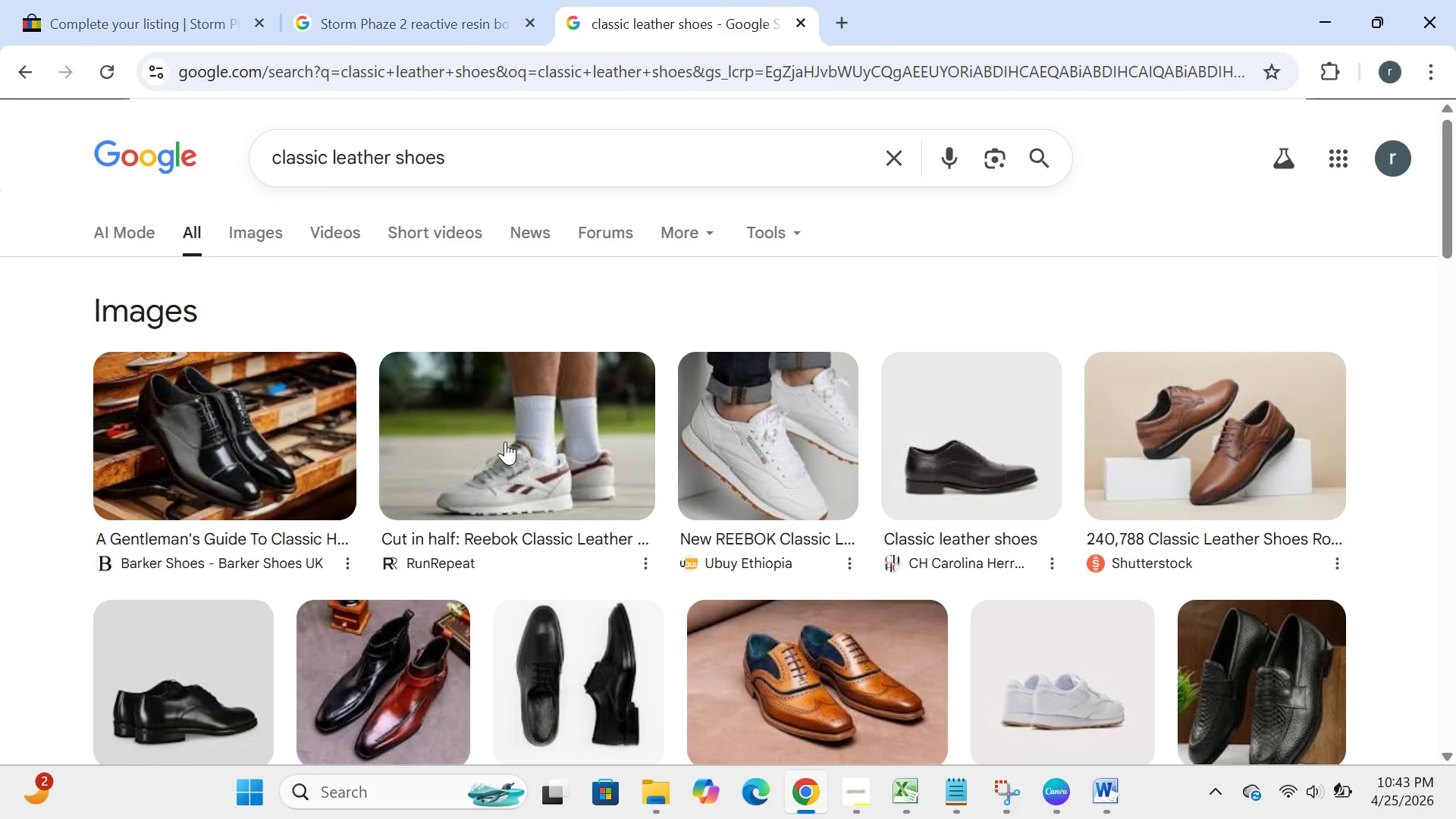 
left_click([956, 341])
 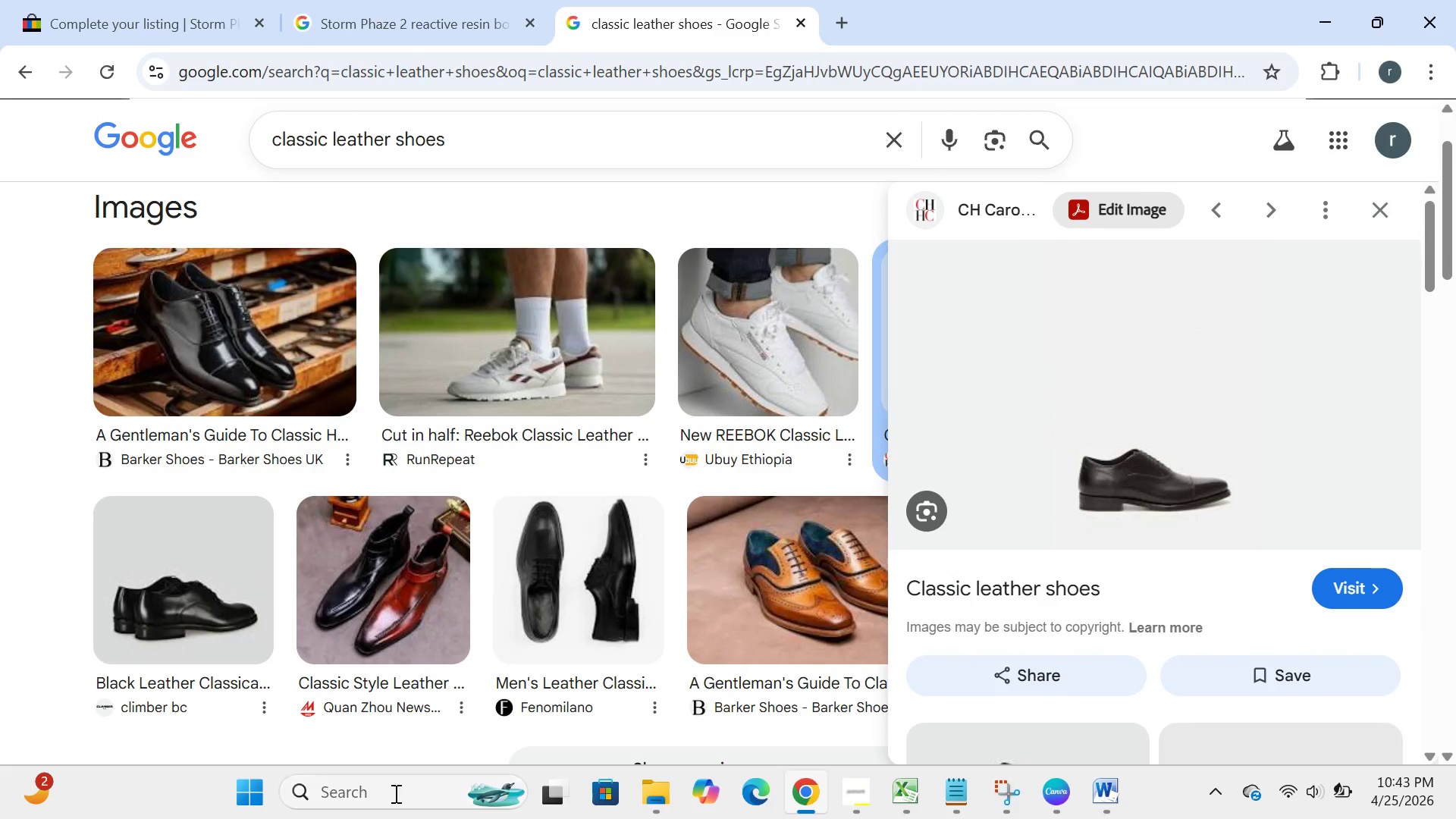 
left_click([237, 791])
 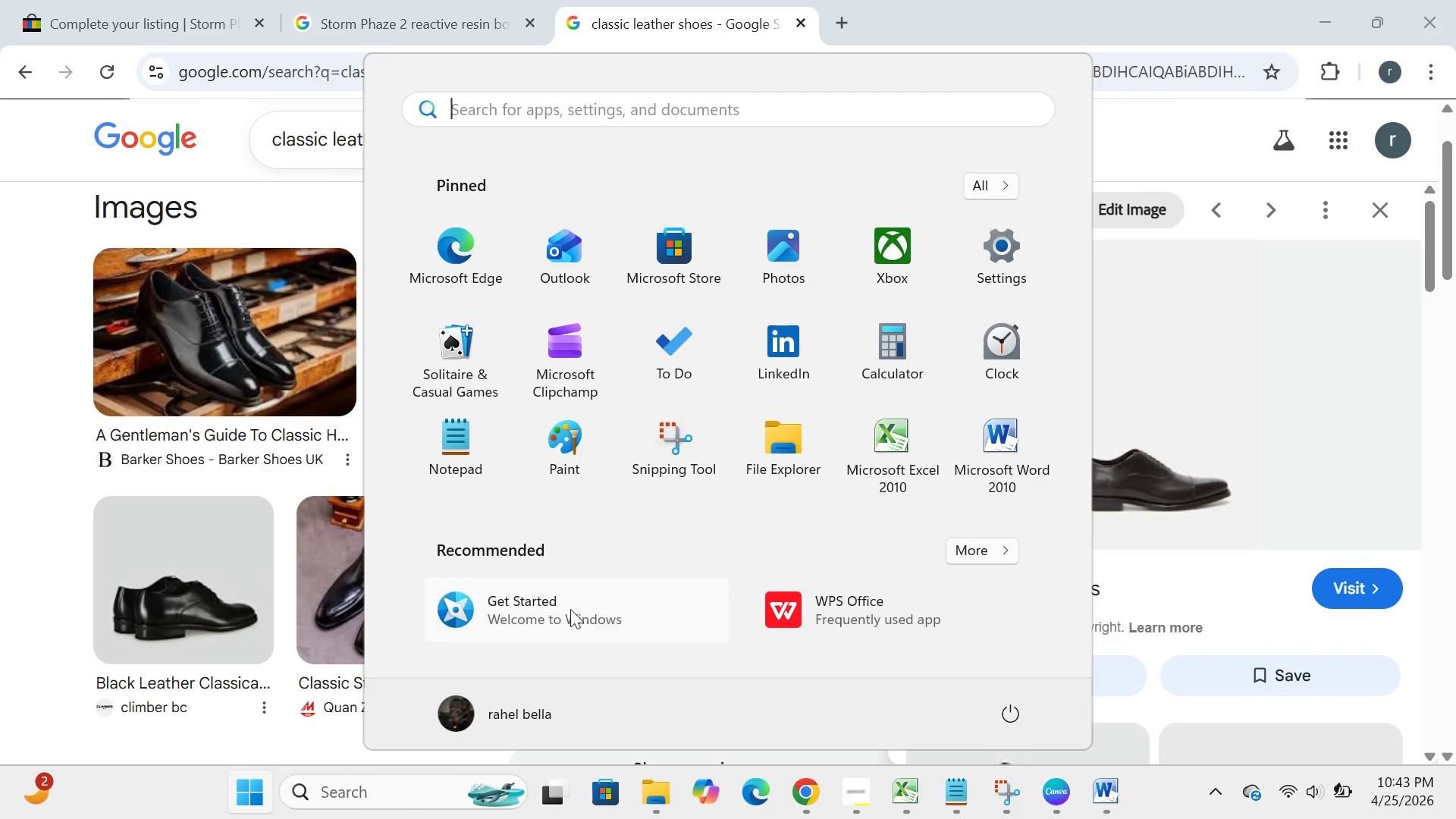 
left_click([686, 463])
 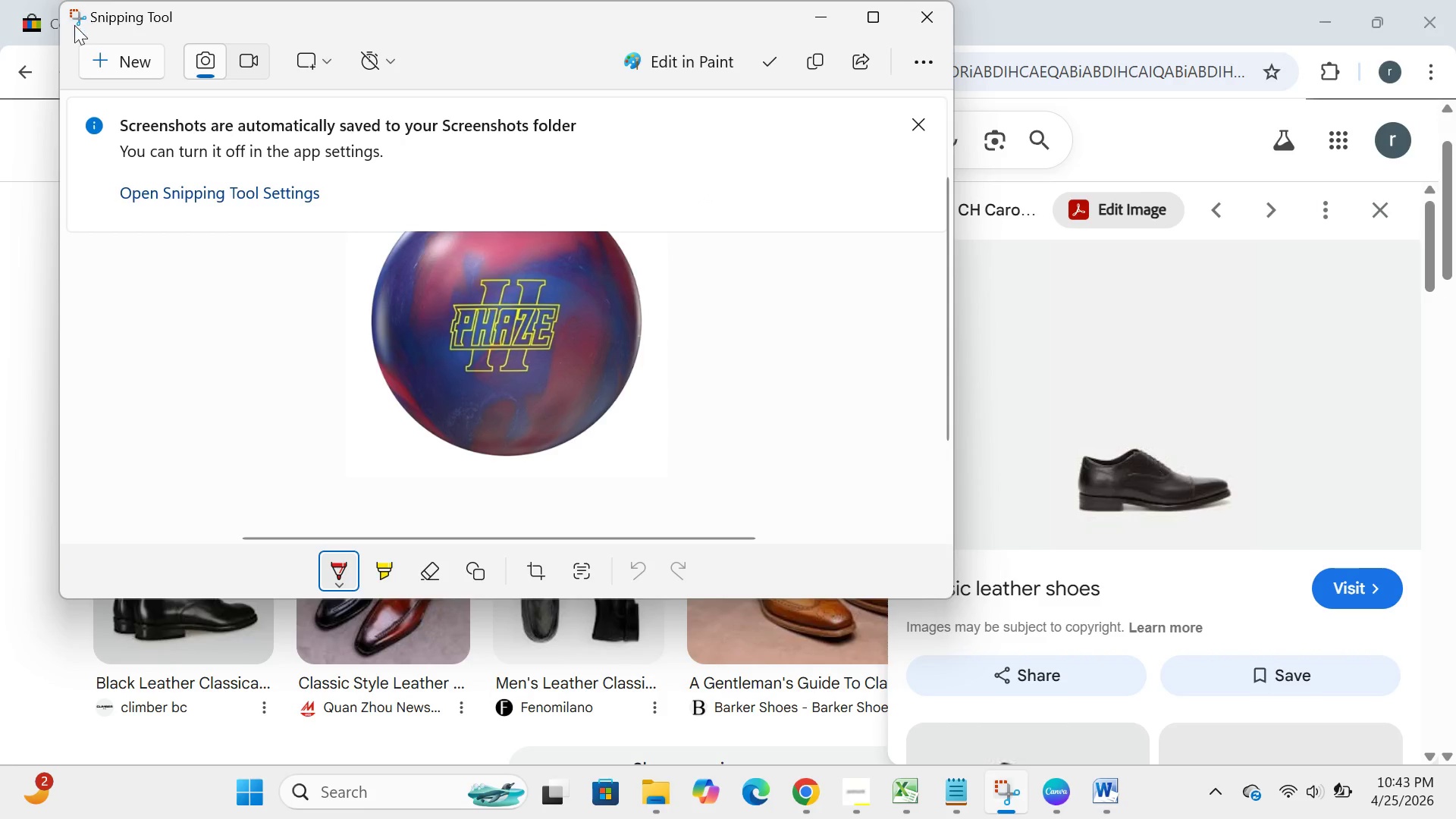 
left_click([102, 49])
 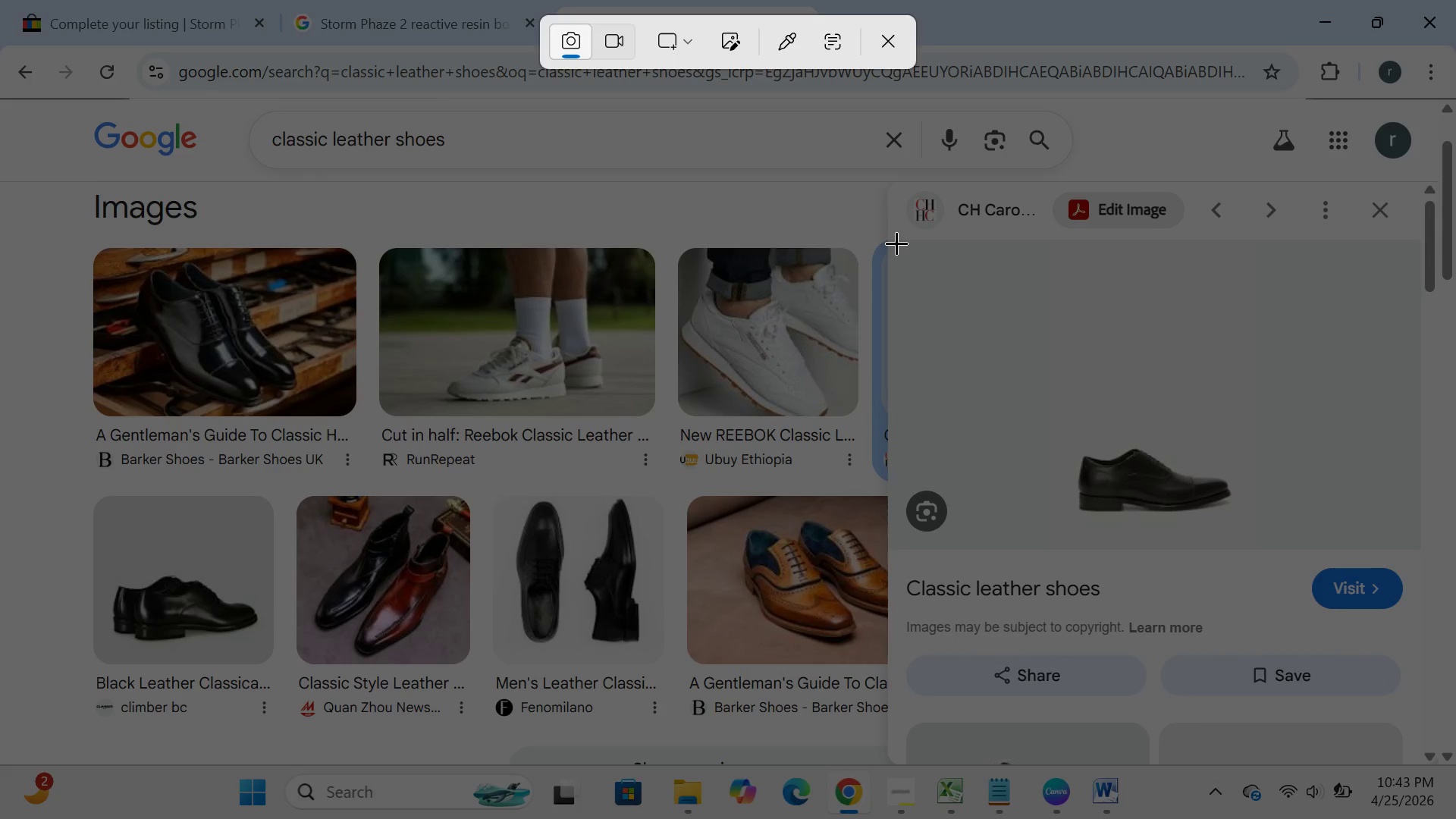 
left_click_drag(start_coordinate=[894, 236], to_coordinate=[1410, 549])
 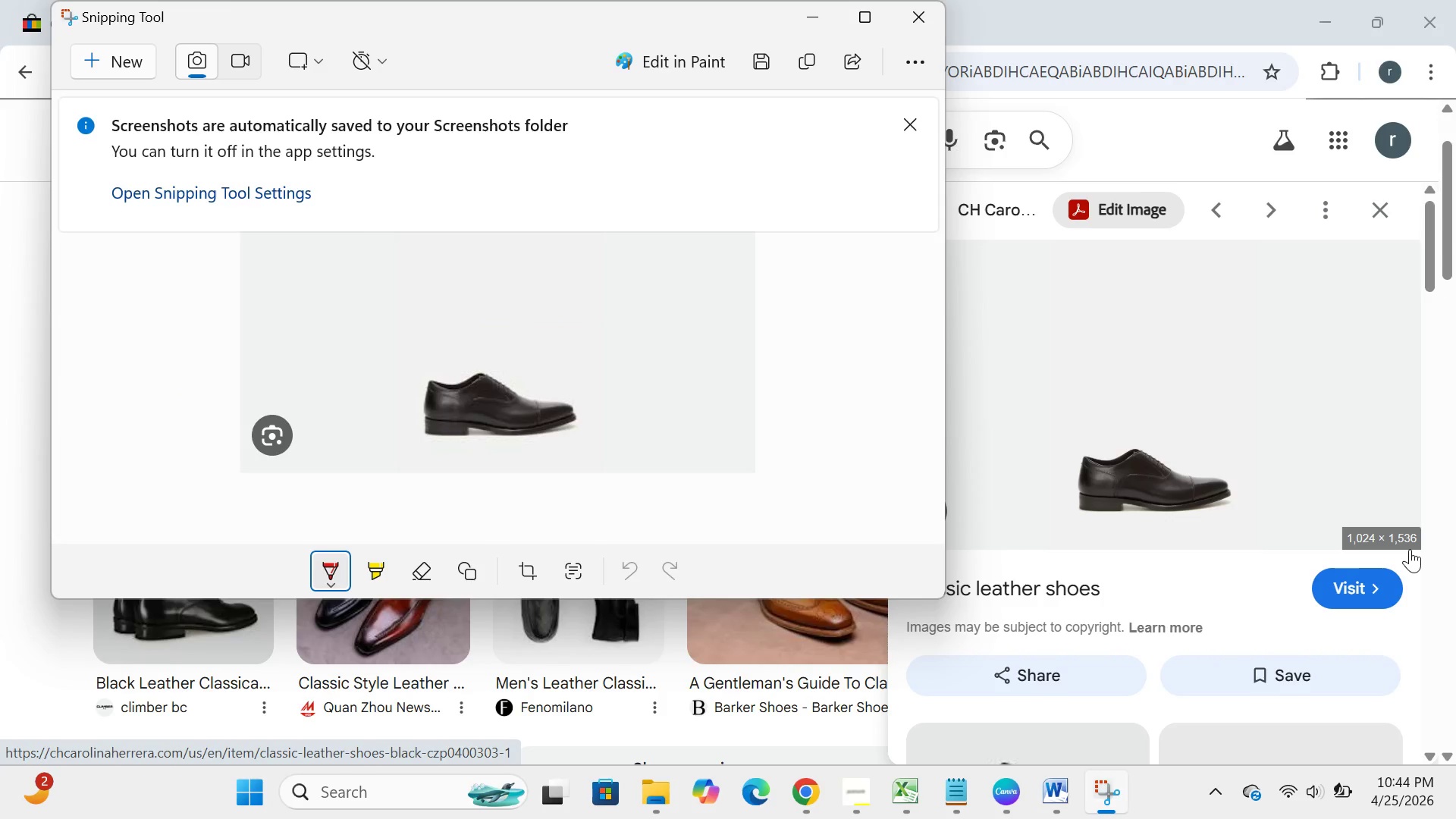 
wait(9.33)
 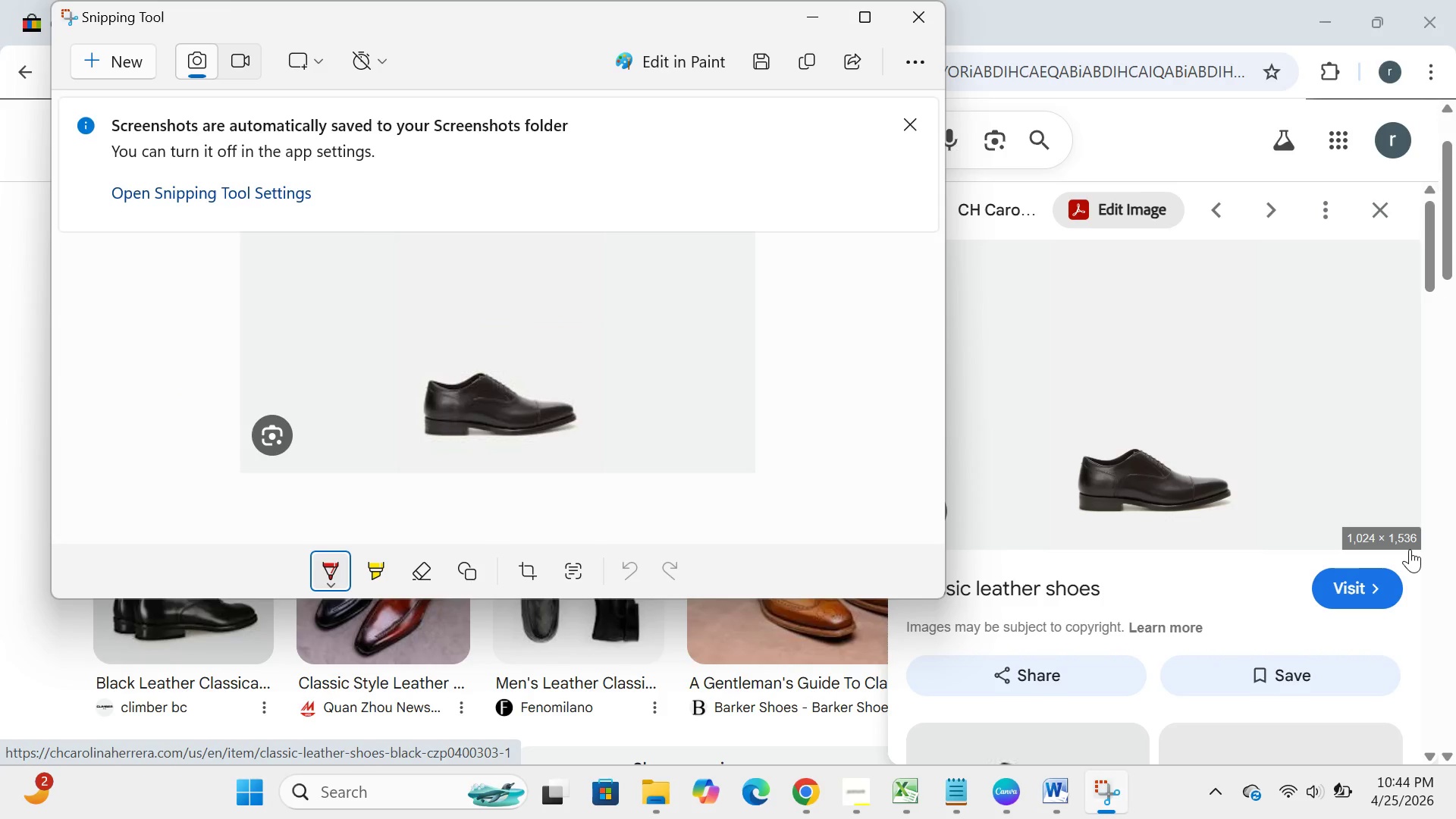 
left_click([821, 11])
 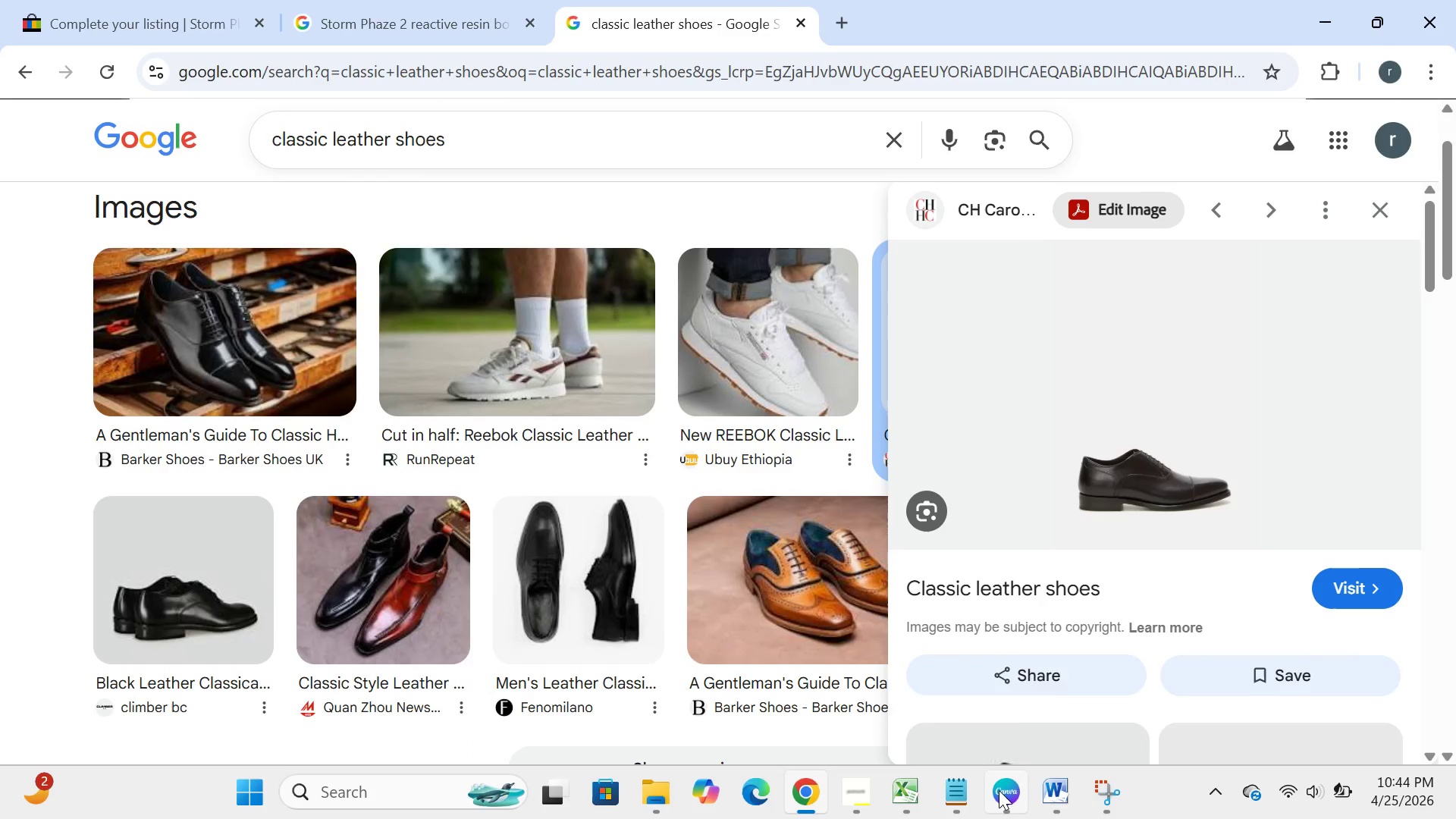 
left_click([999, 790])
 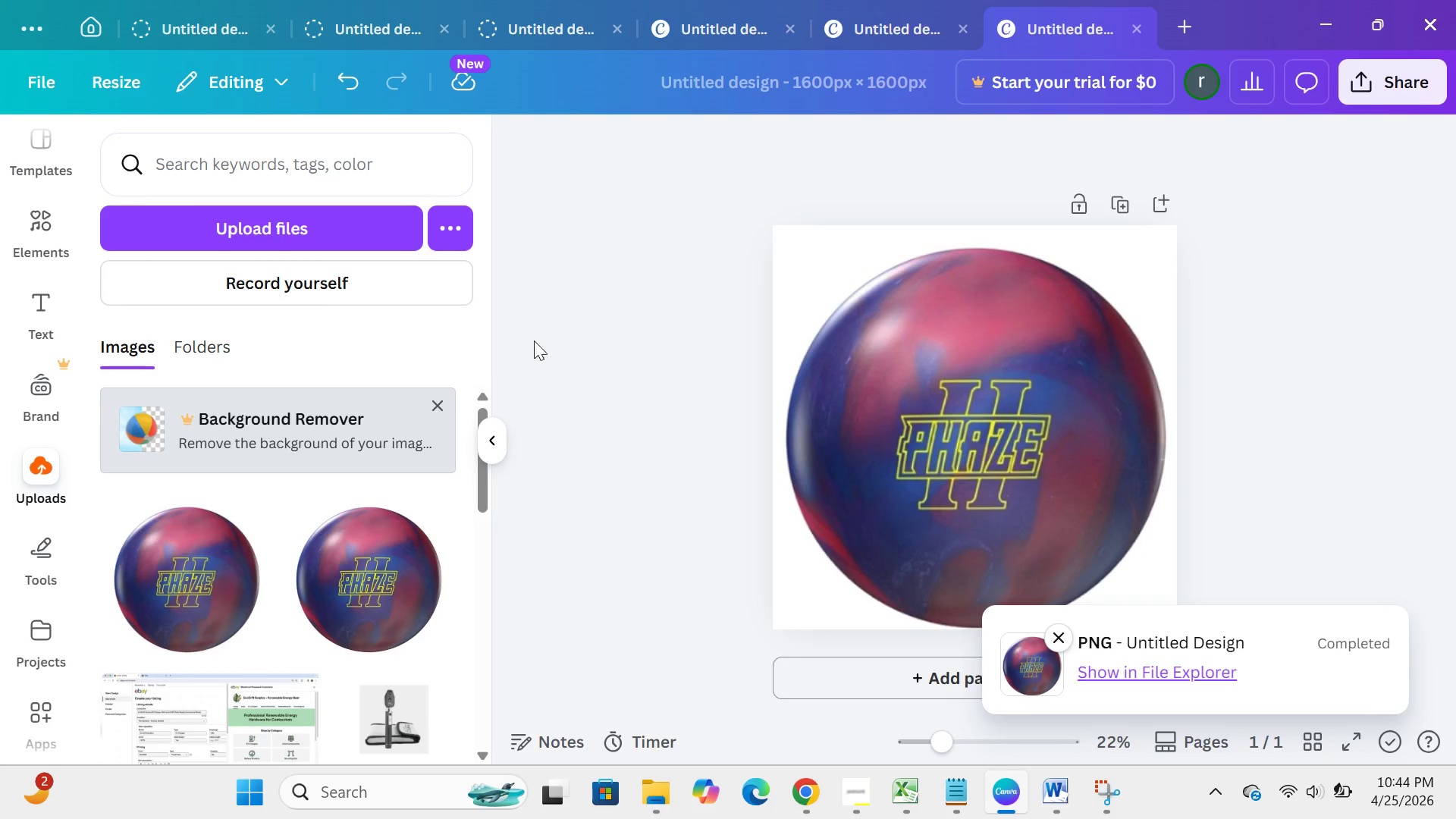 
left_click([556, 301])
 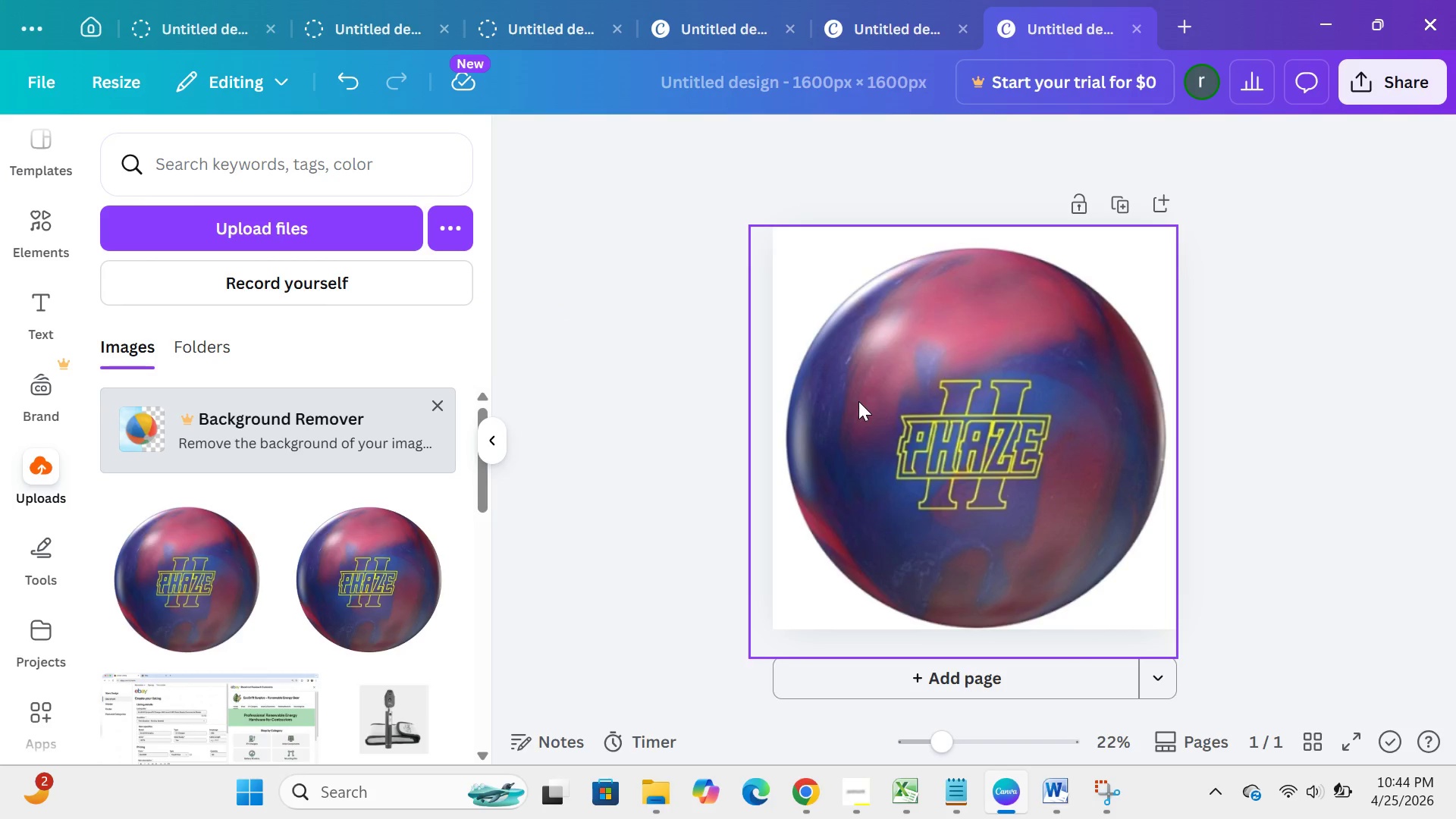 
left_click([858, 401])
 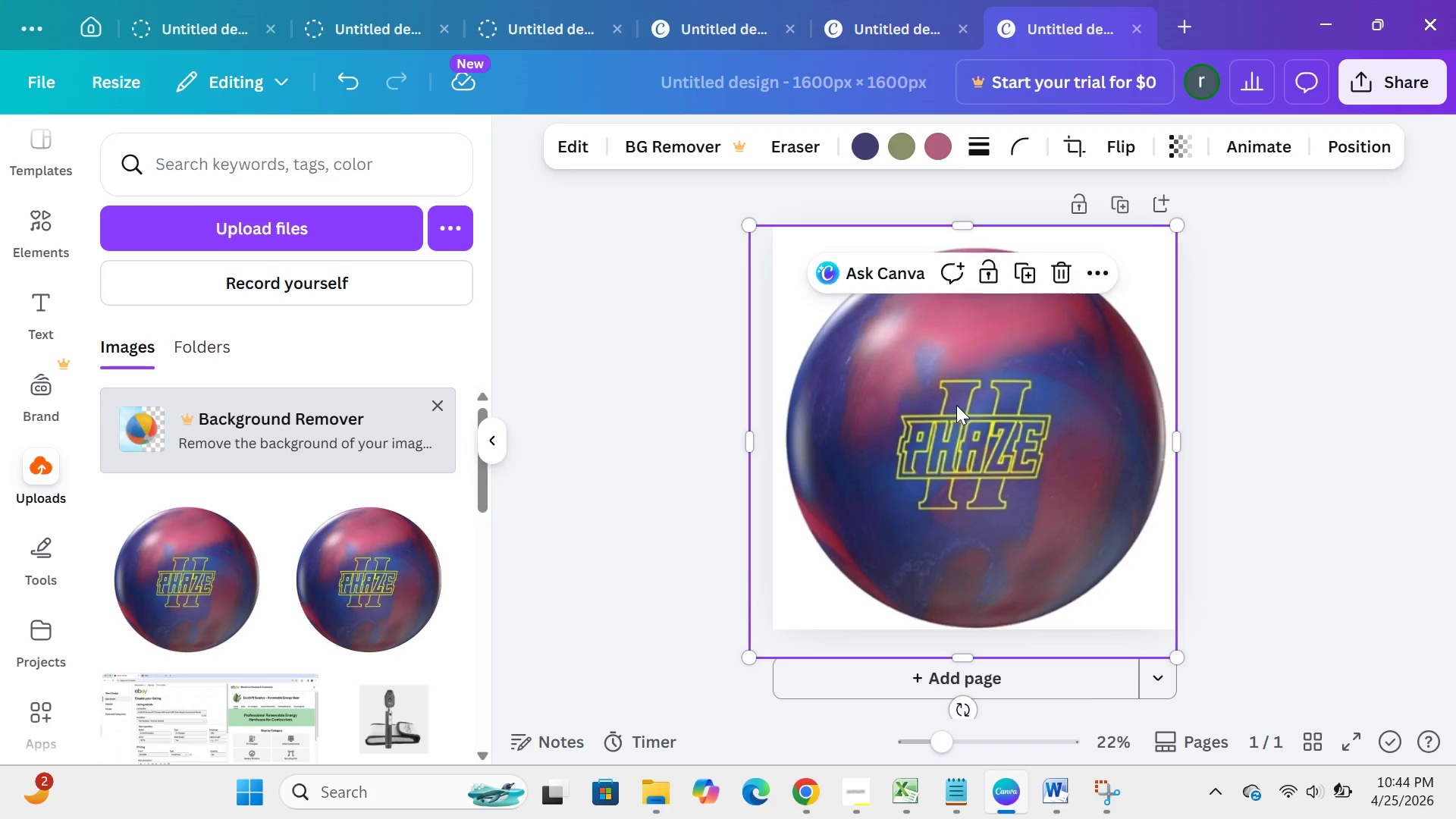 
left_click([956, 405])
 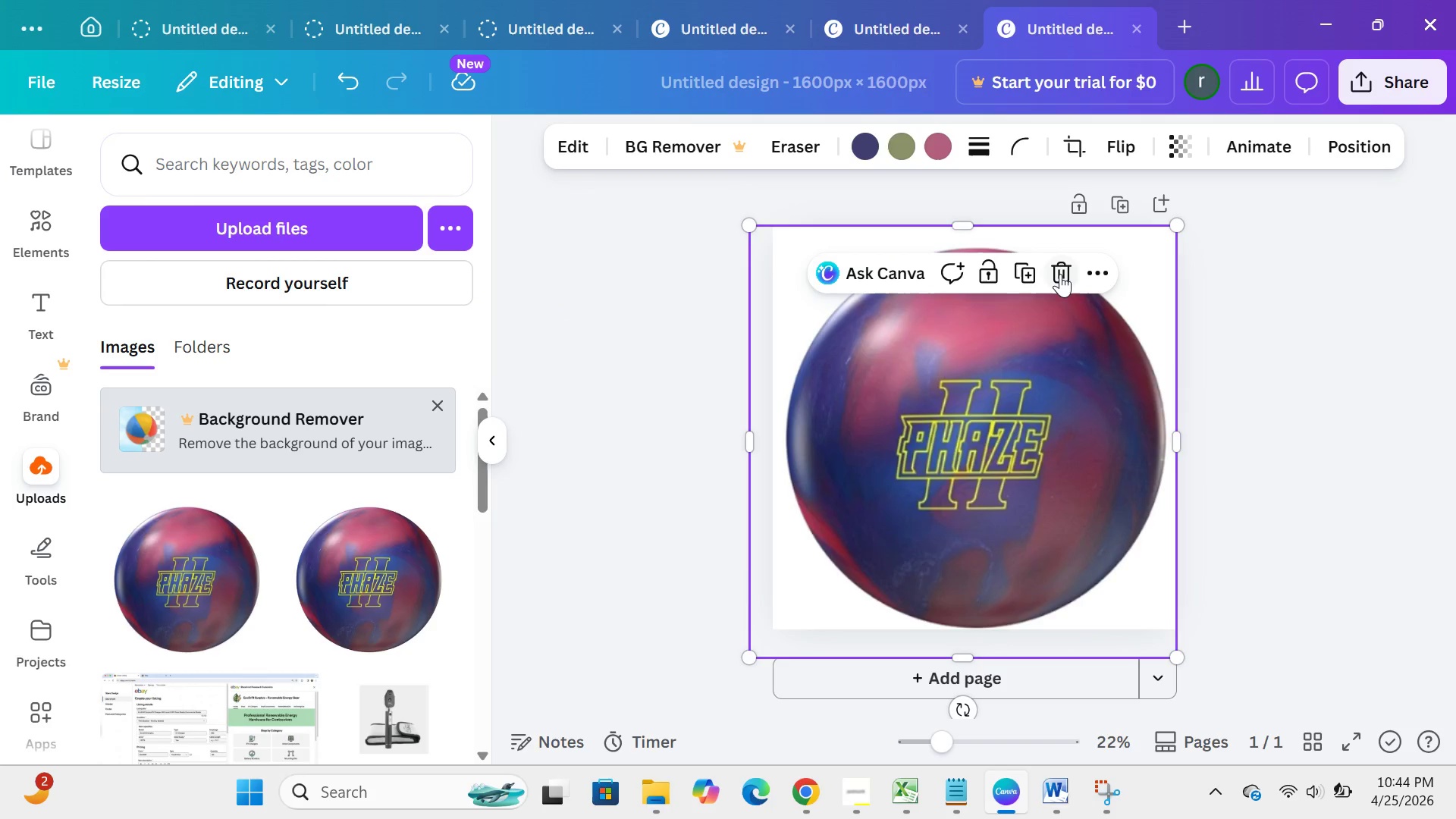 
left_click([1060, 271])
 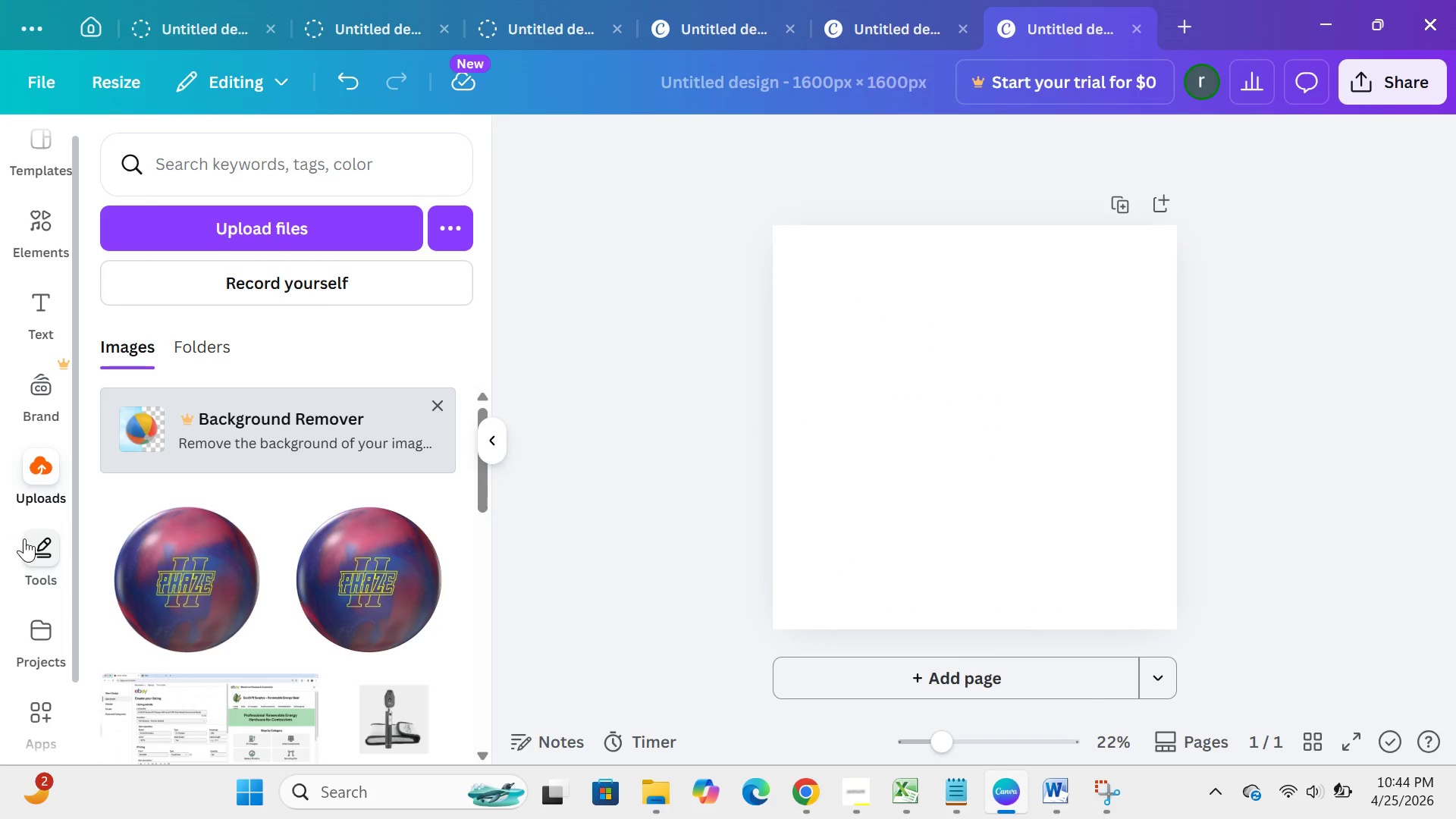 
left_click([39, 475])
 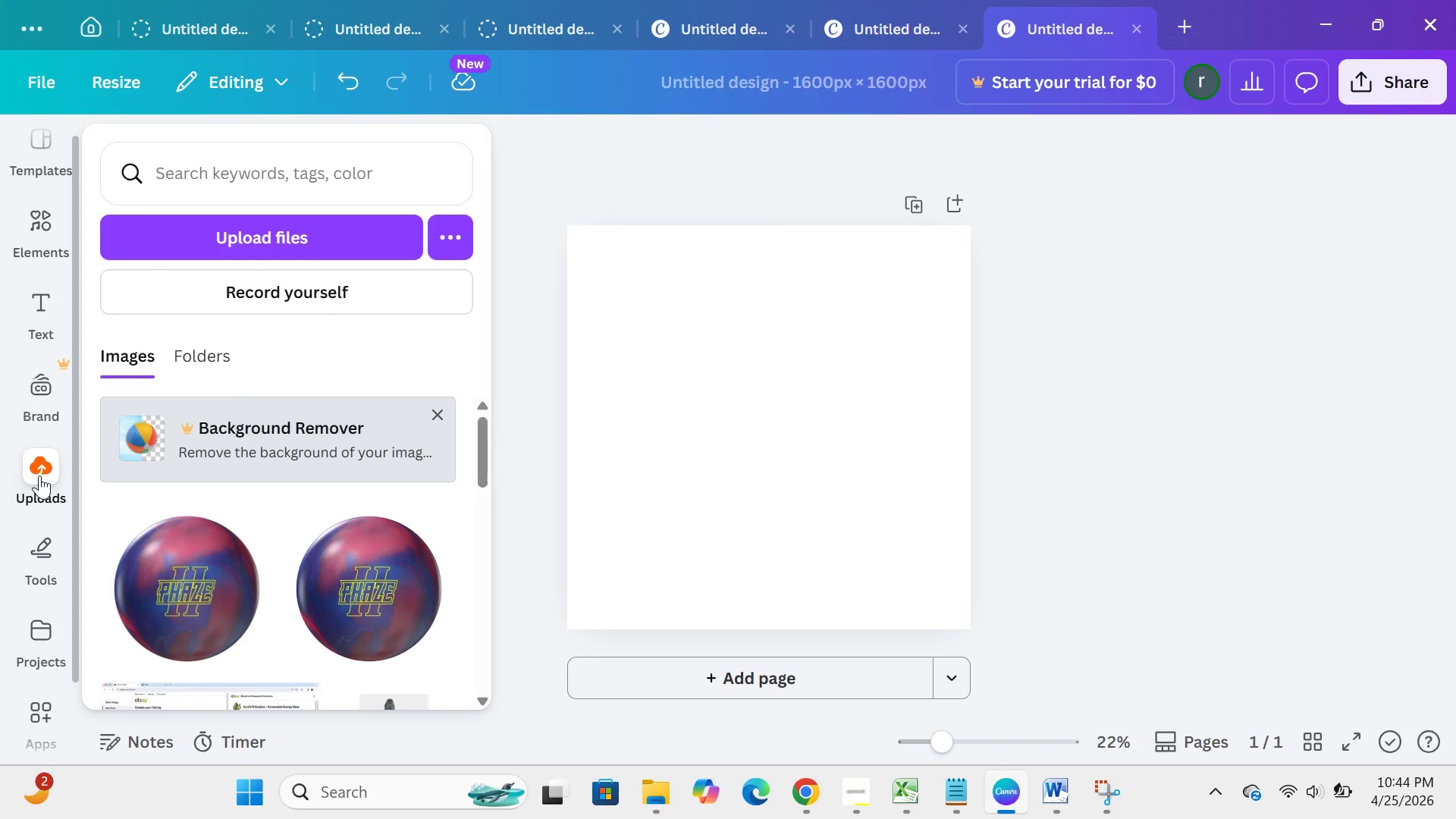 
left_click([39, 475])
 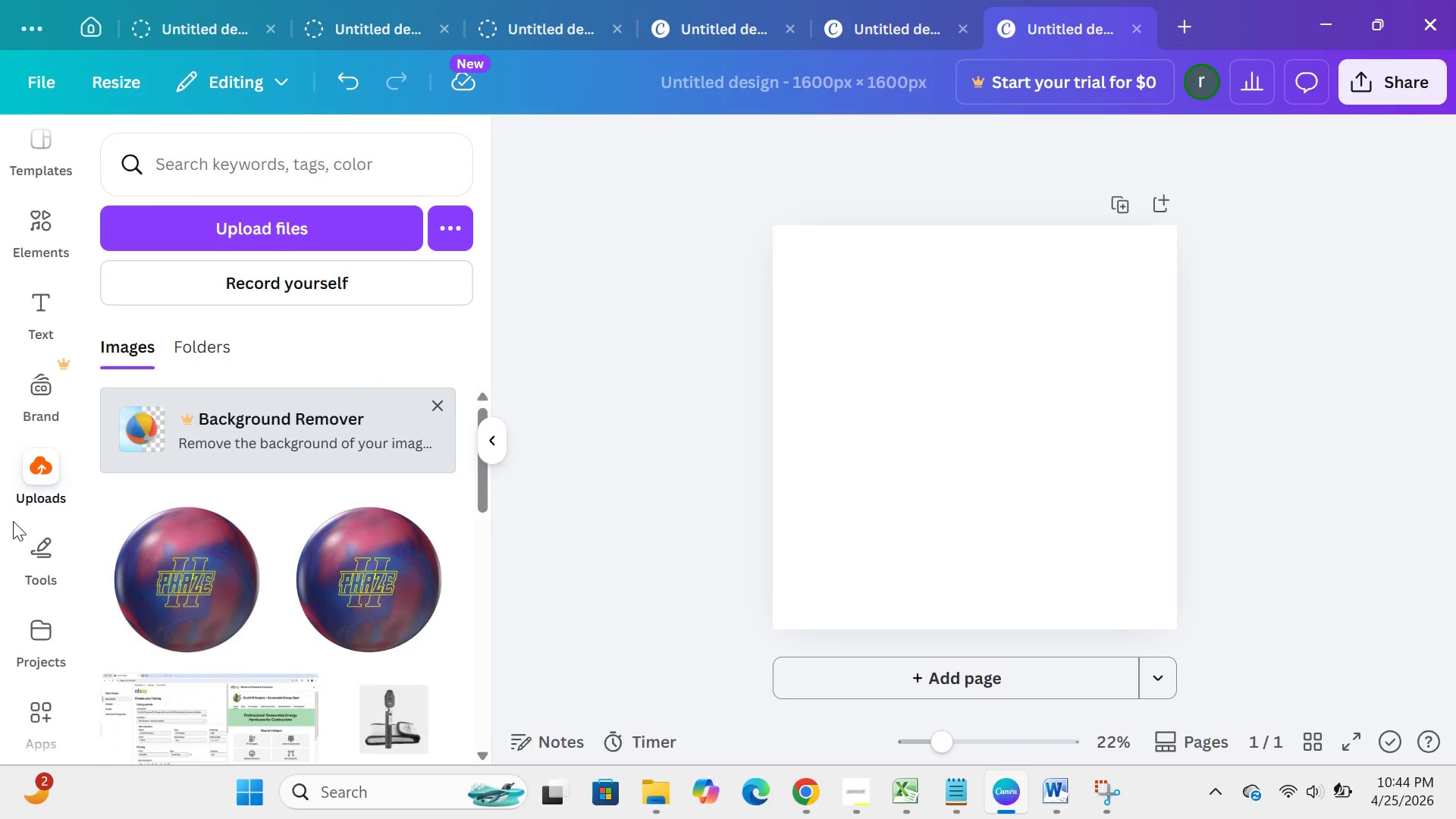 
left_click([39, 470])
 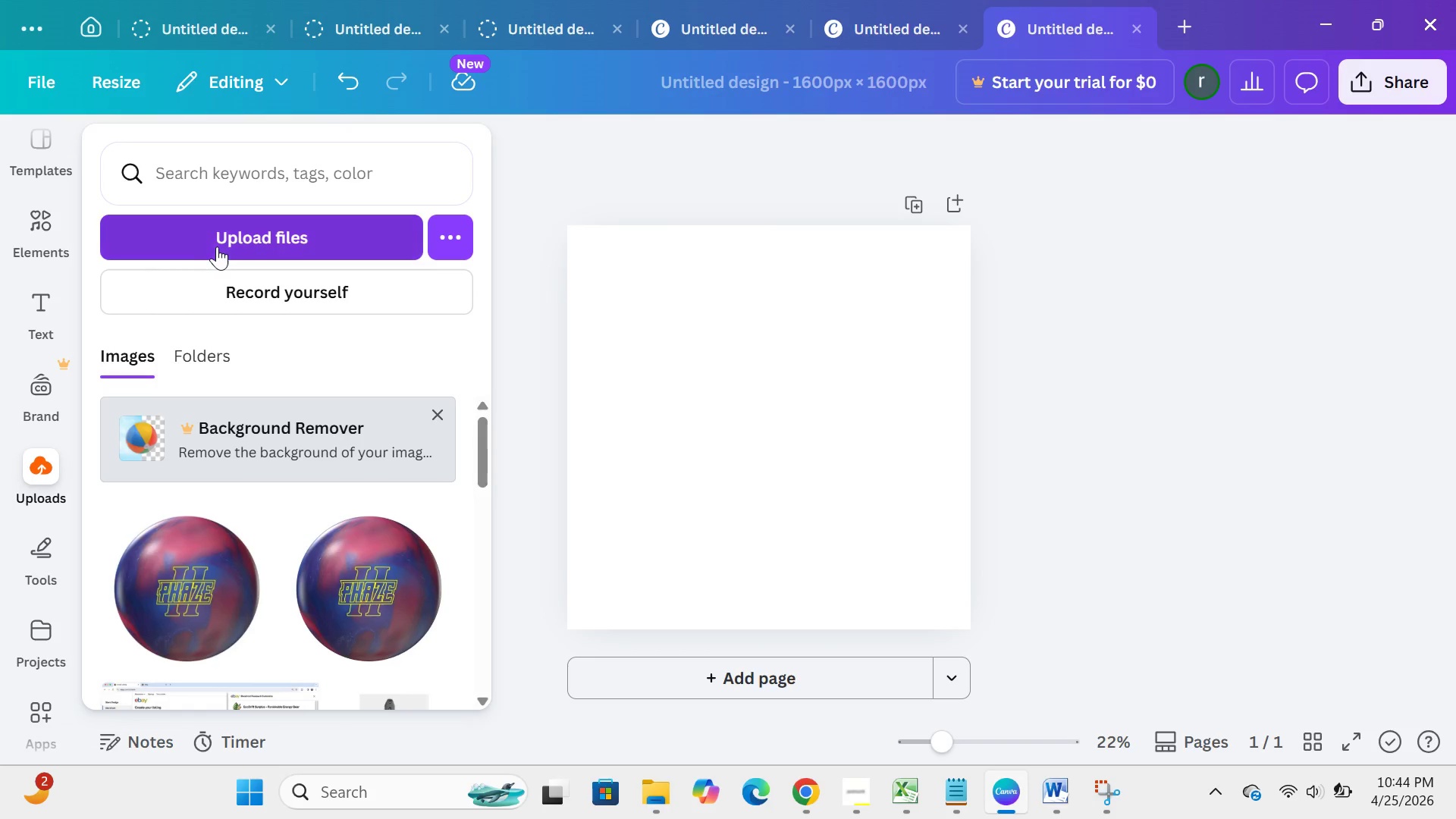 
left_click([221, 246])
 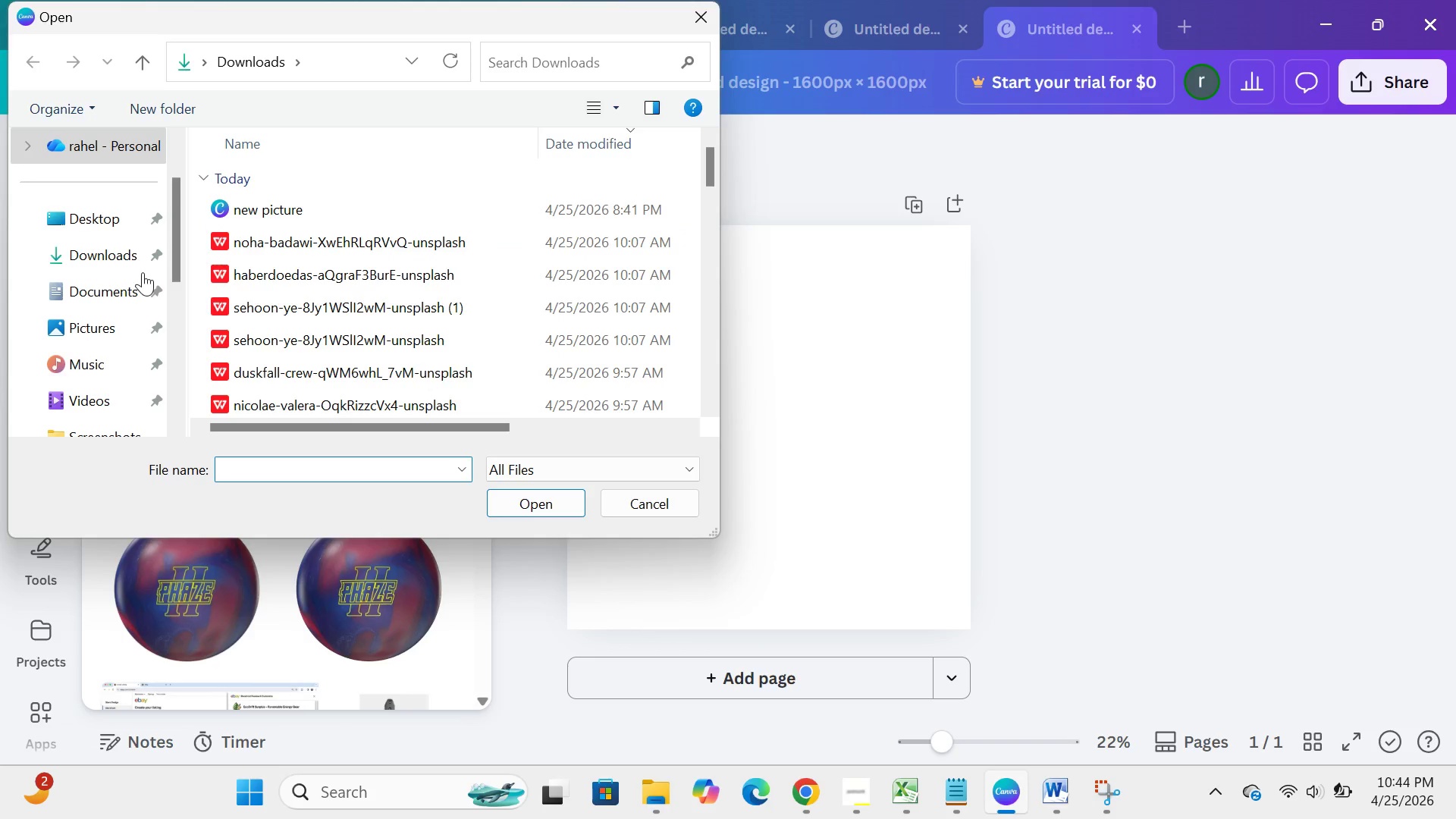 
scroll: coordinate [99, 318], scroll_direction: down, amount: 2.0
 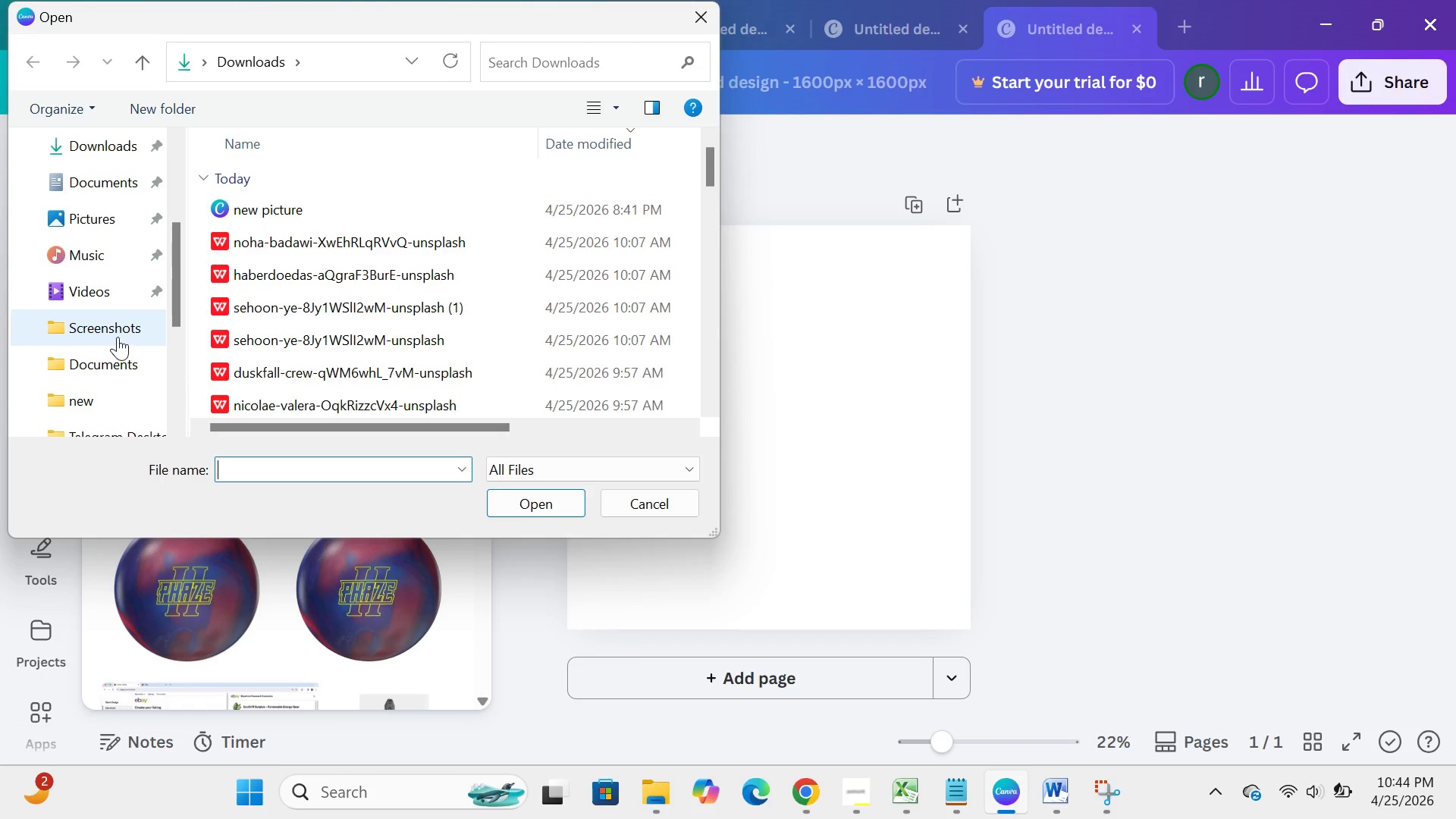 
double_click([118, 337])
 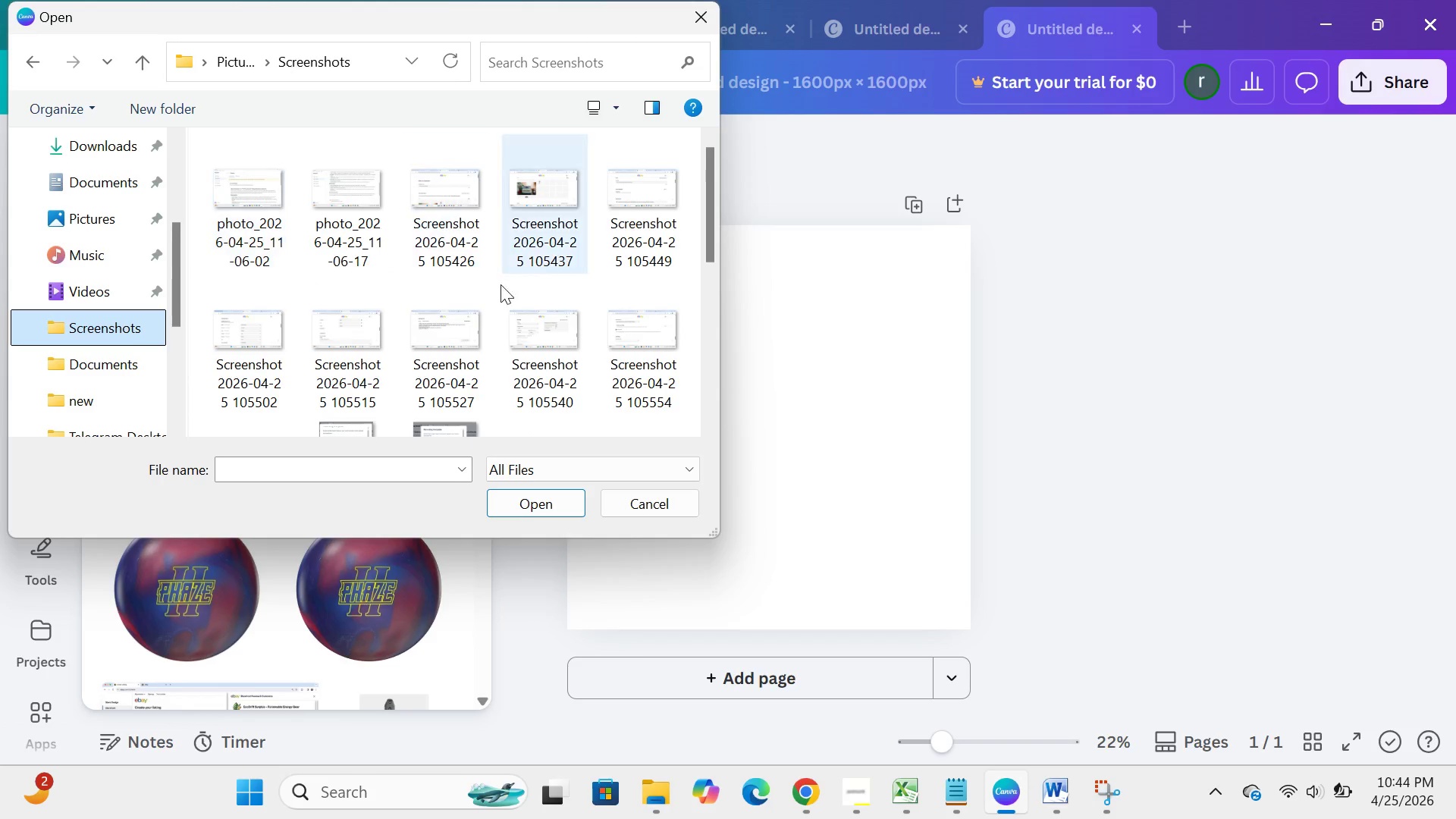 
scroll: coordinate [497, 291], scroll_direction: down, amount: 26.0
 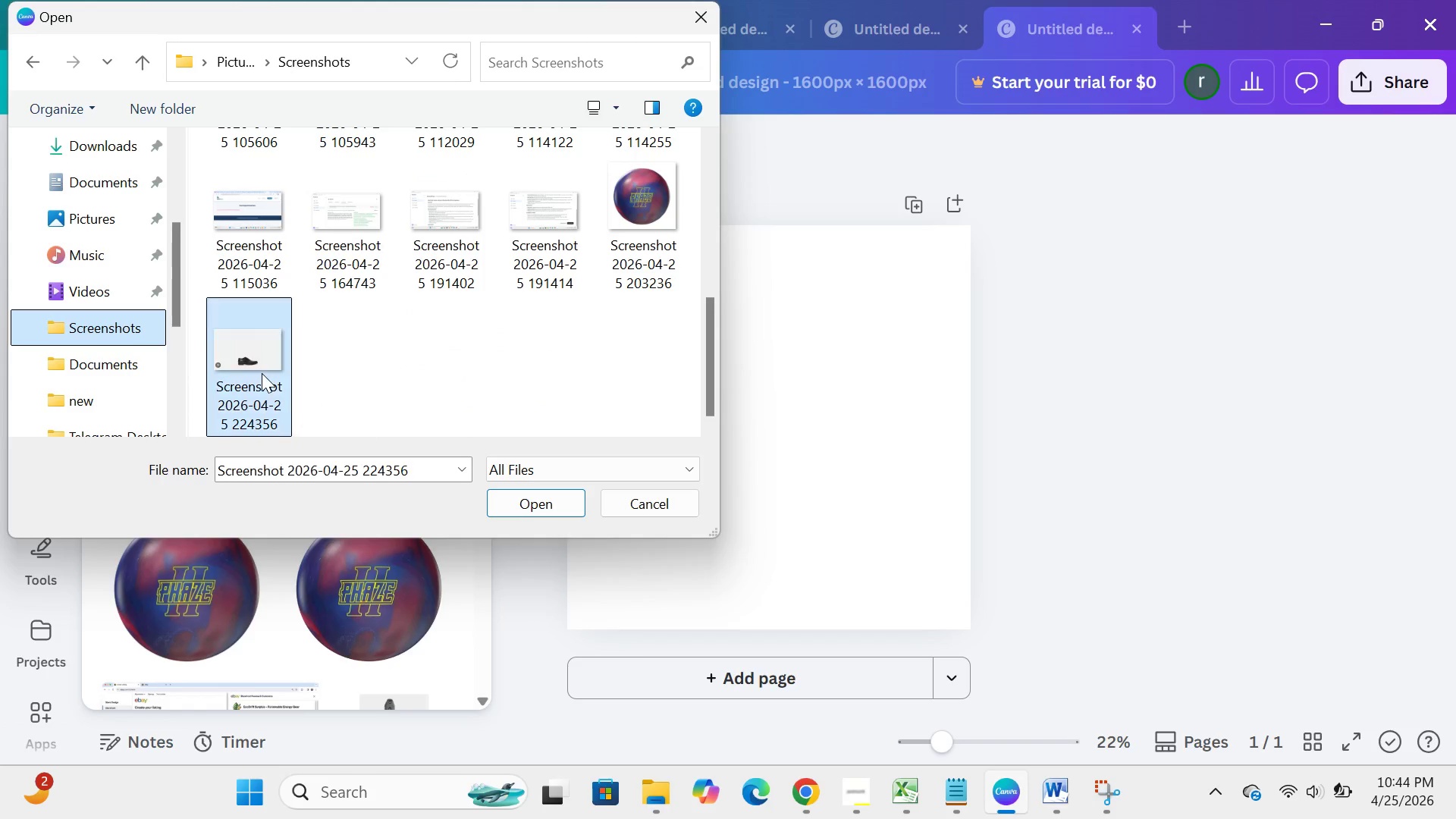 
left_click([262, 373])
 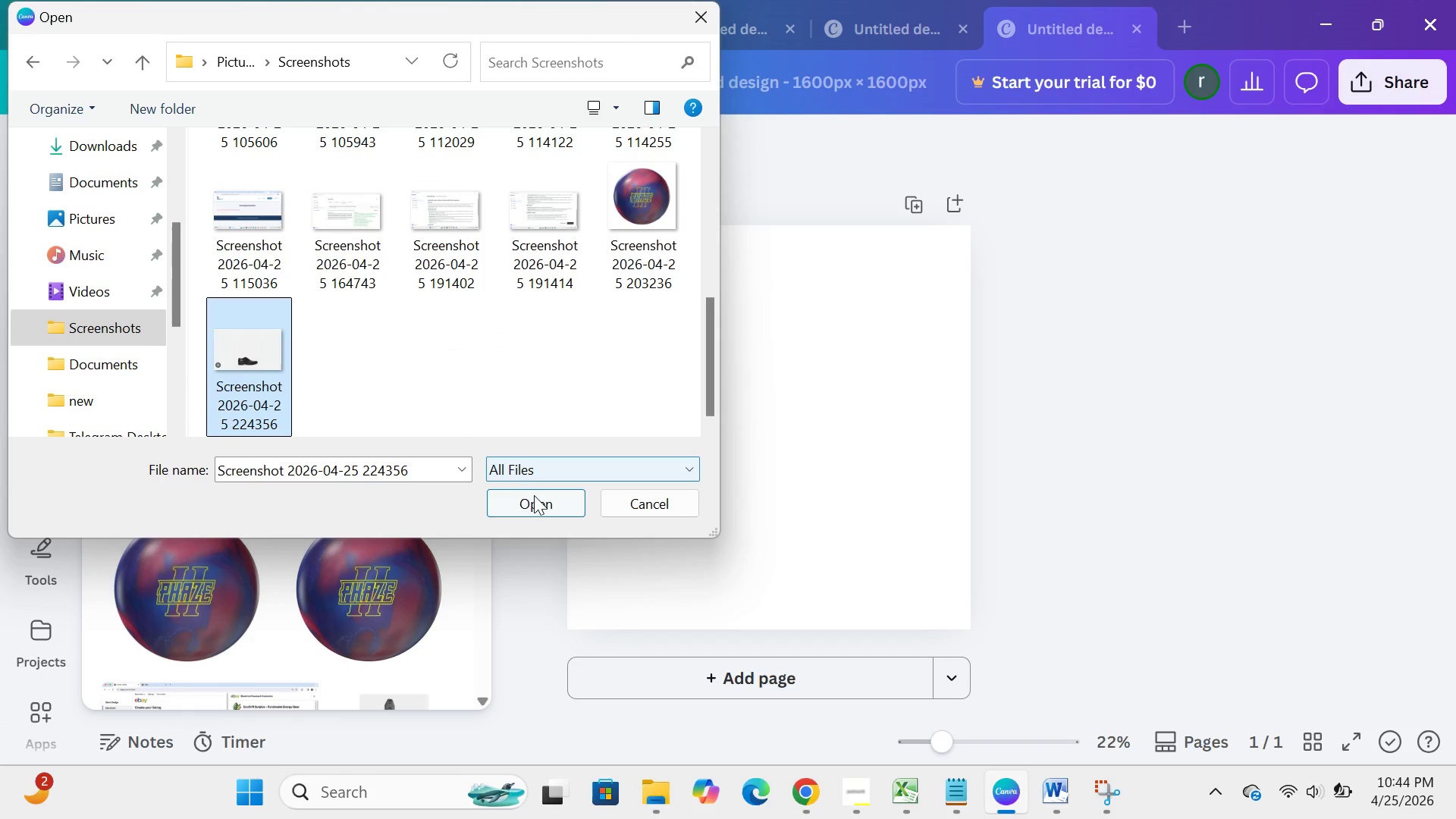 
left_click([534, 496])
 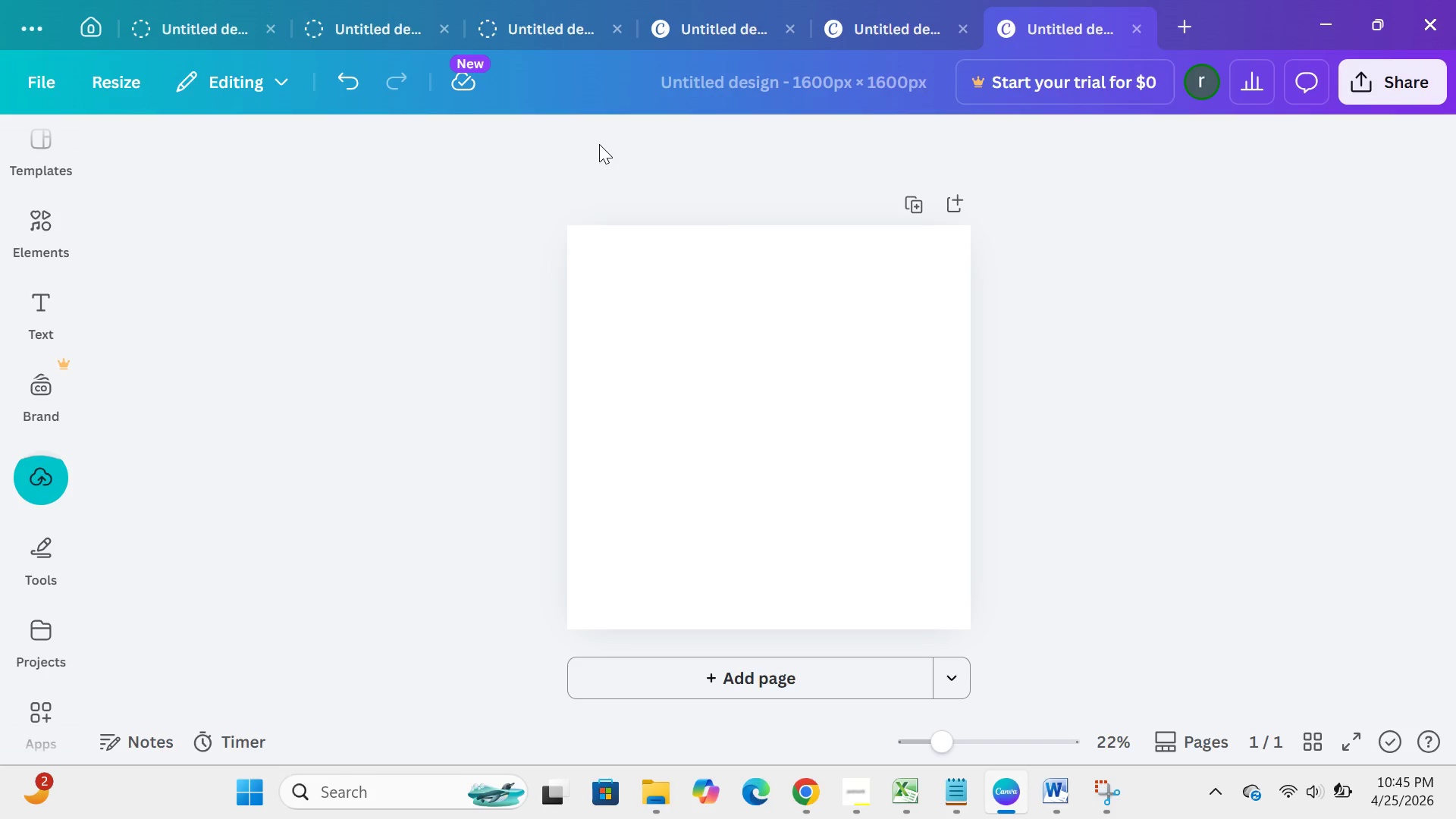 
wait(31.67)
 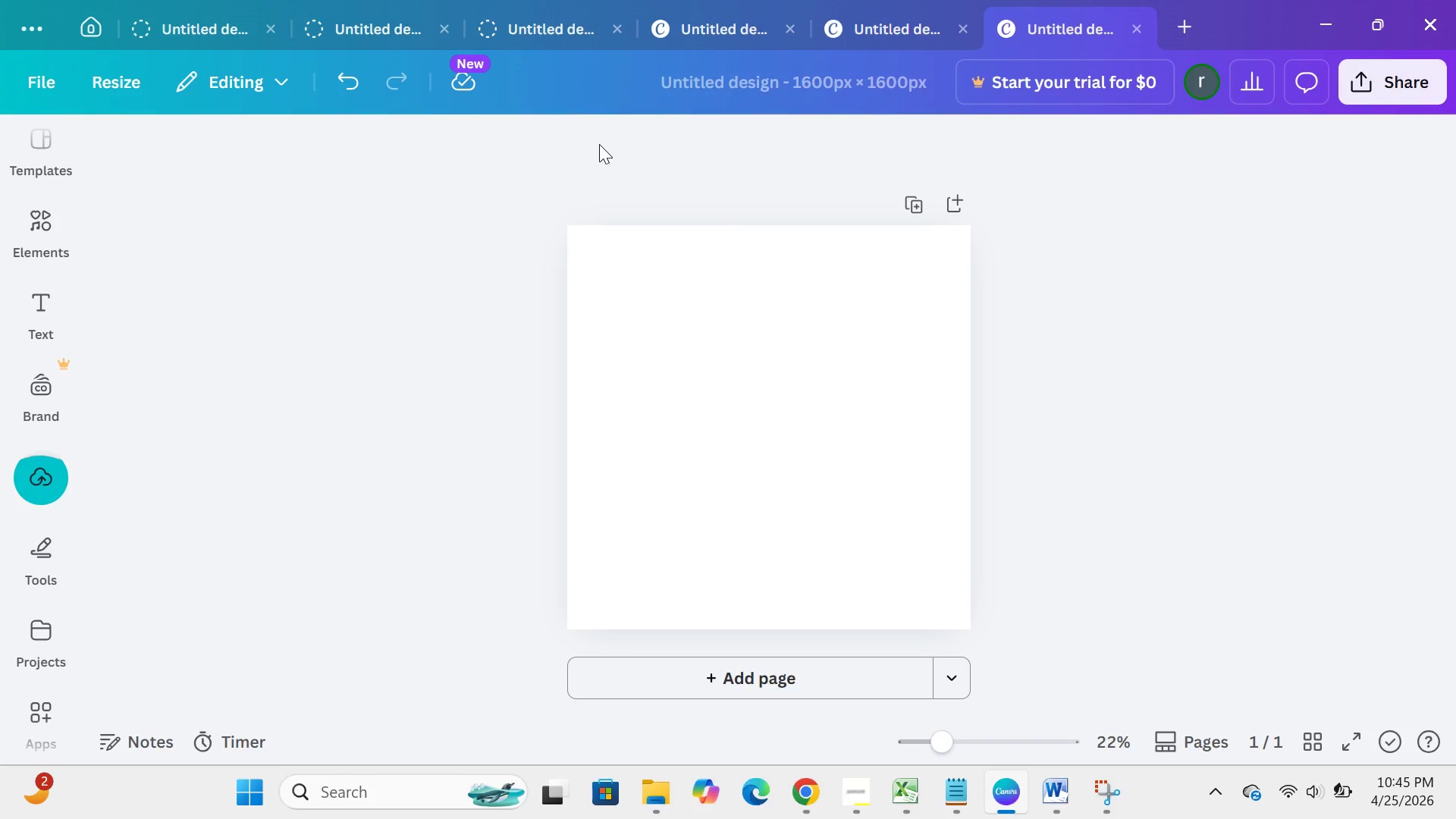 
left_click([689, 426])
 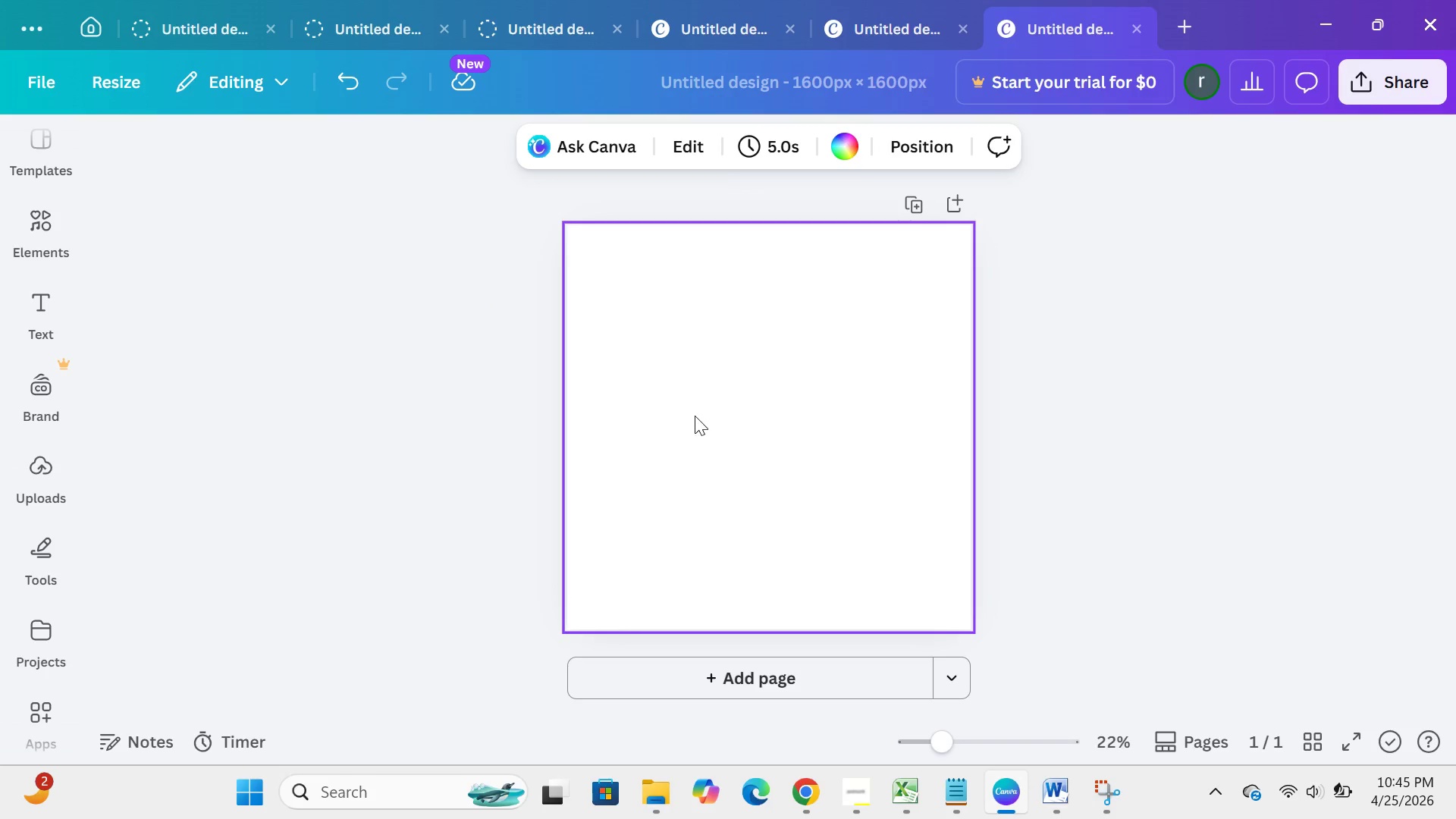 
right_click([695, 416])
 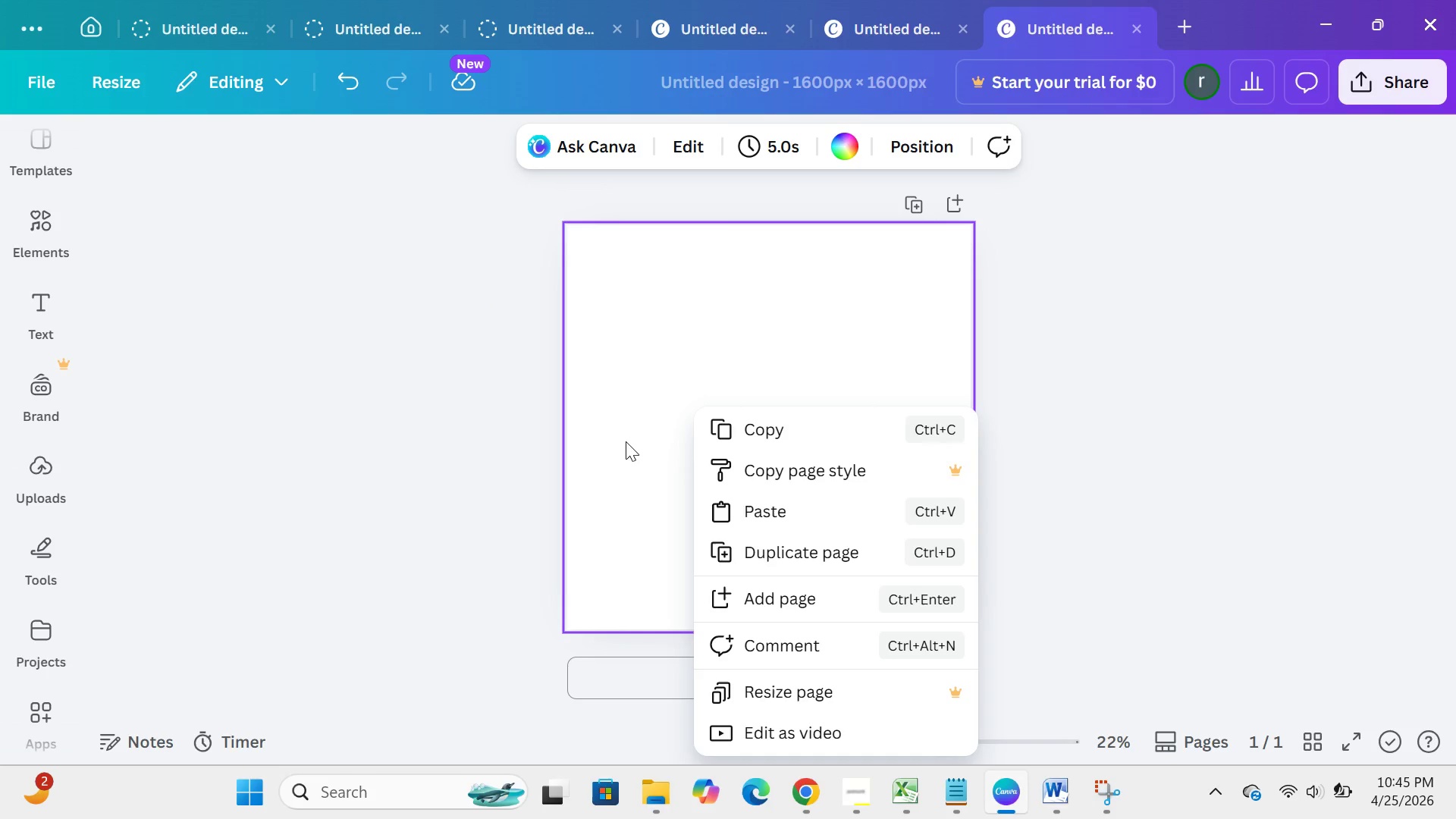 
left_click([625, 441])
 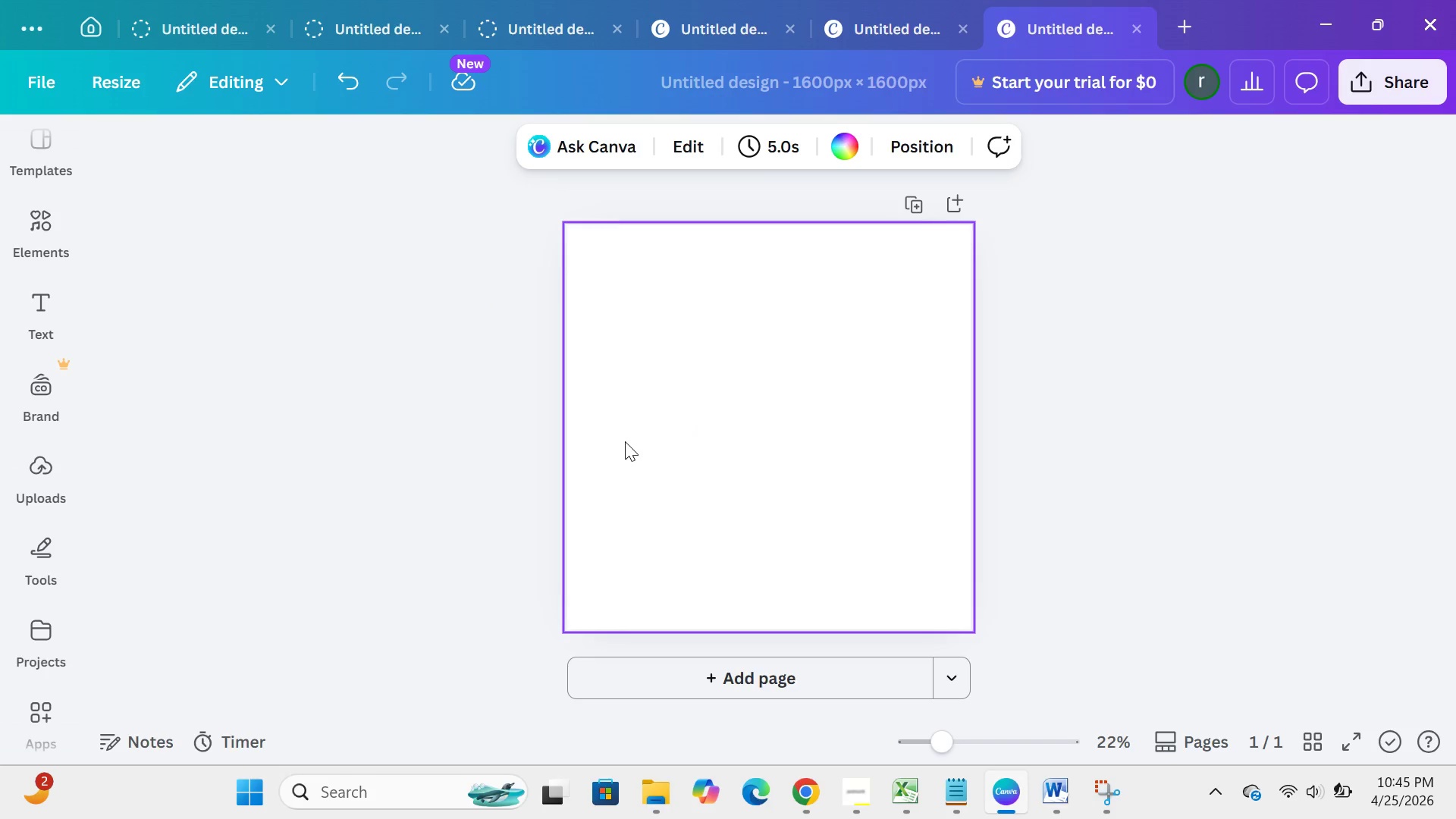 
left_click([625, 441])
 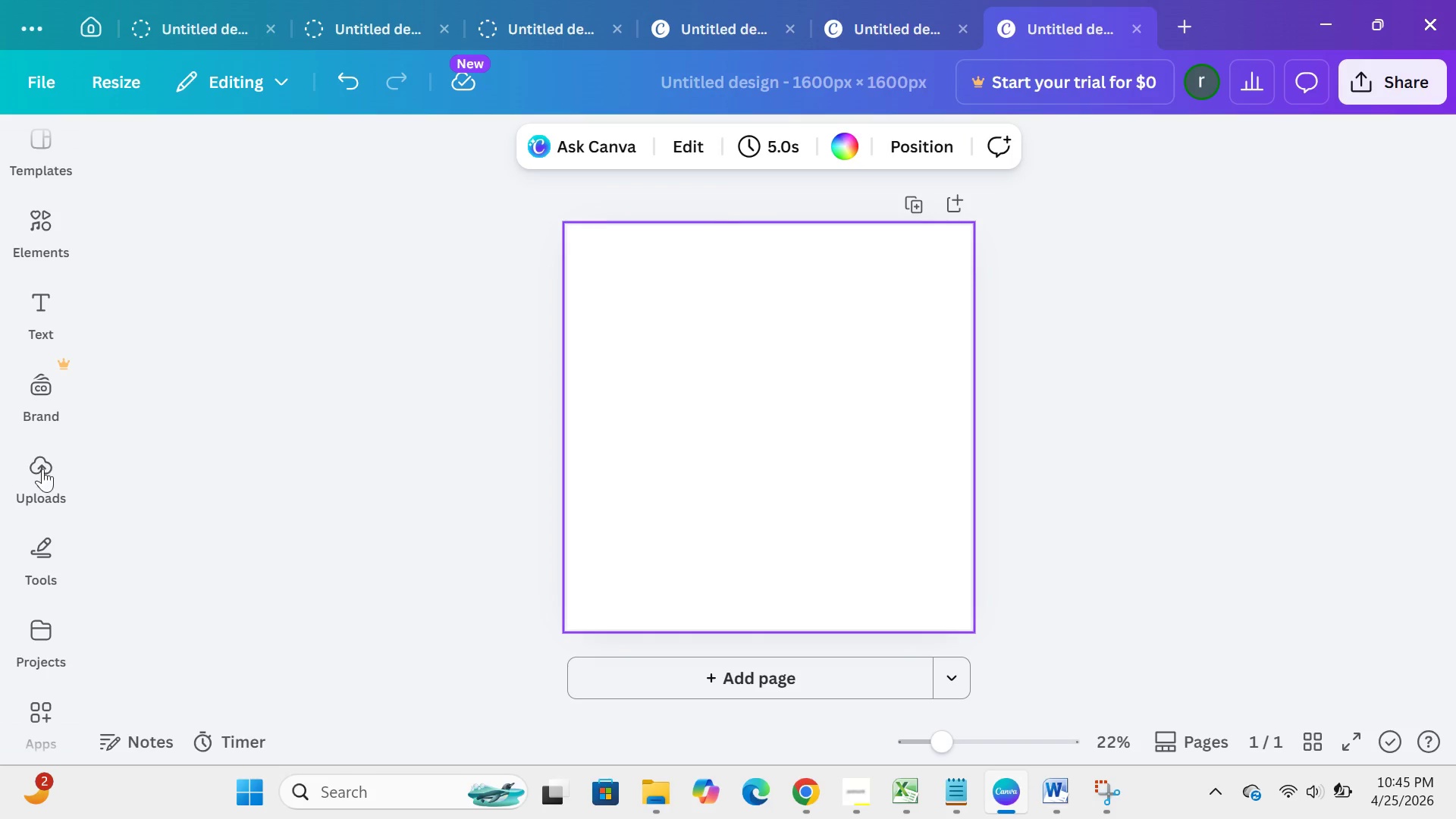 
left_click([50, 466])
 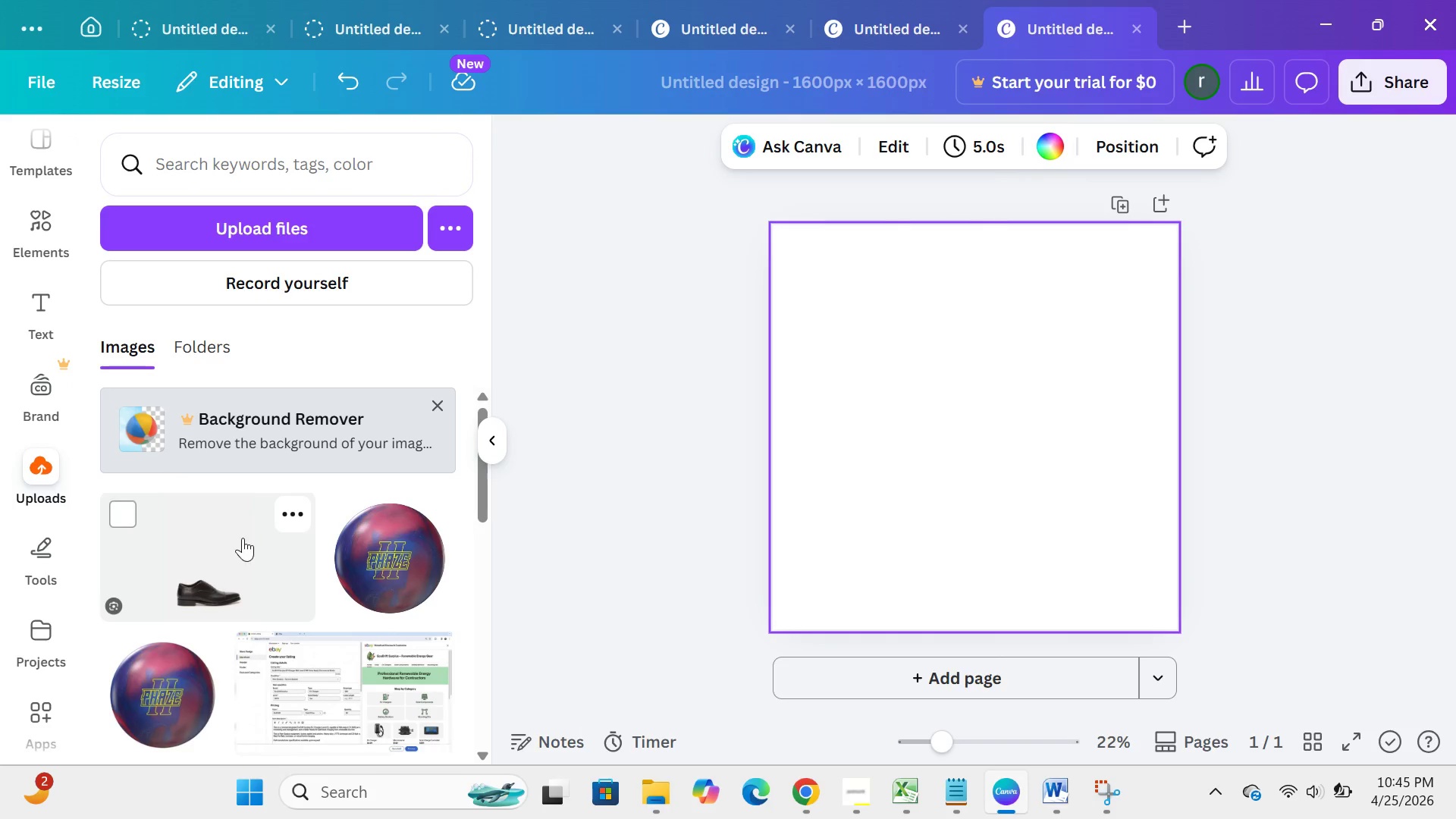 
left_click([243, 538])
 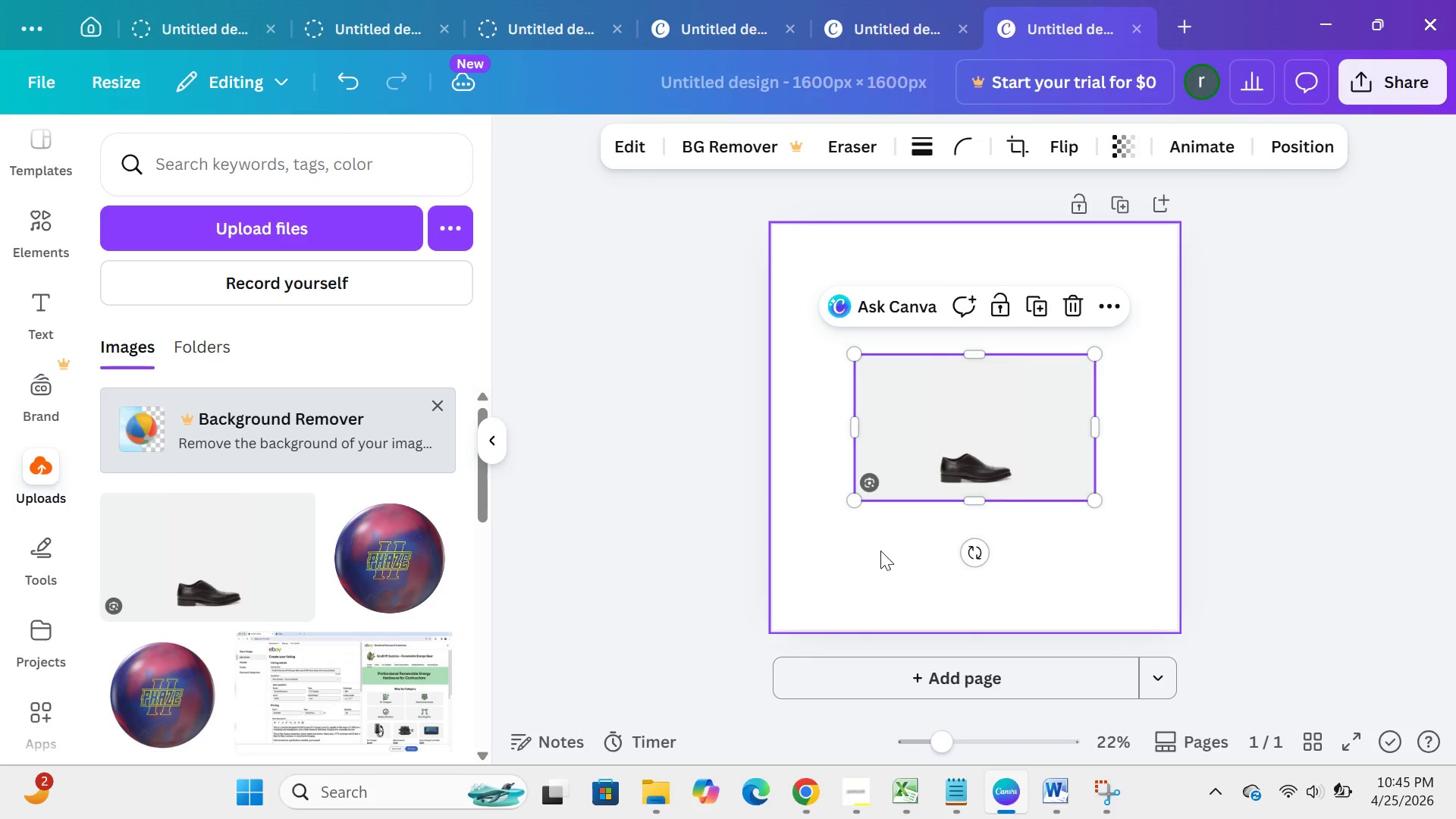 
left_click([929, 633])
 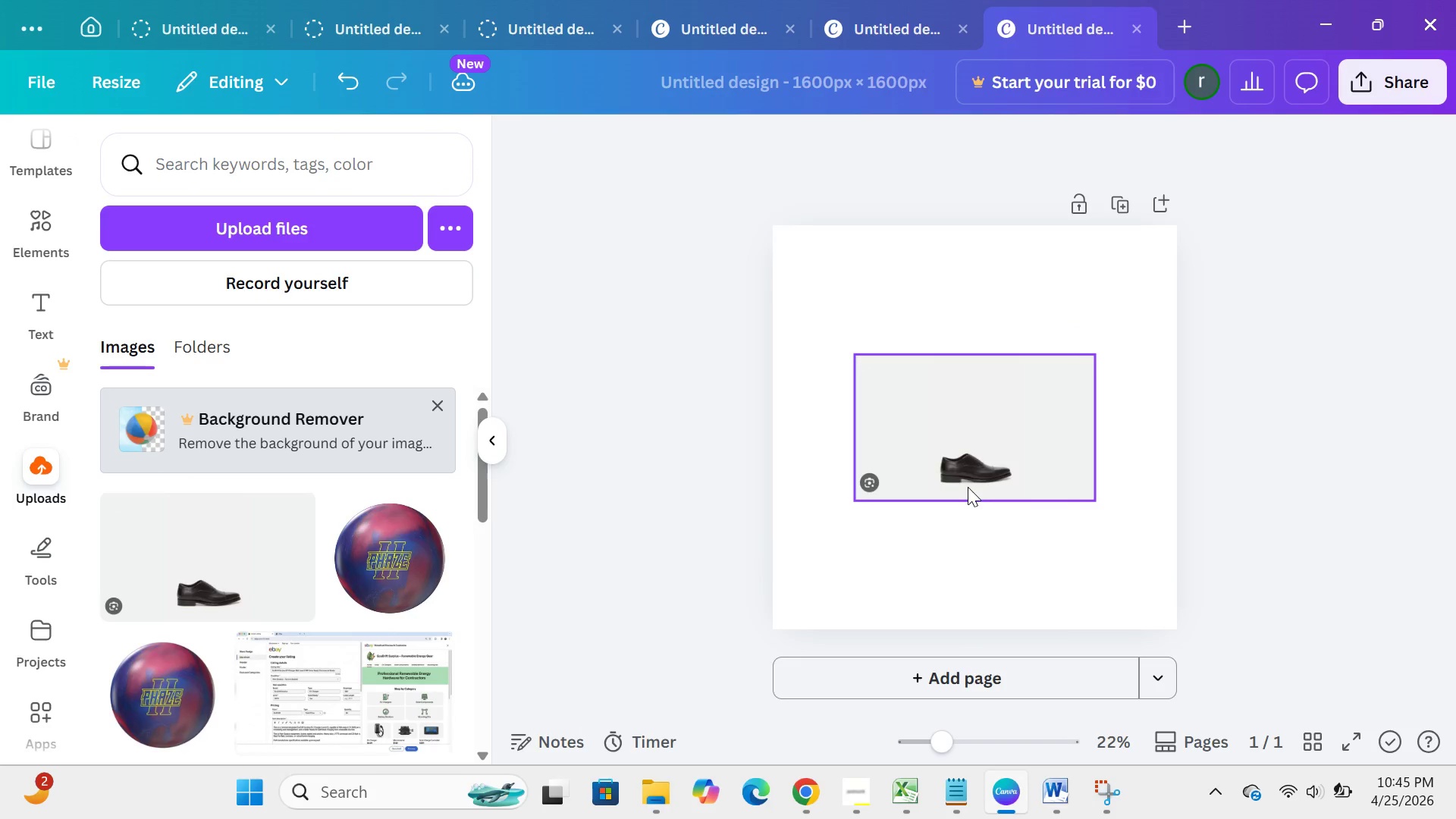 
left_click([968, 487])
 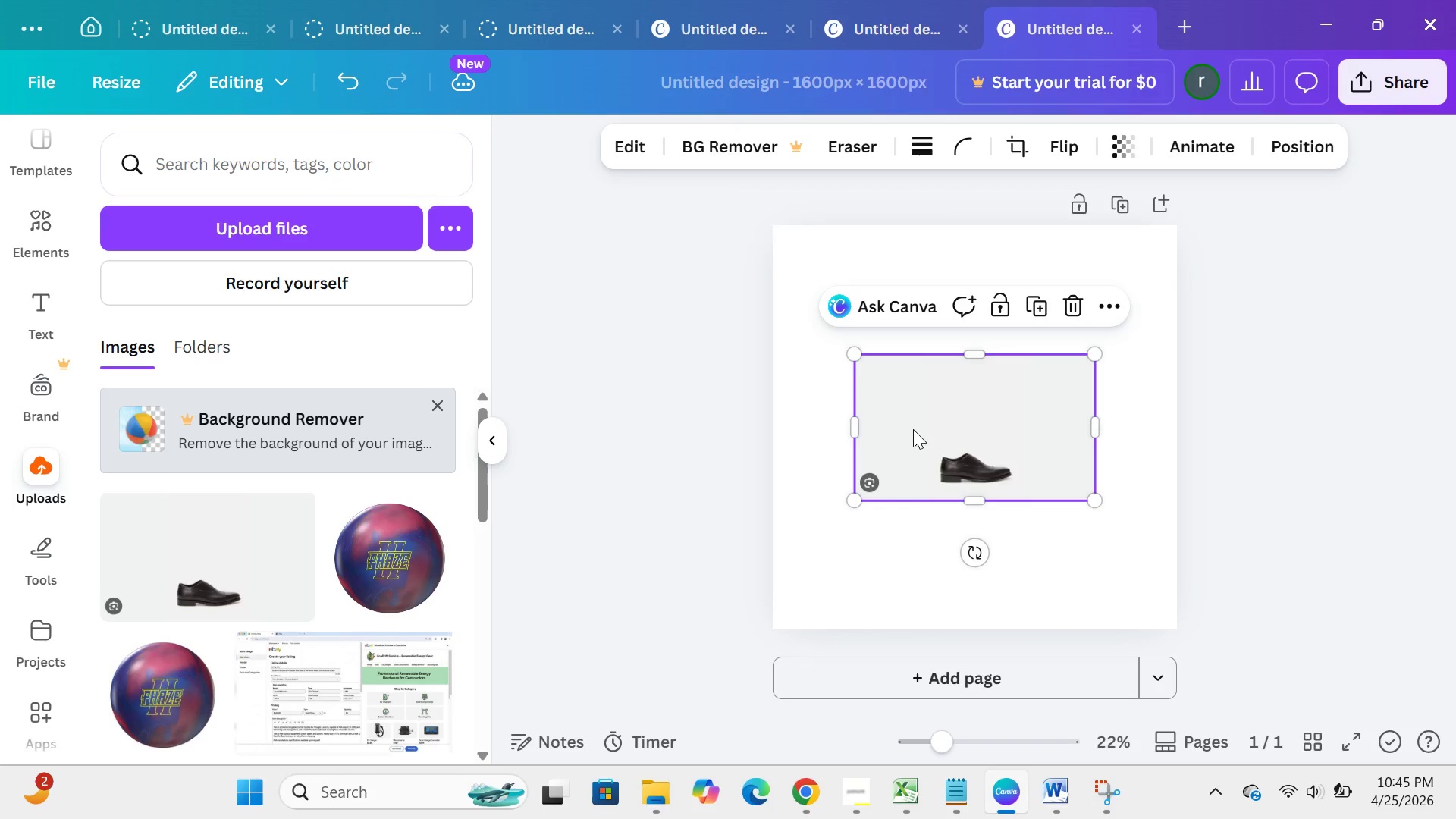 
left_click_drag(start_coordinate=[968, 487], to_coordinate=[965, 403])
 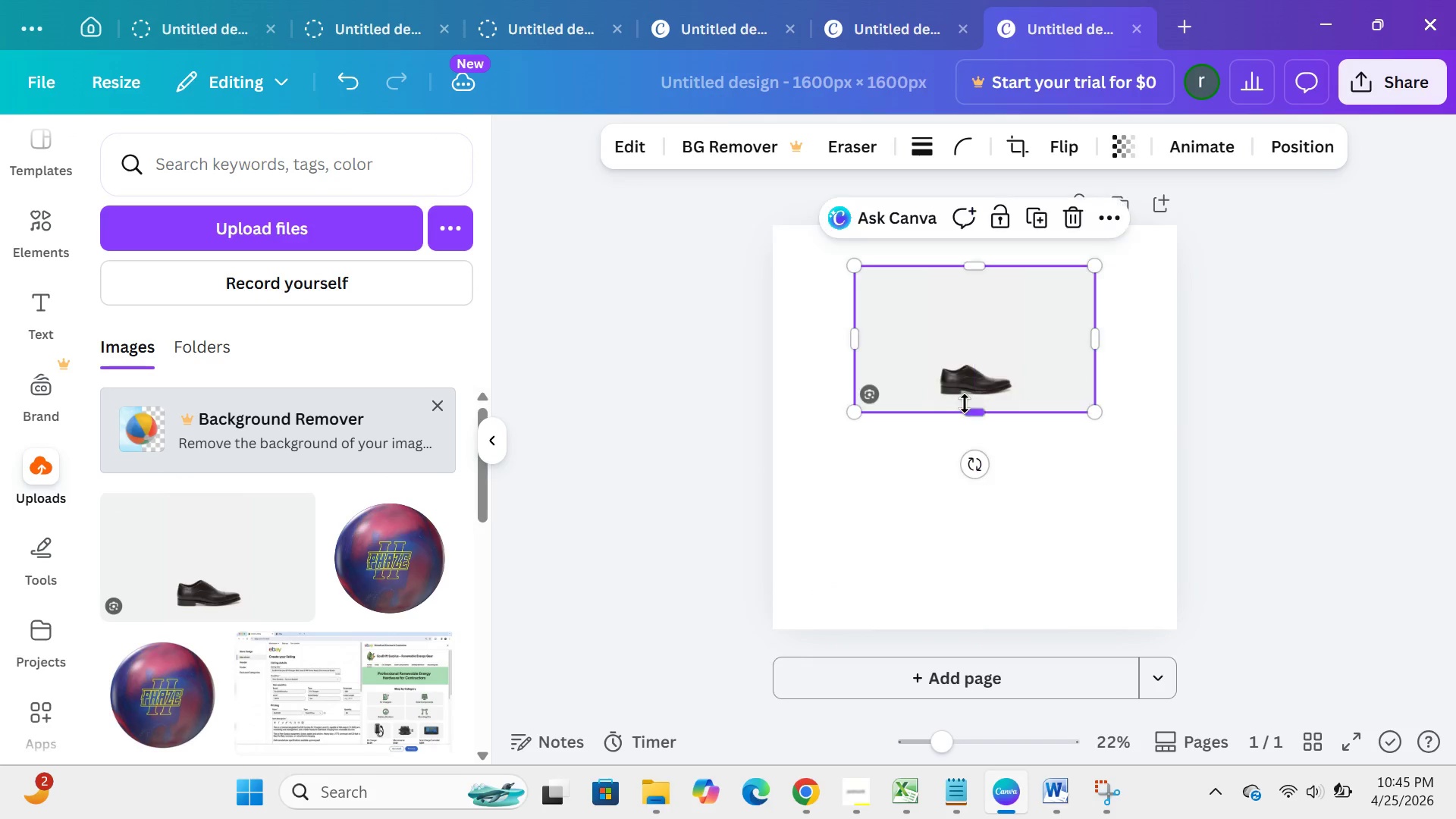 
left_click([965, 403])
 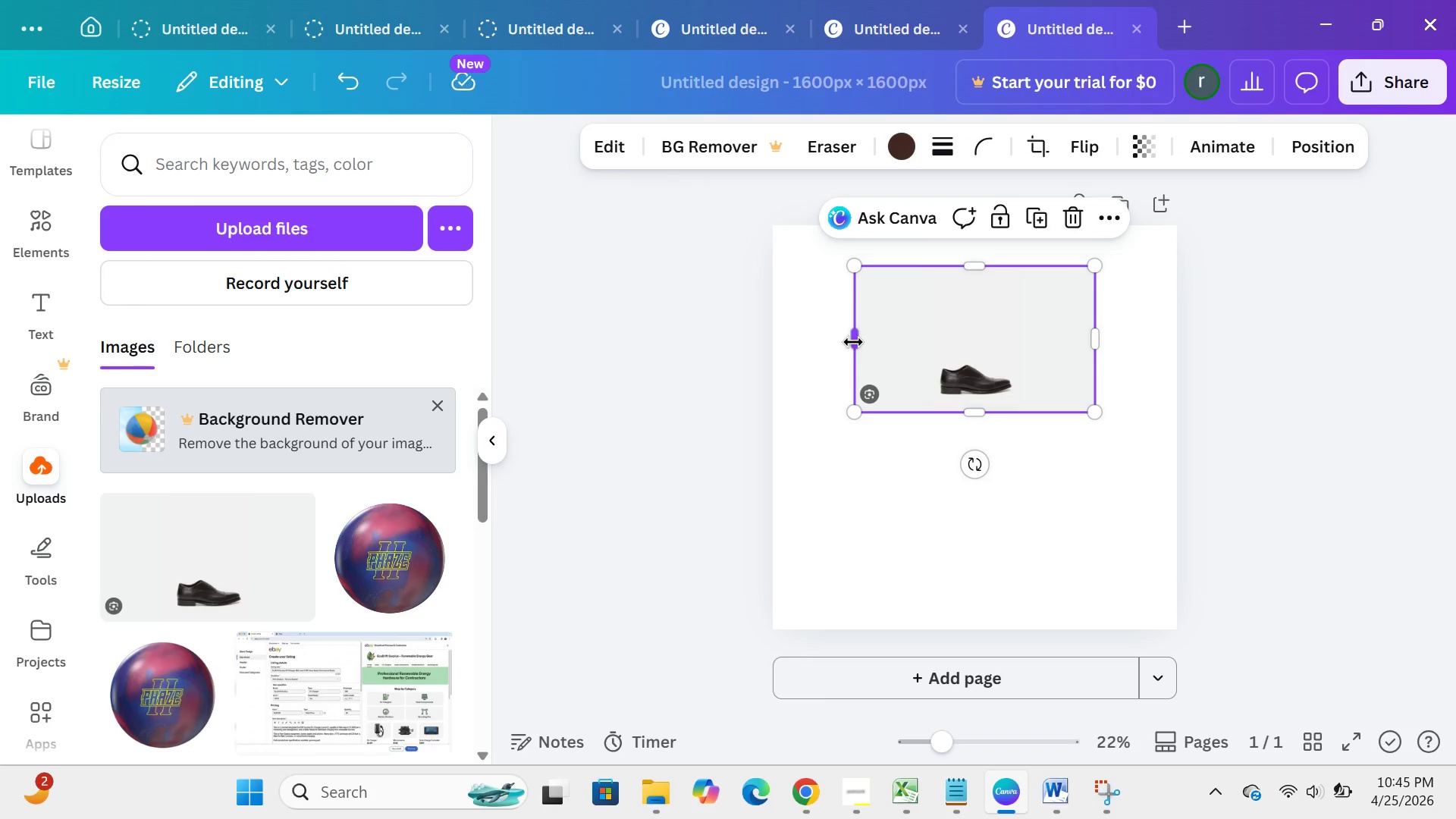 
left_click_drag(start_coordinate=[853, 342], to_coordinate=[774, 337])
 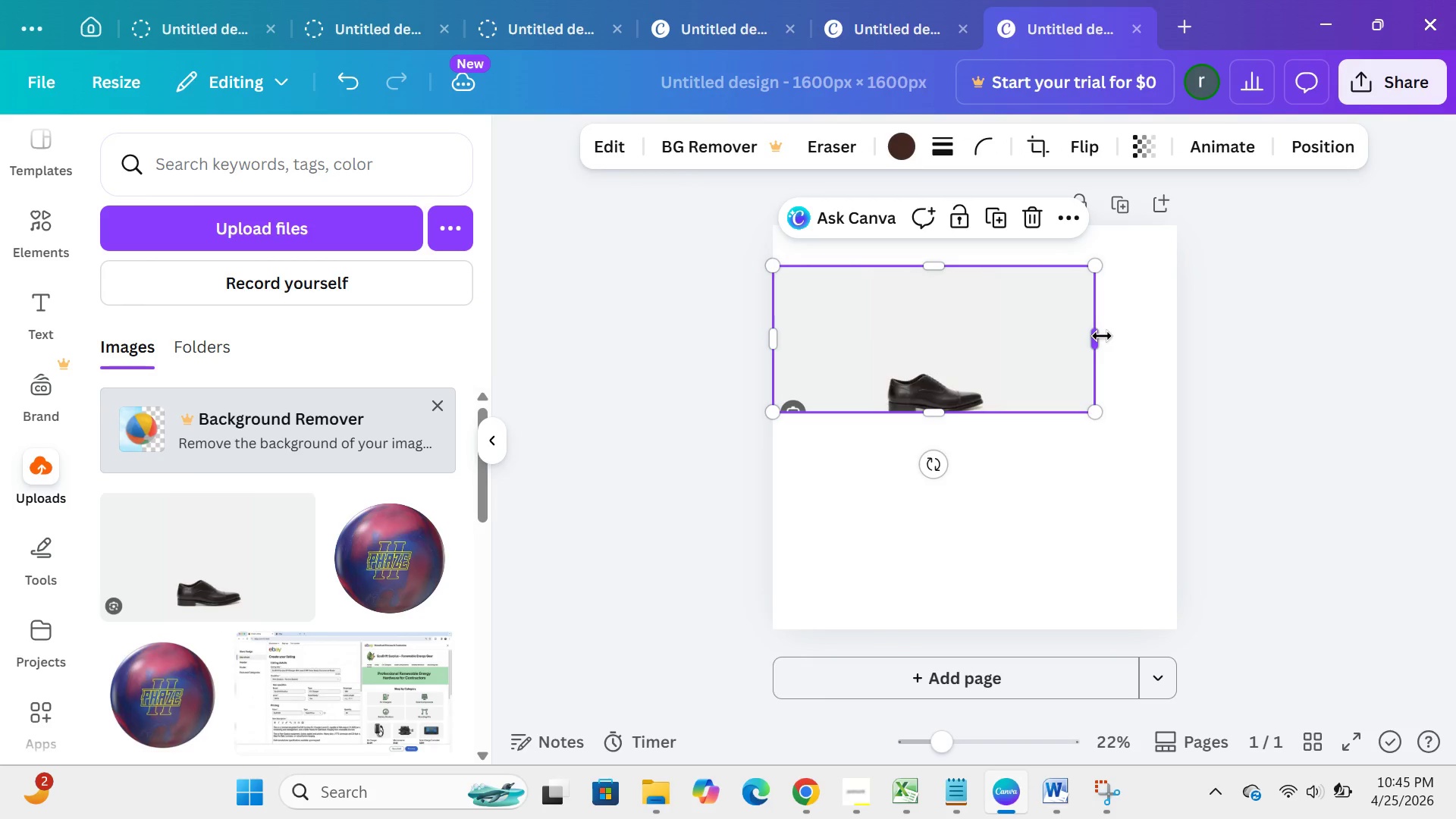 
left_click_drag(start_coordinate=[1102, 336], to_coordinate=[1188, 331])
 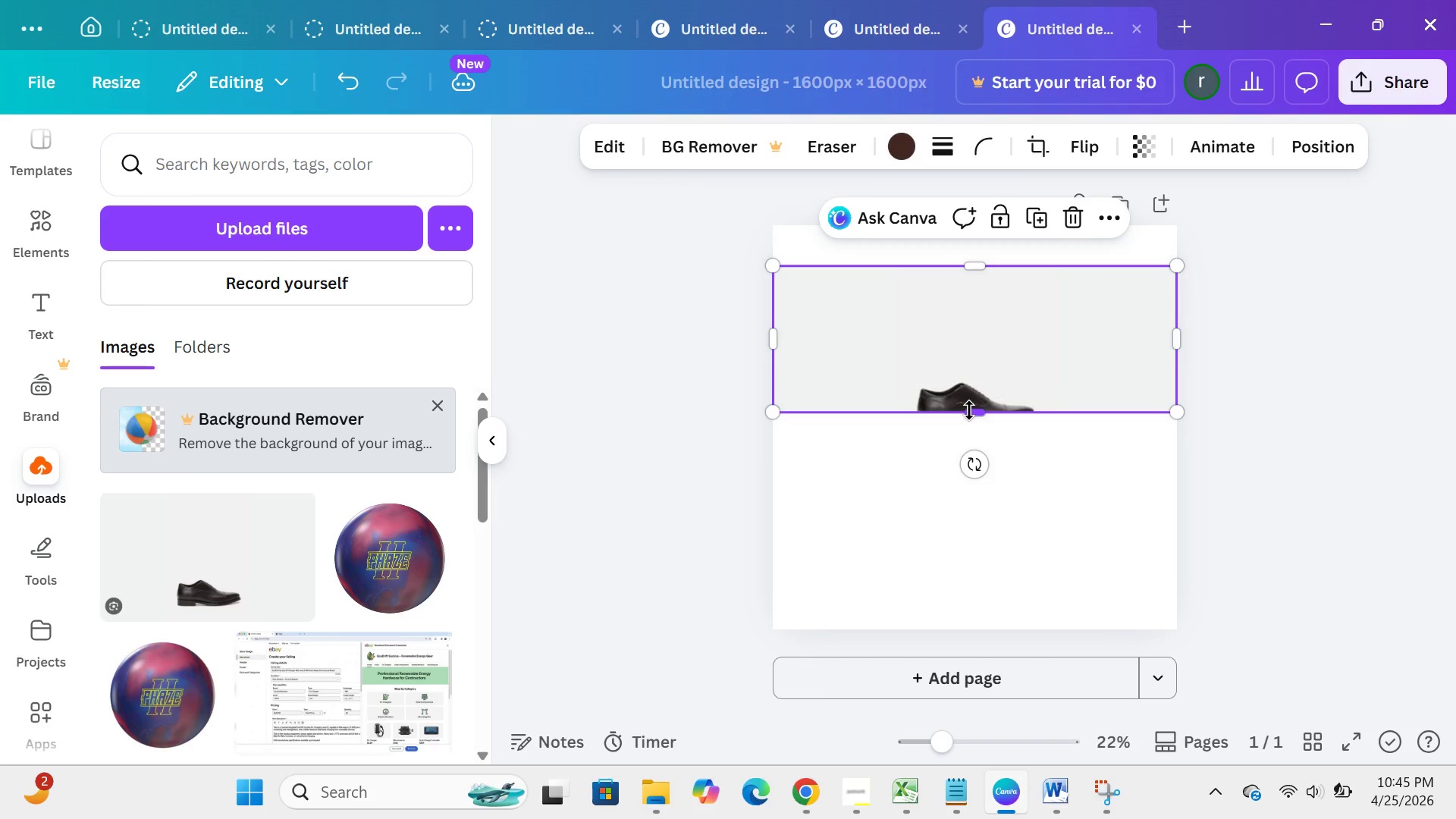 
left_click_drag(start_coordinate=[969, 410], to_coordinate=[1005, 632])
 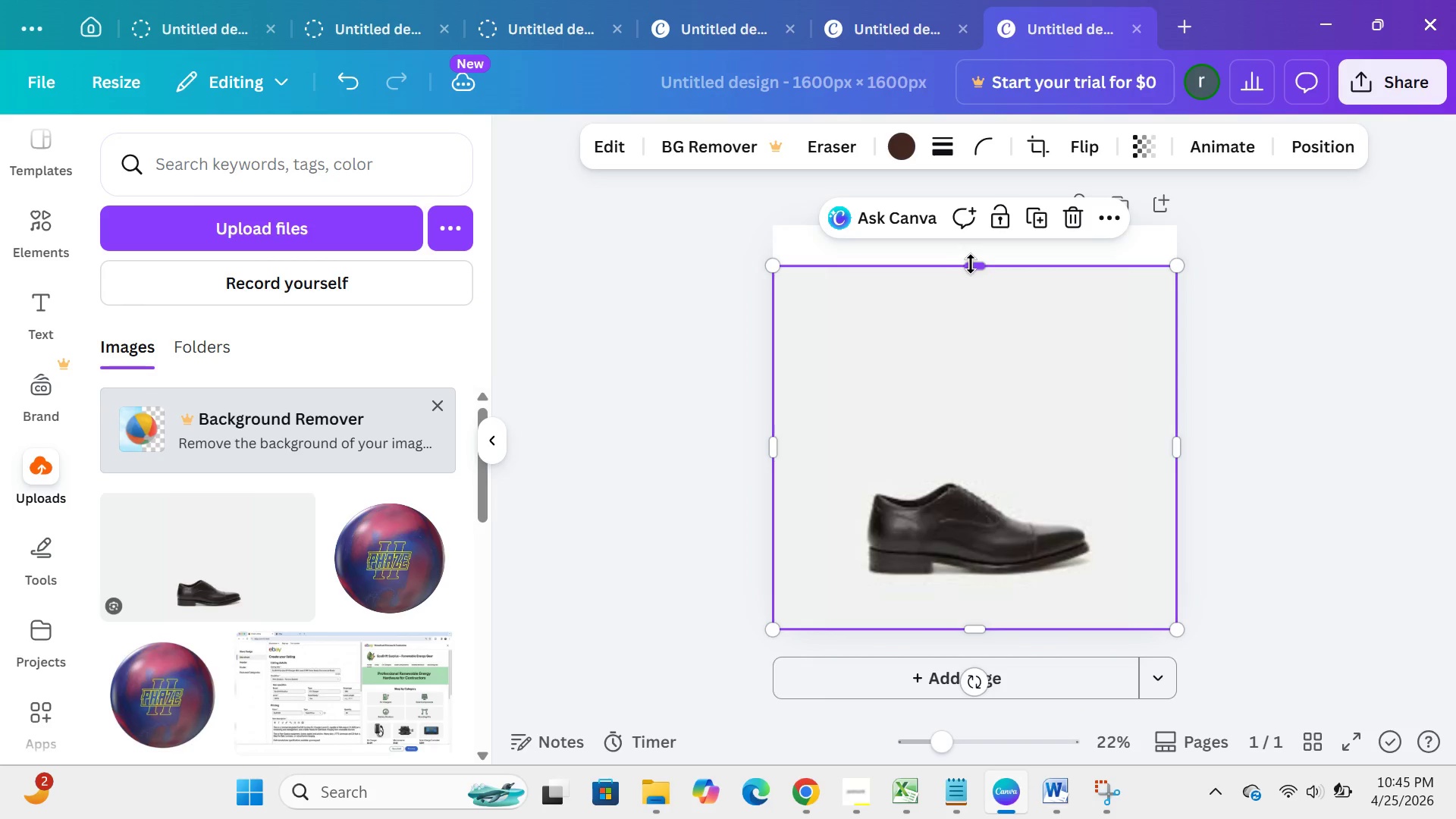 
left_click_drag(start_coordinate=[972, 264], to_coordinate=[977, 222])
 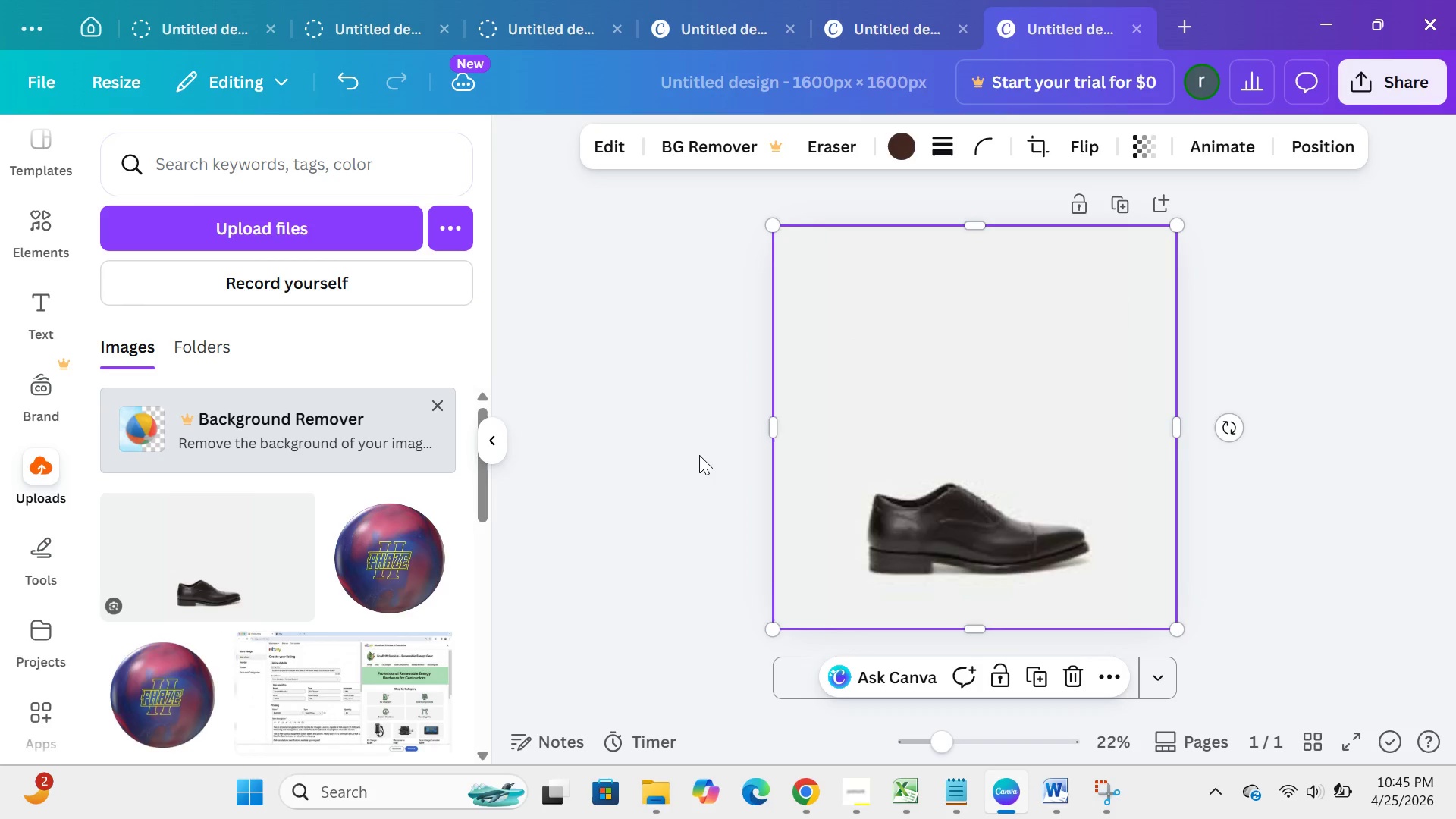 
left_click([699, 455])
 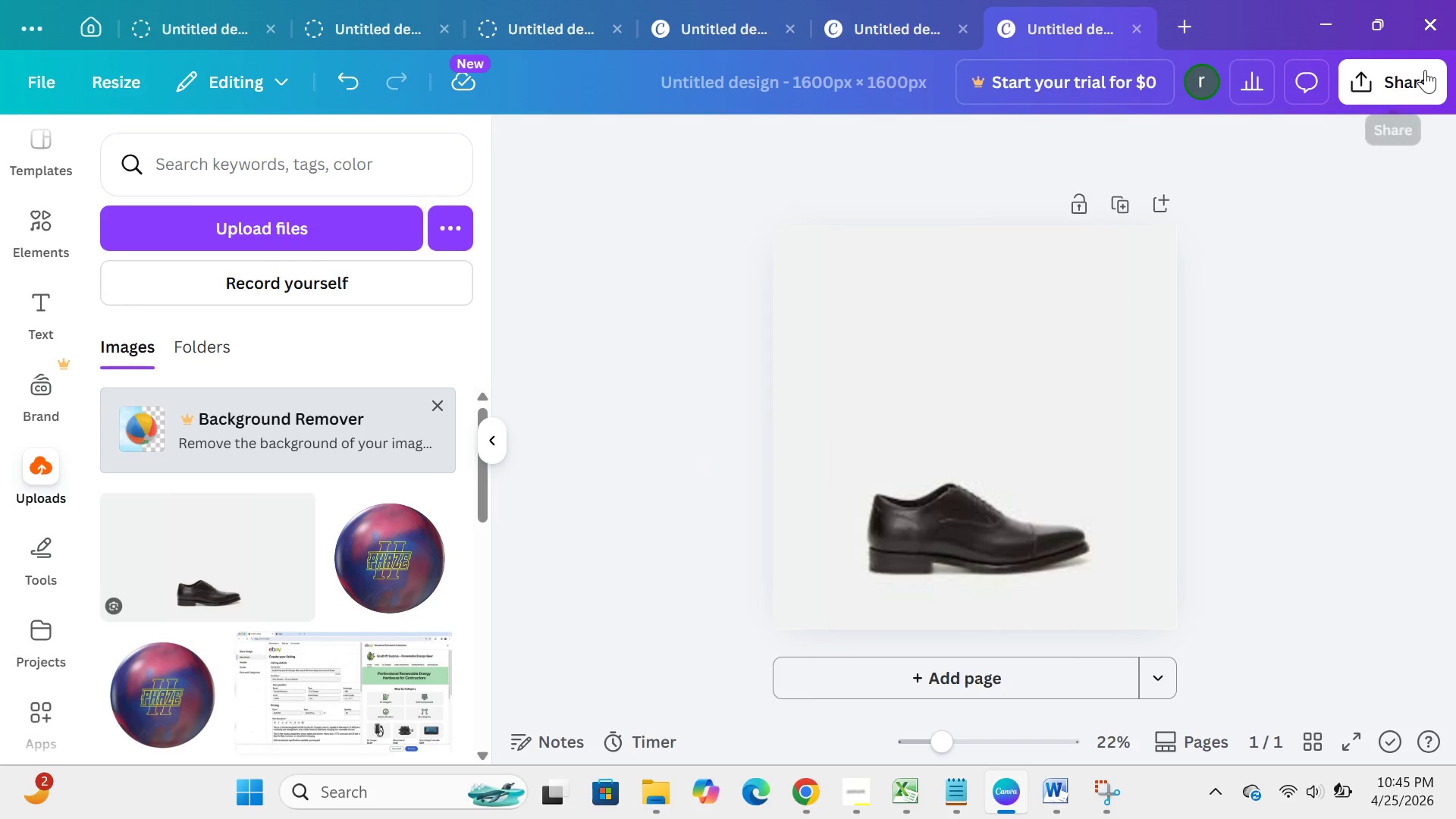 
left_click([1425, 70])
 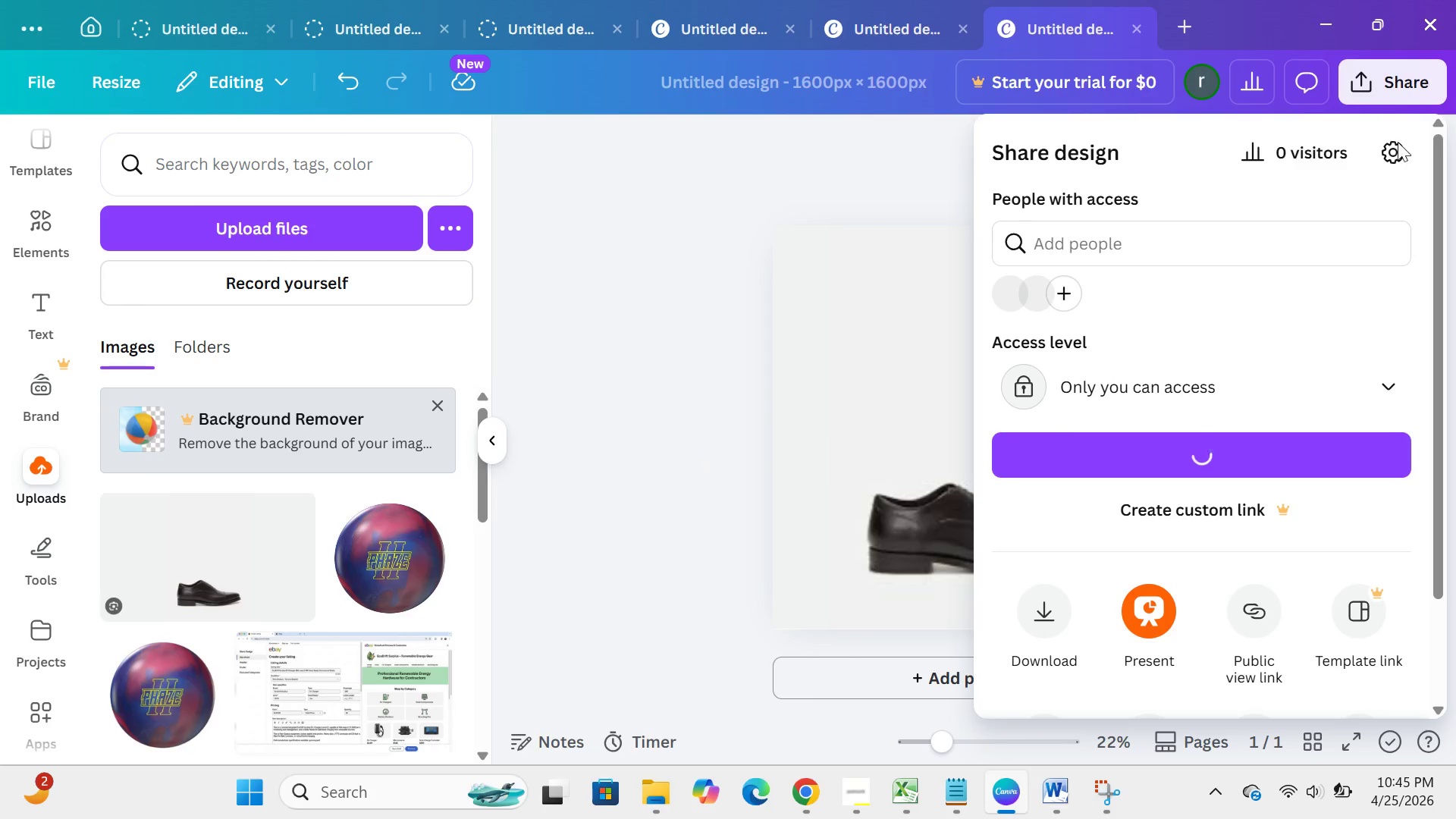 
mouse_move([1150, 461])
 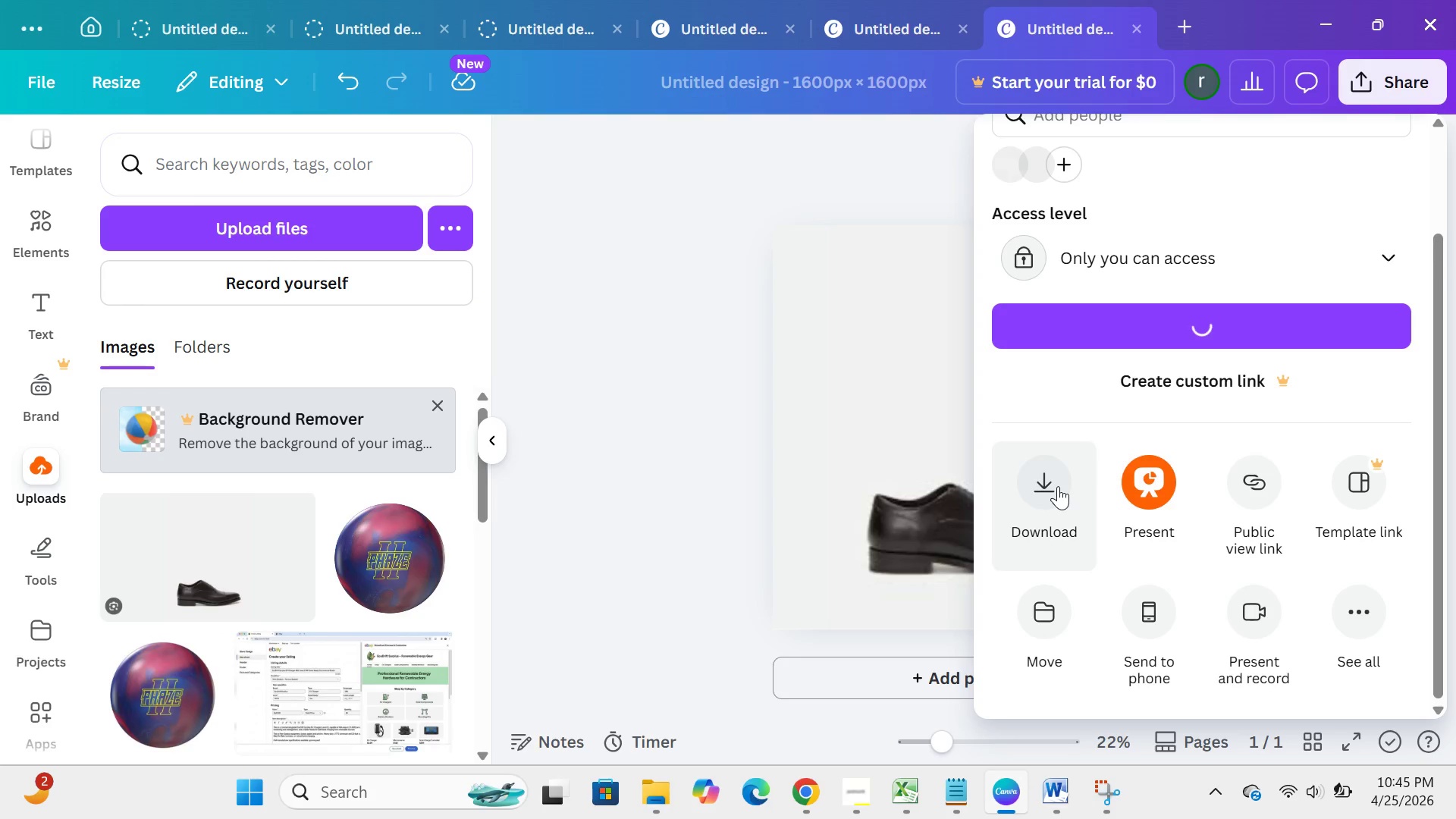 
left_click([1058, 486])
 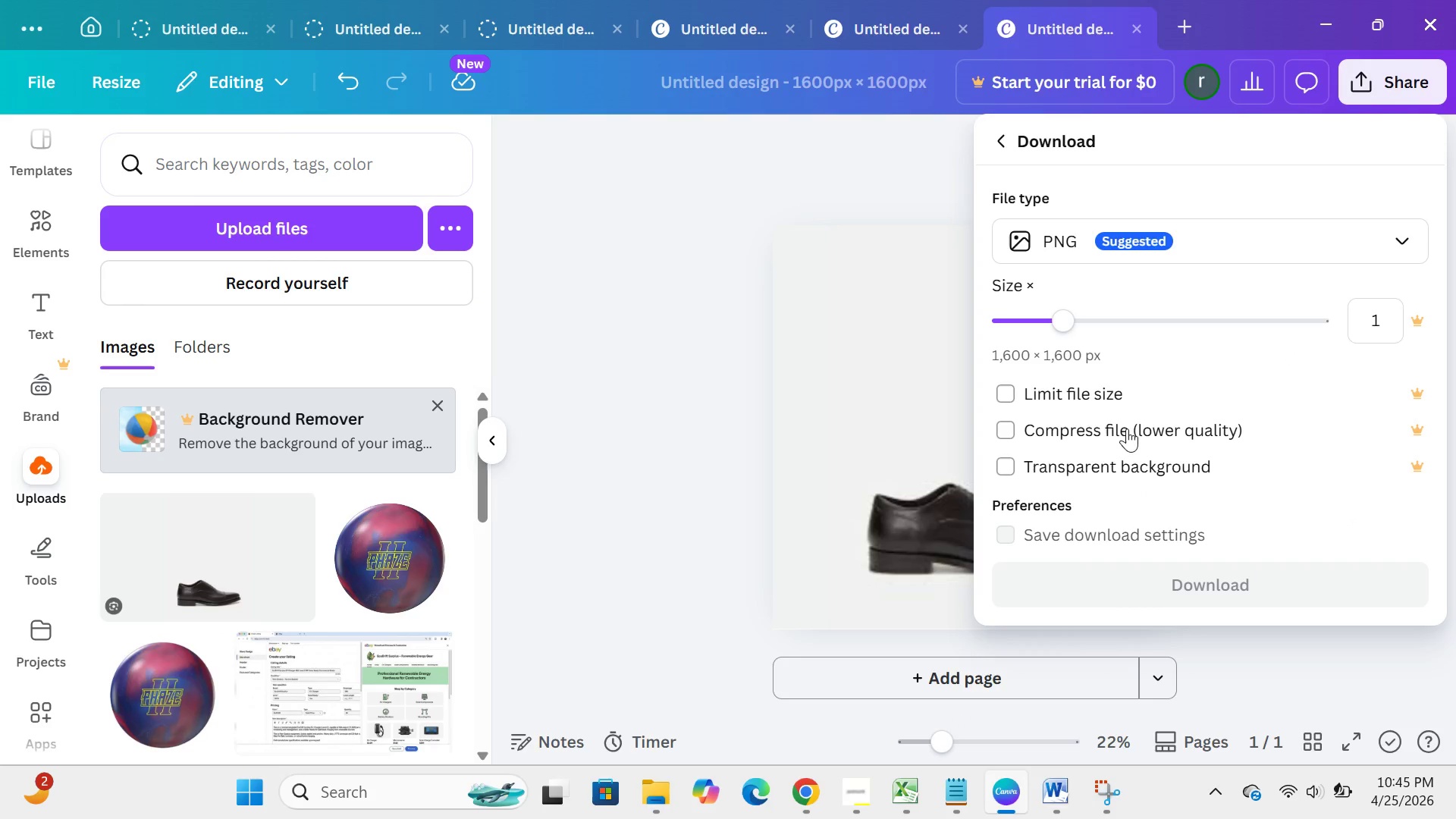 
wait(13.81)
 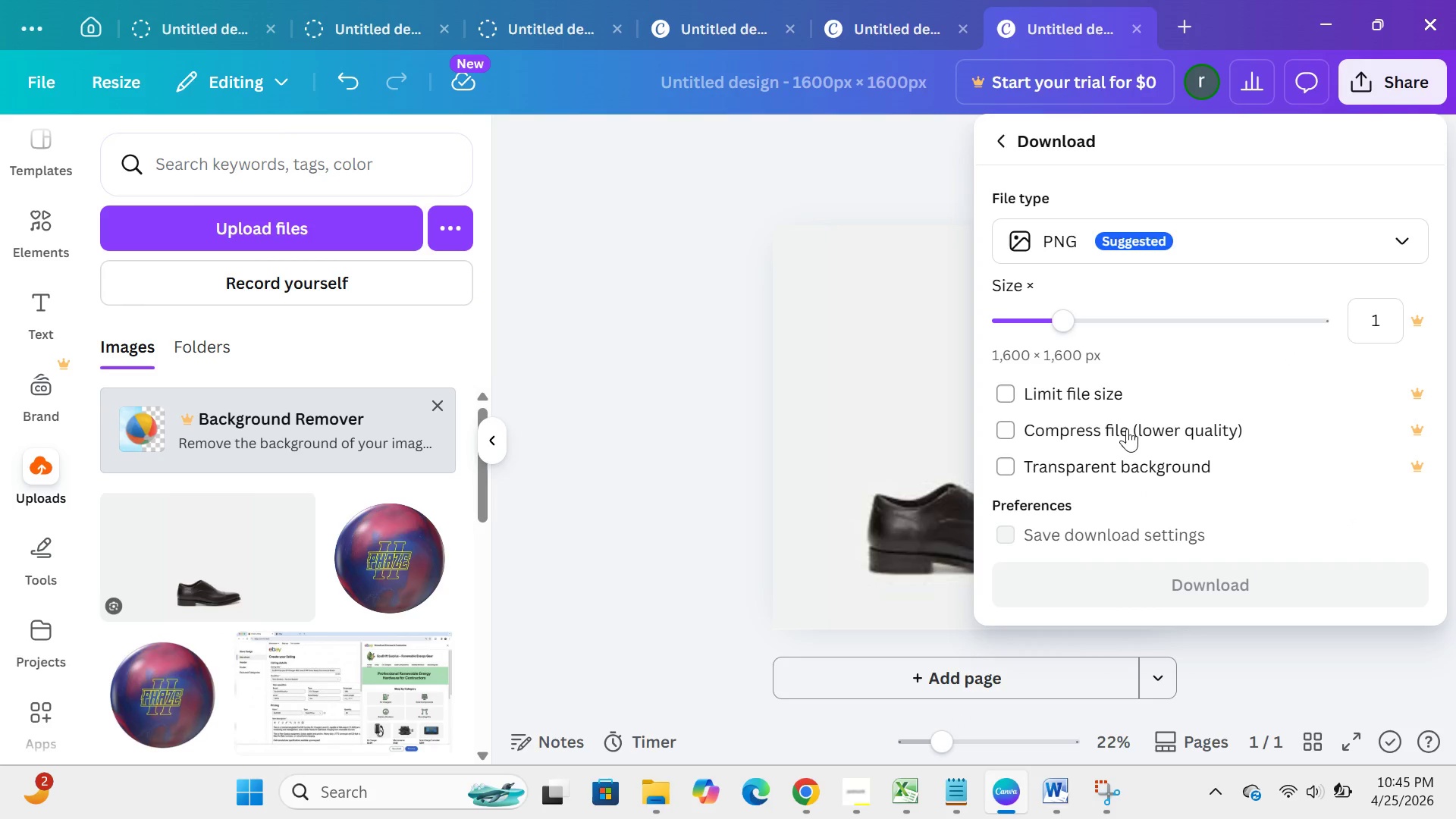 
left_click([1174, 586])
 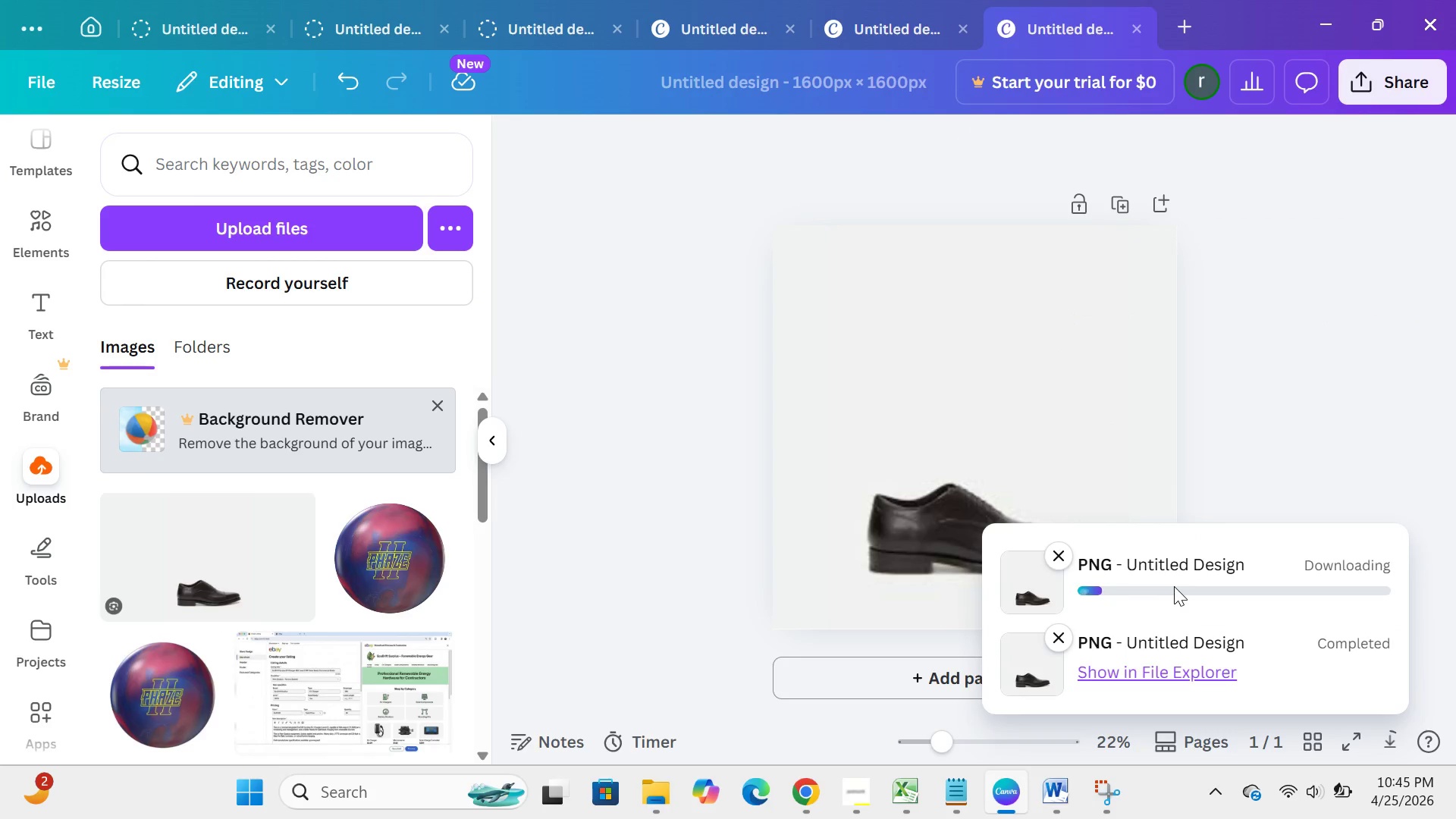 
mouse_move([797, 781])
 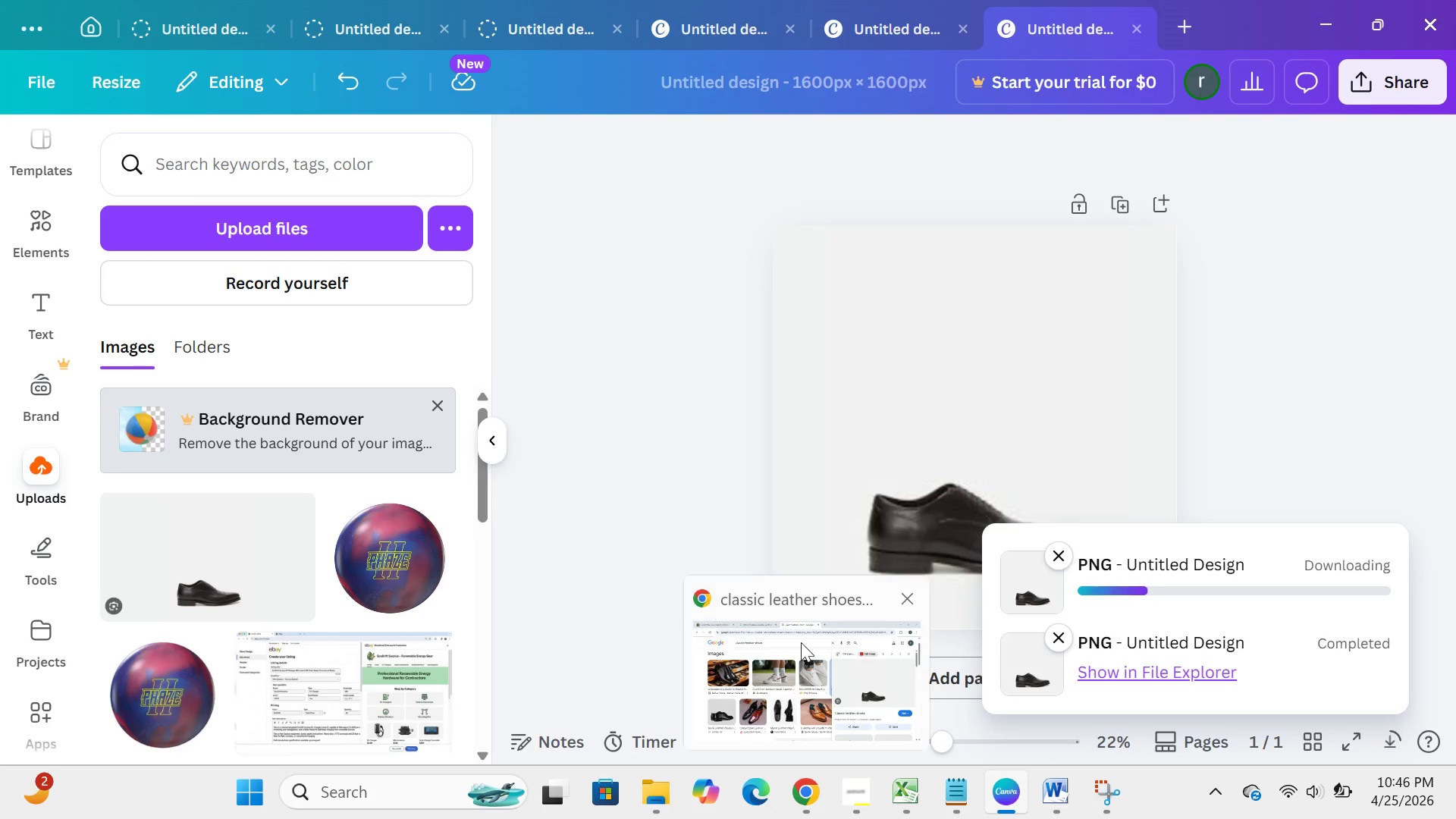 
left_click([813, 685])
 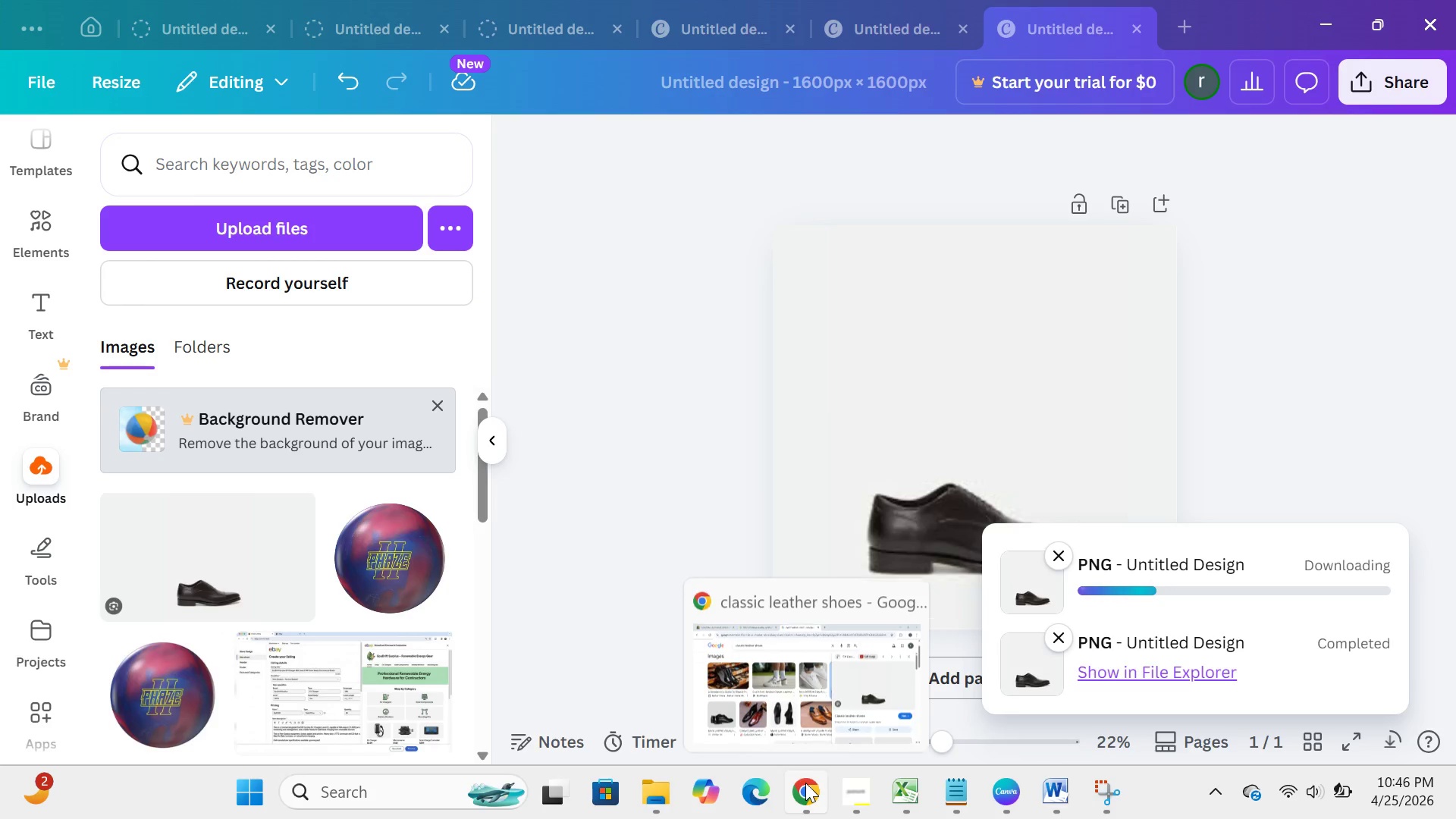 
left_click([821, 692])
 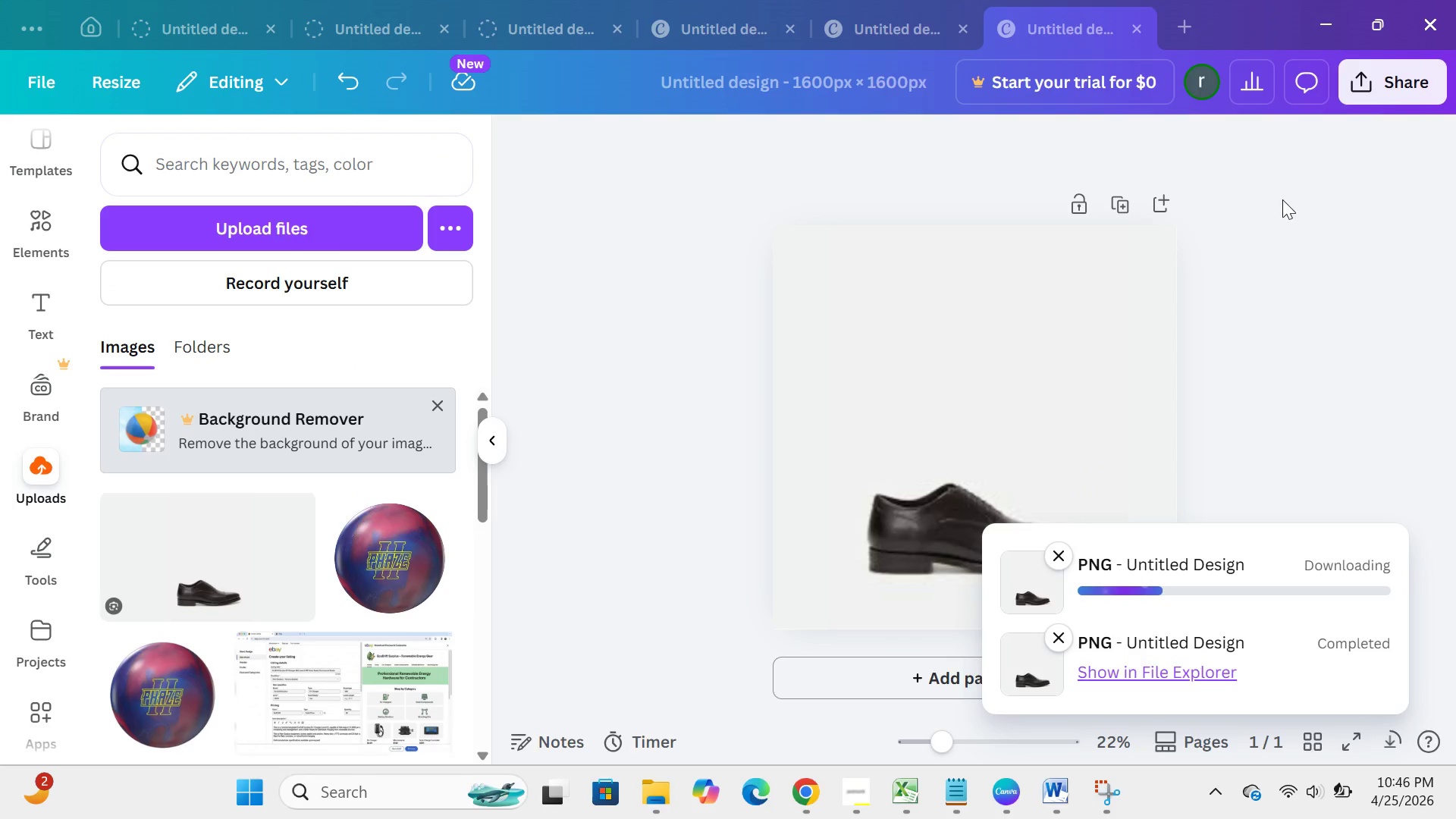 
left_click([1312, 252])
 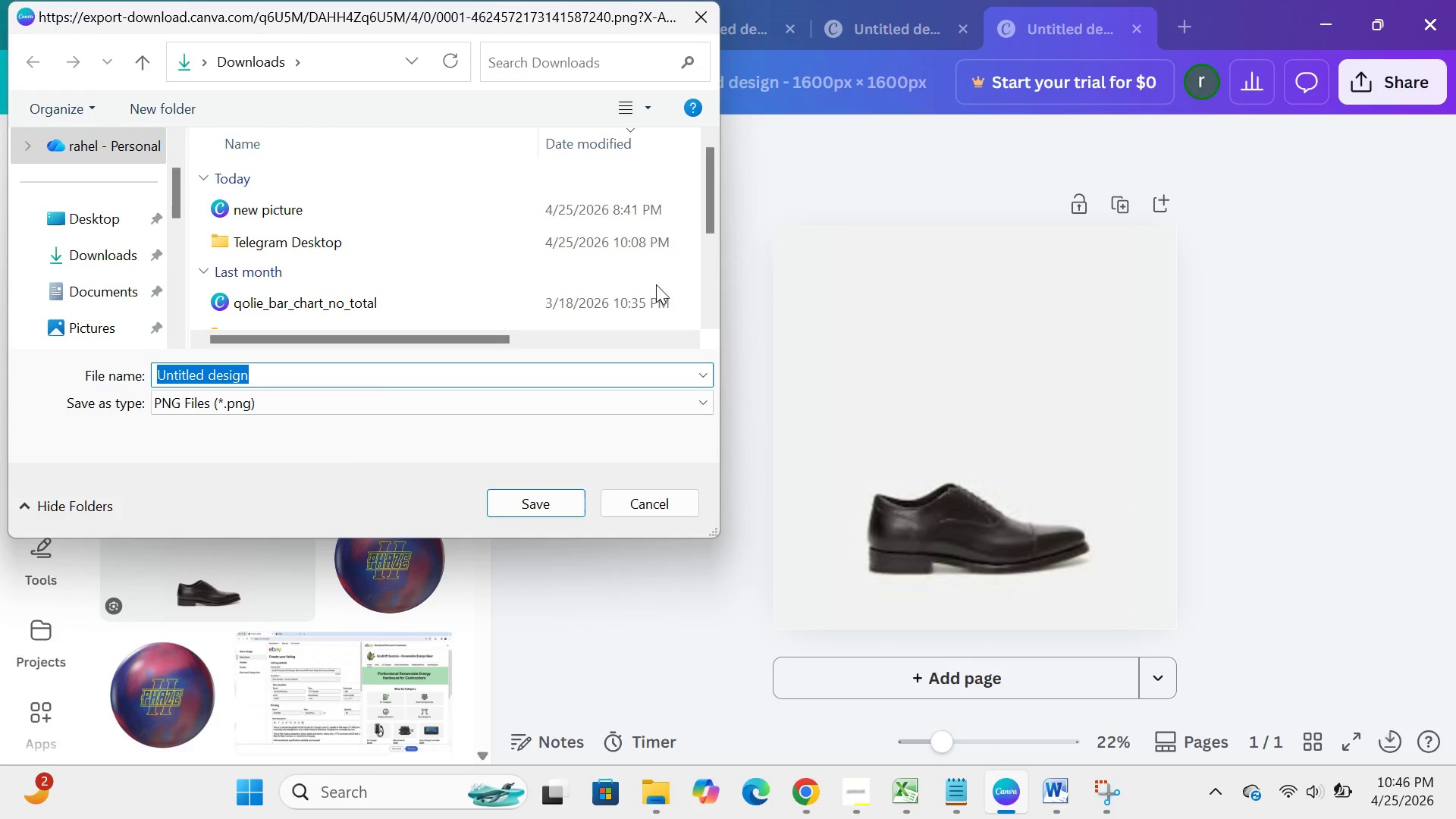 
wait(5.52)
 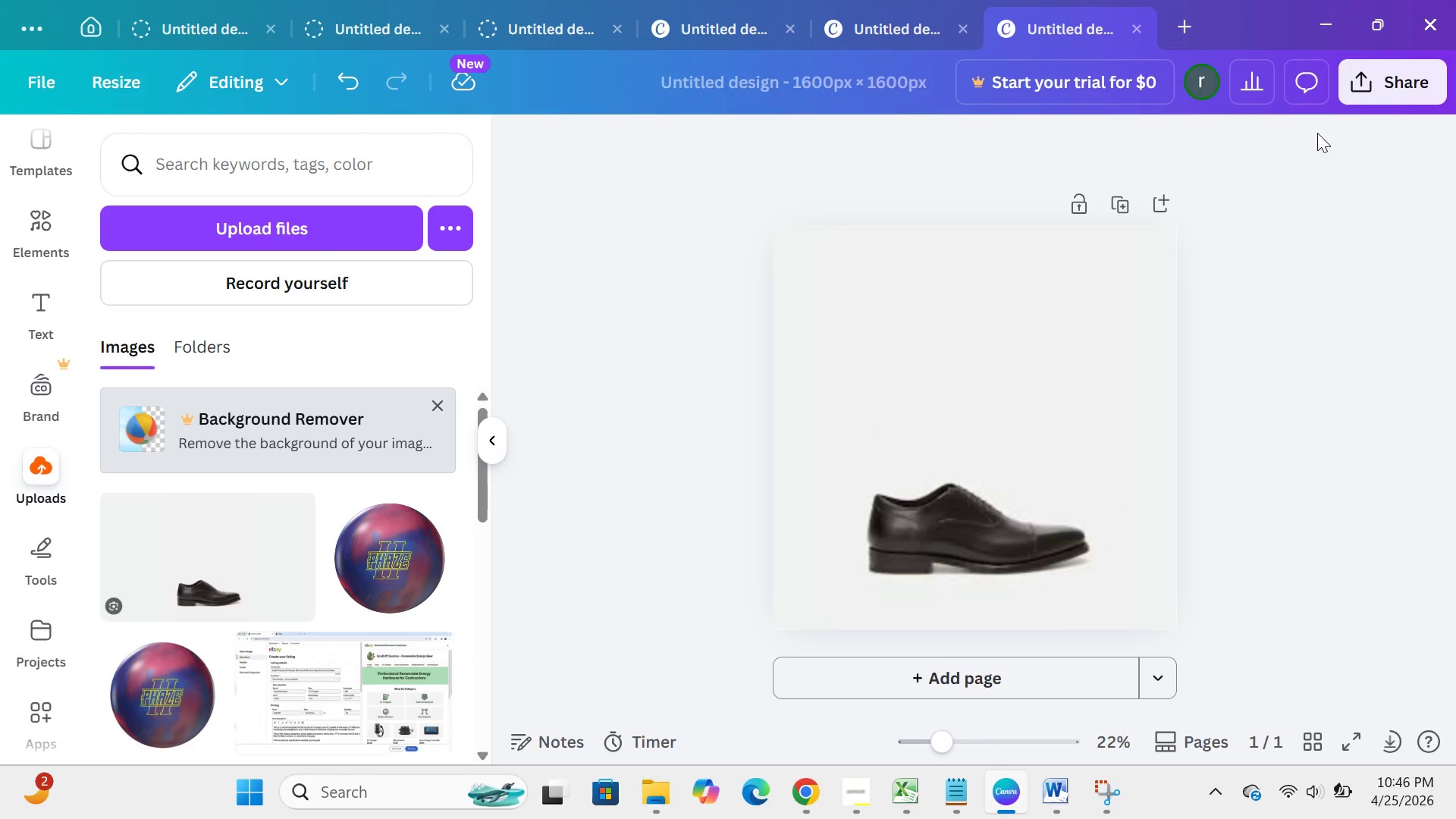 
key(Backspace)
type(shors)
key(Backspace)
key(Backspace)
type(es styld)
key(Backspace)
type(es)
 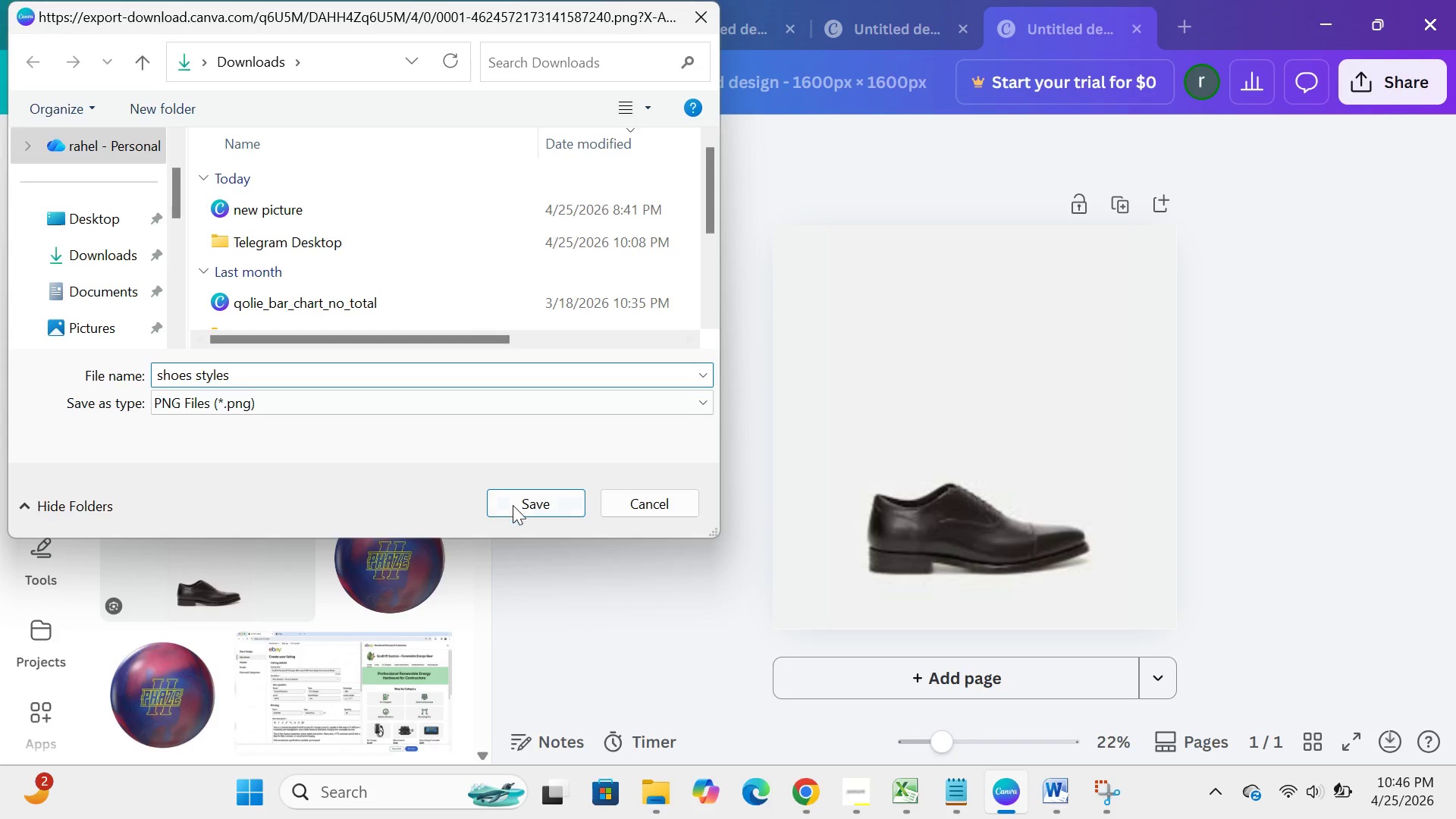 
left_click([519, 518])
 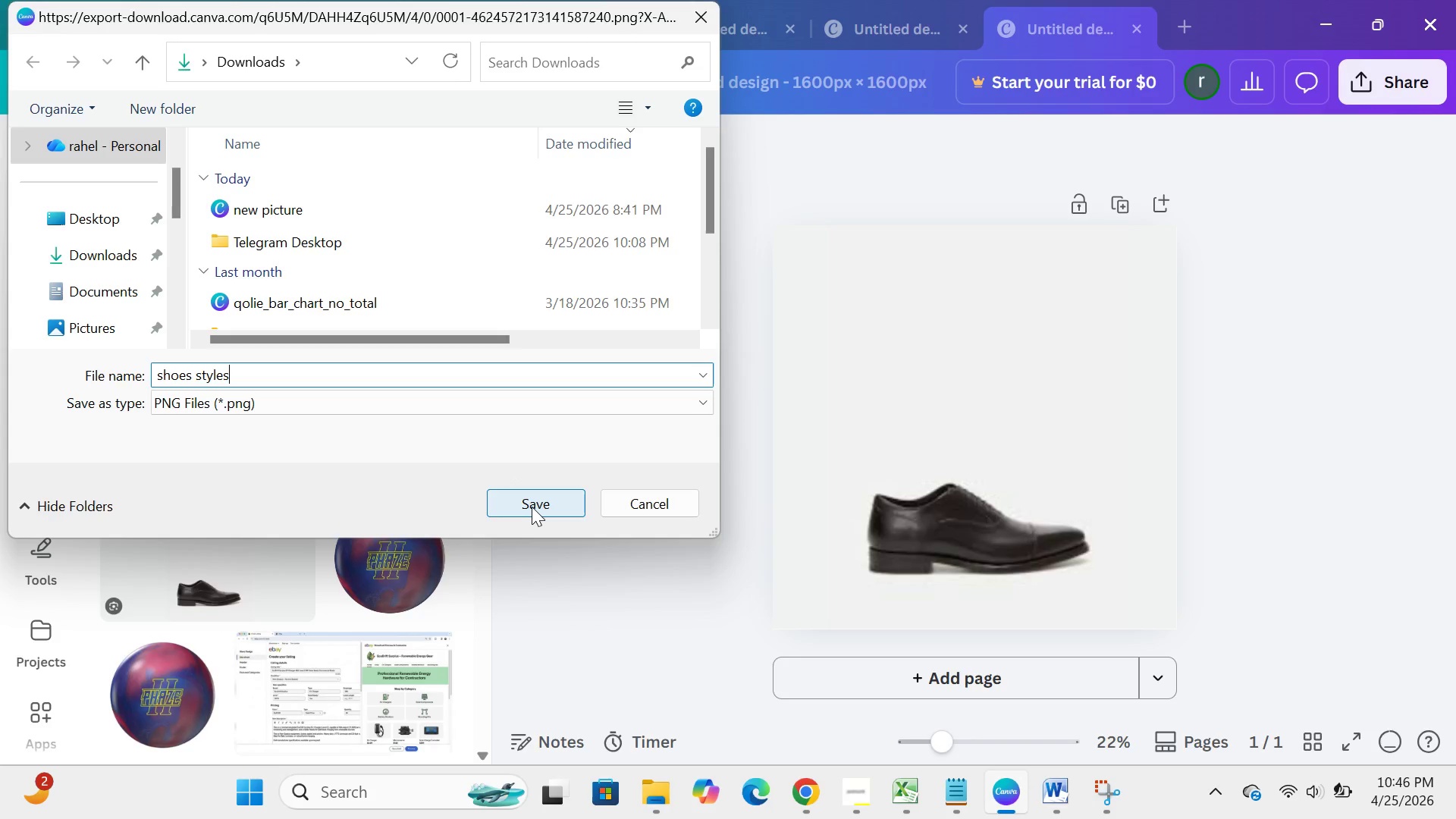 
left_click([532, 507])
 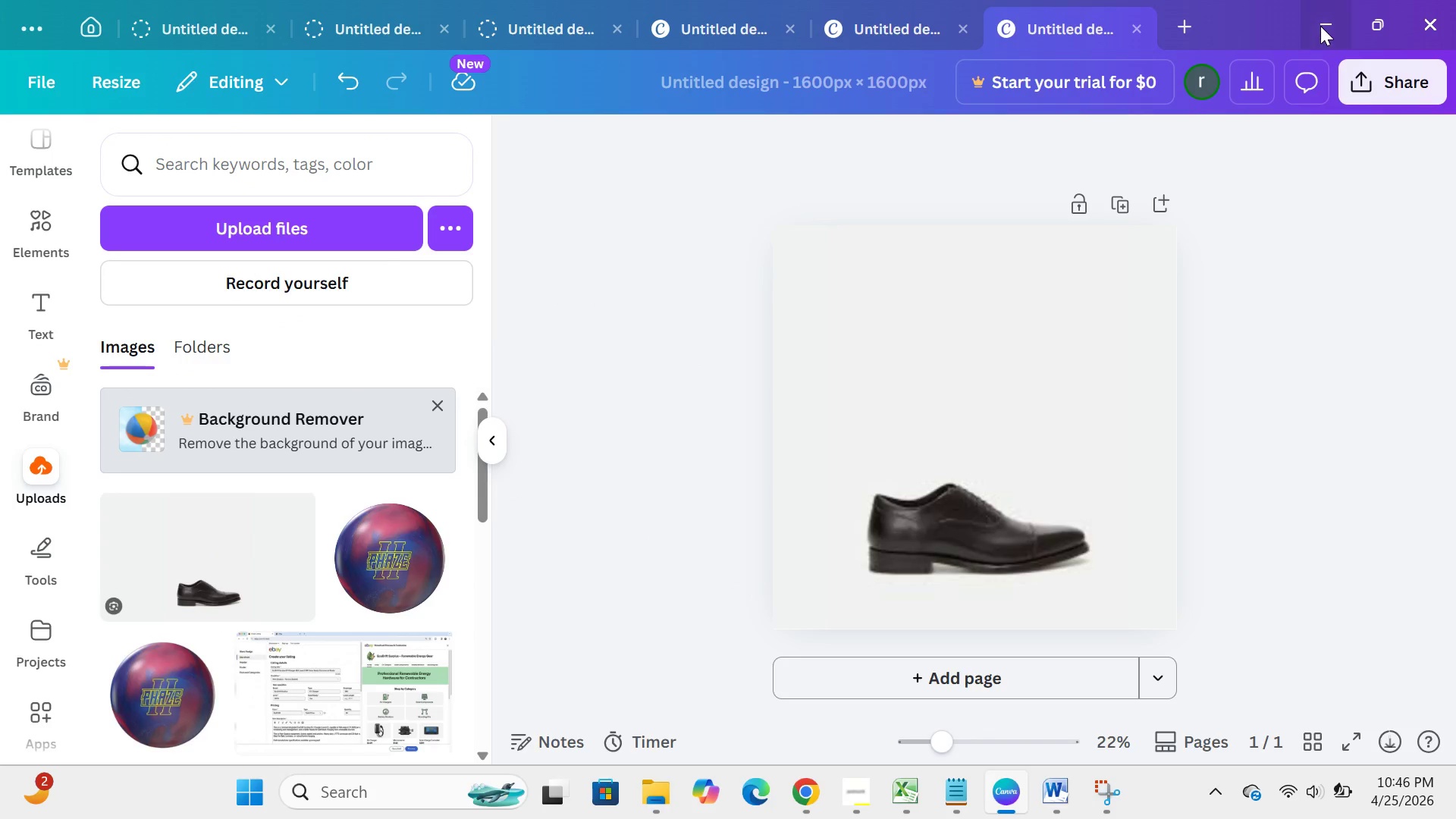 
left_click([1320, 25])
 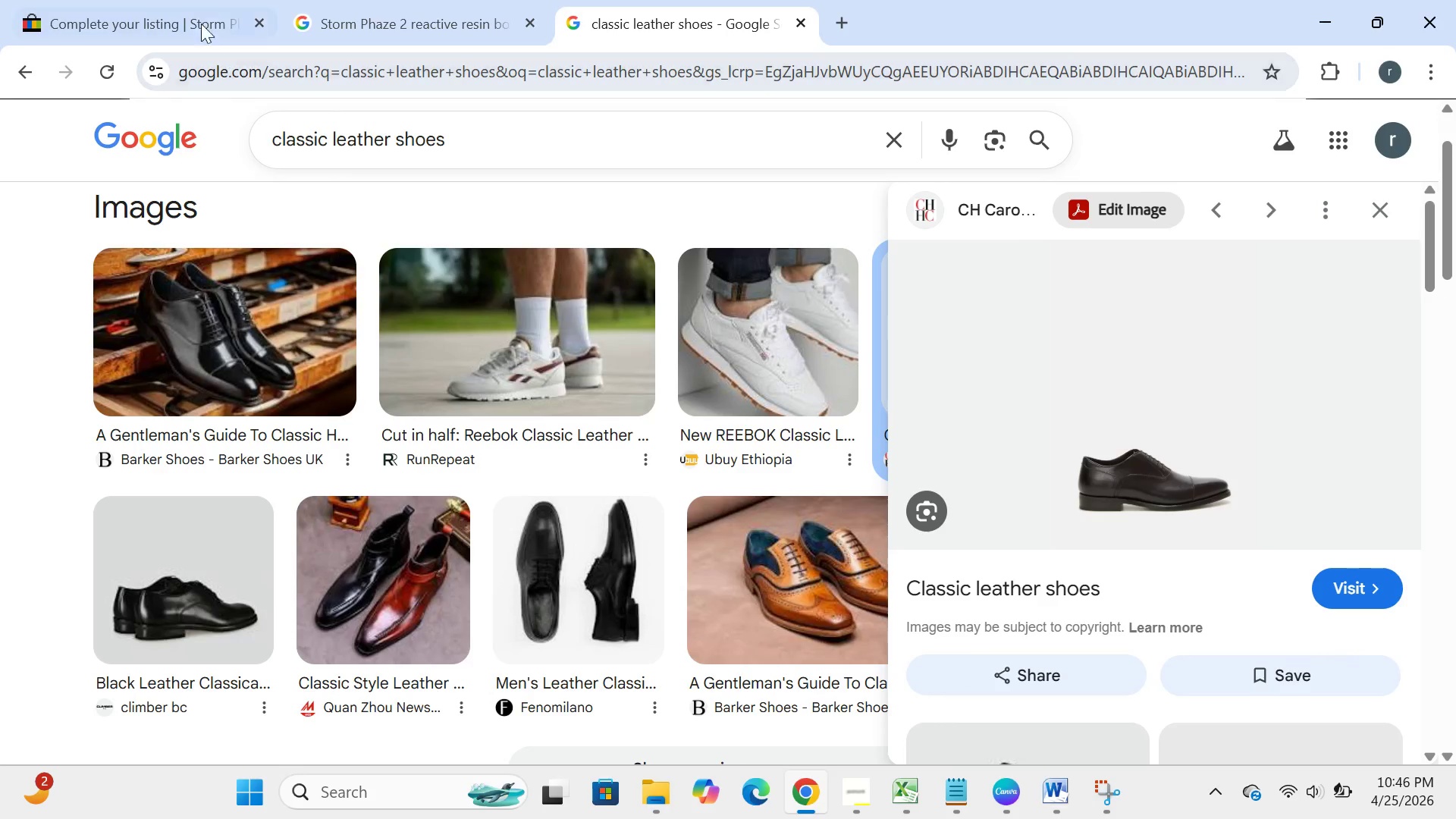 
left_click([200, 12])
 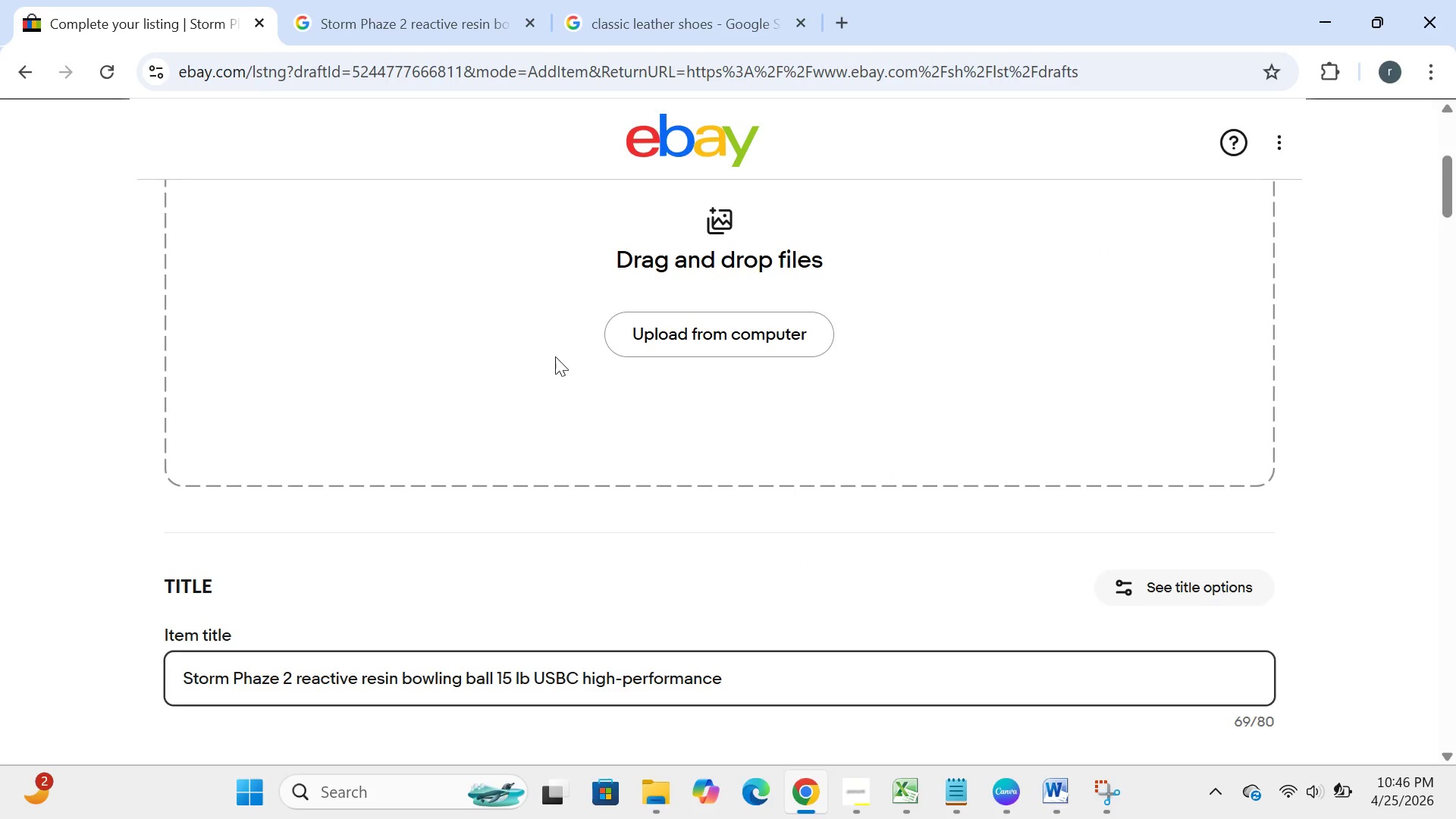 
left_click([654, 355])
 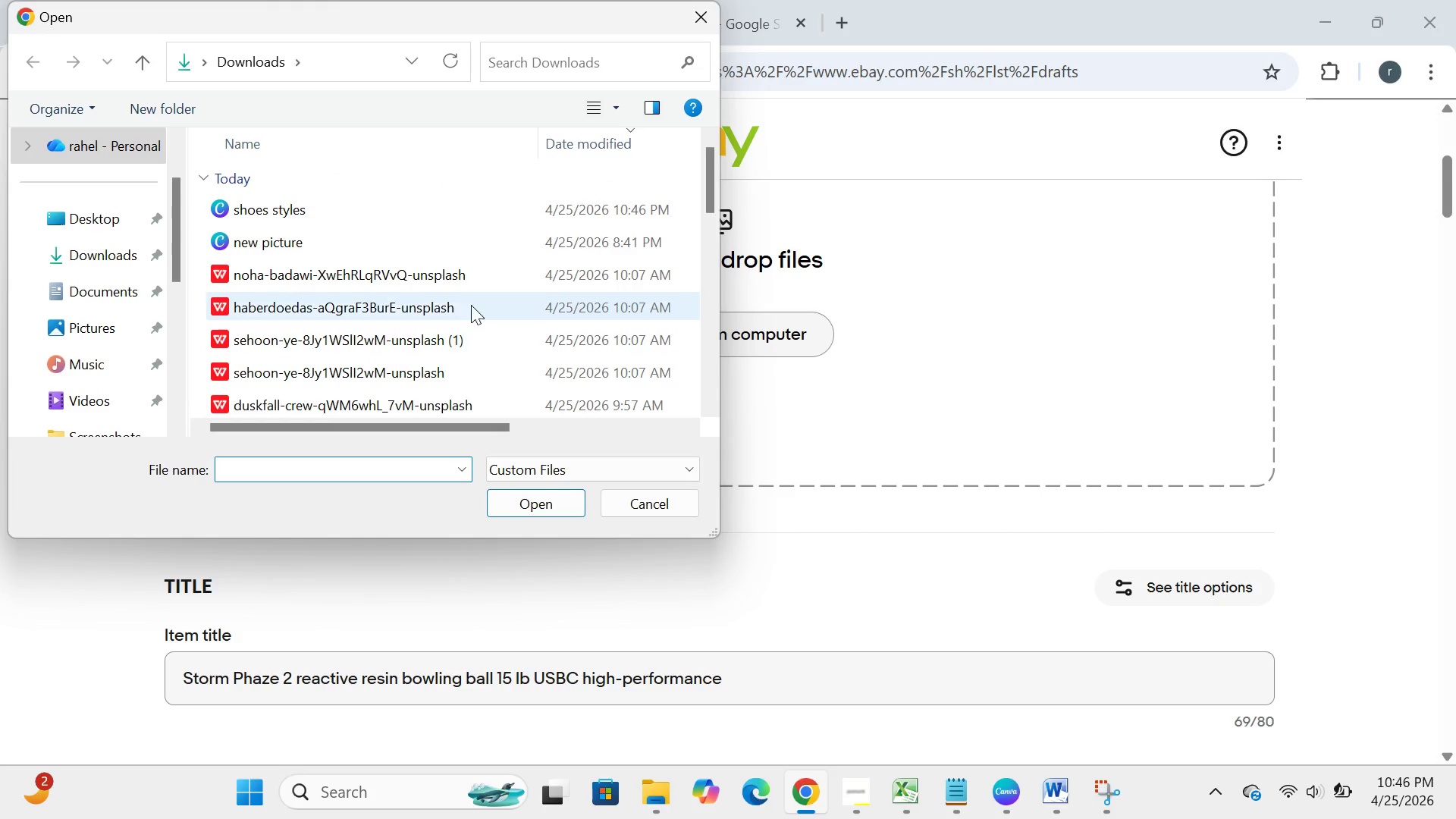 
left_click([475, 214])
 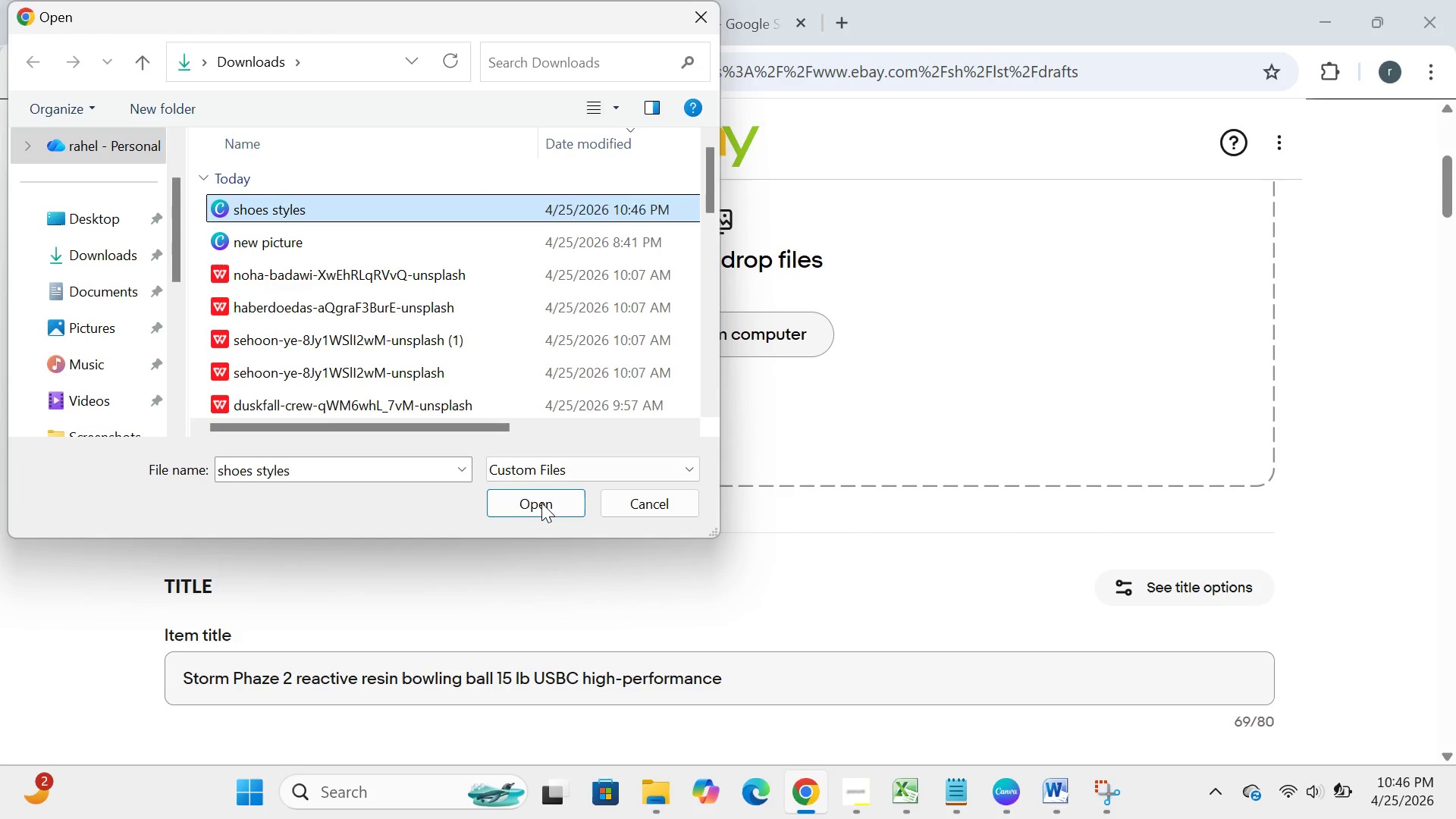 
left_click([543, 503])
 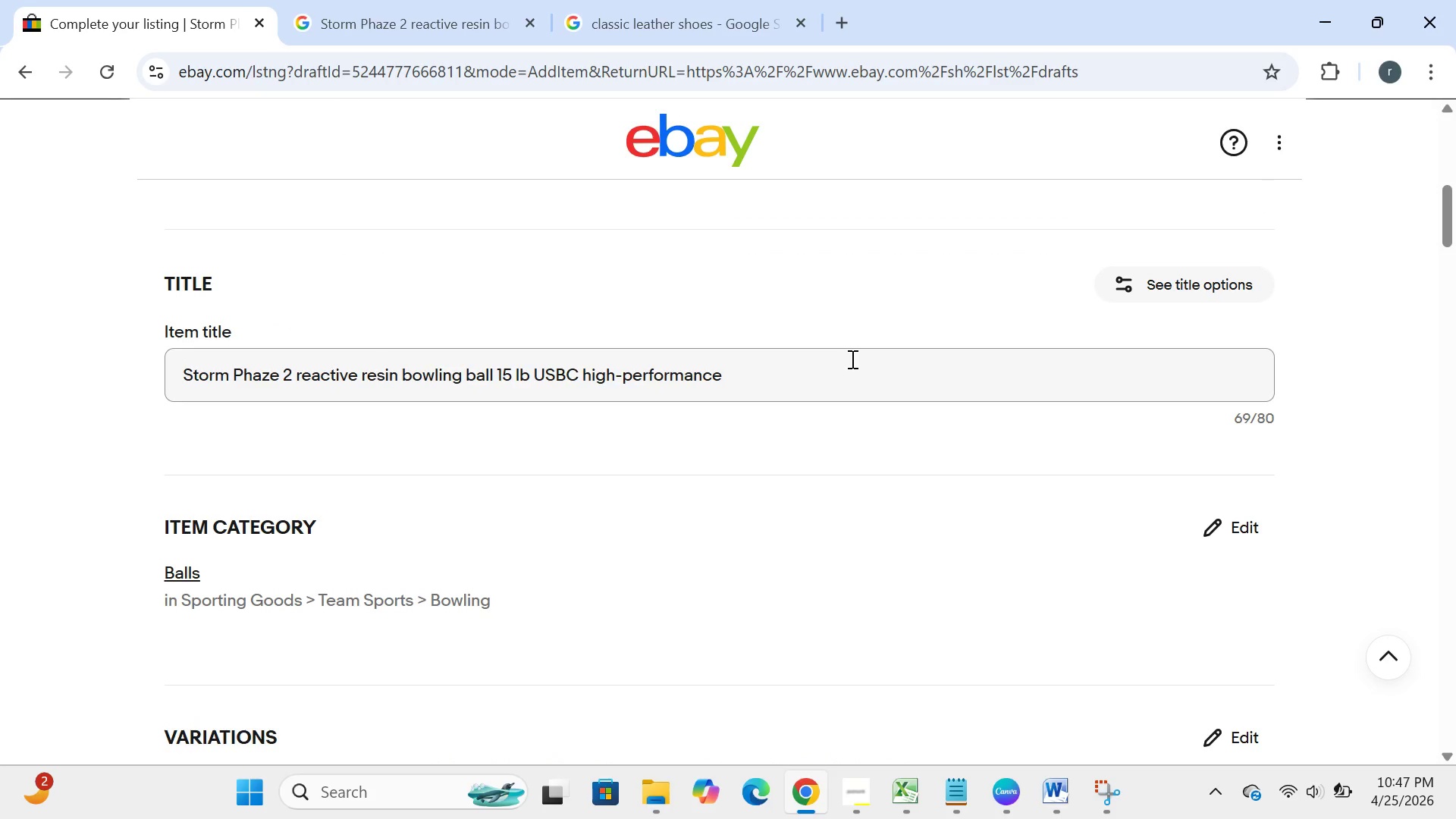 
wait(62.75)
 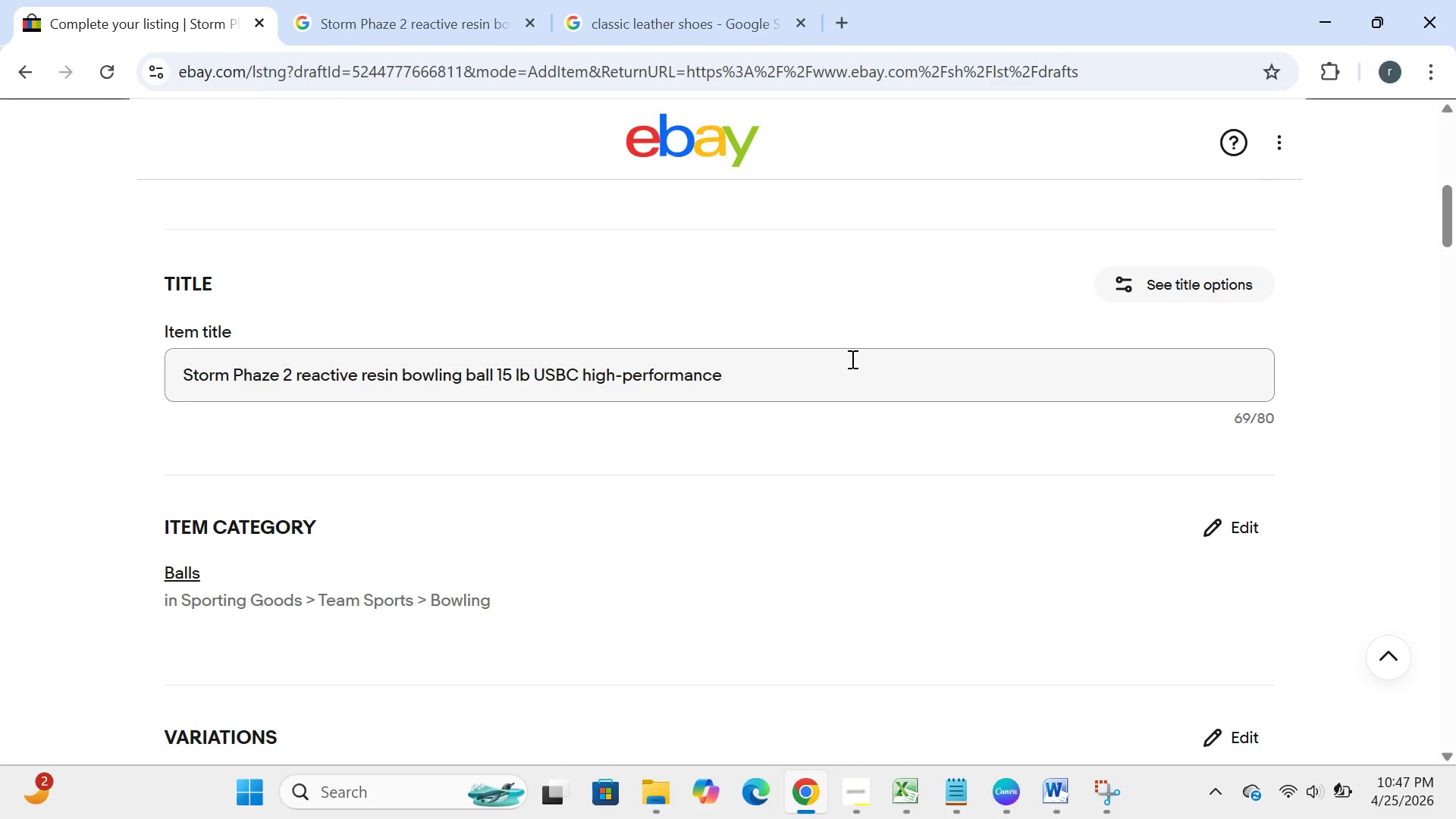 
left_click([1232, 537])
 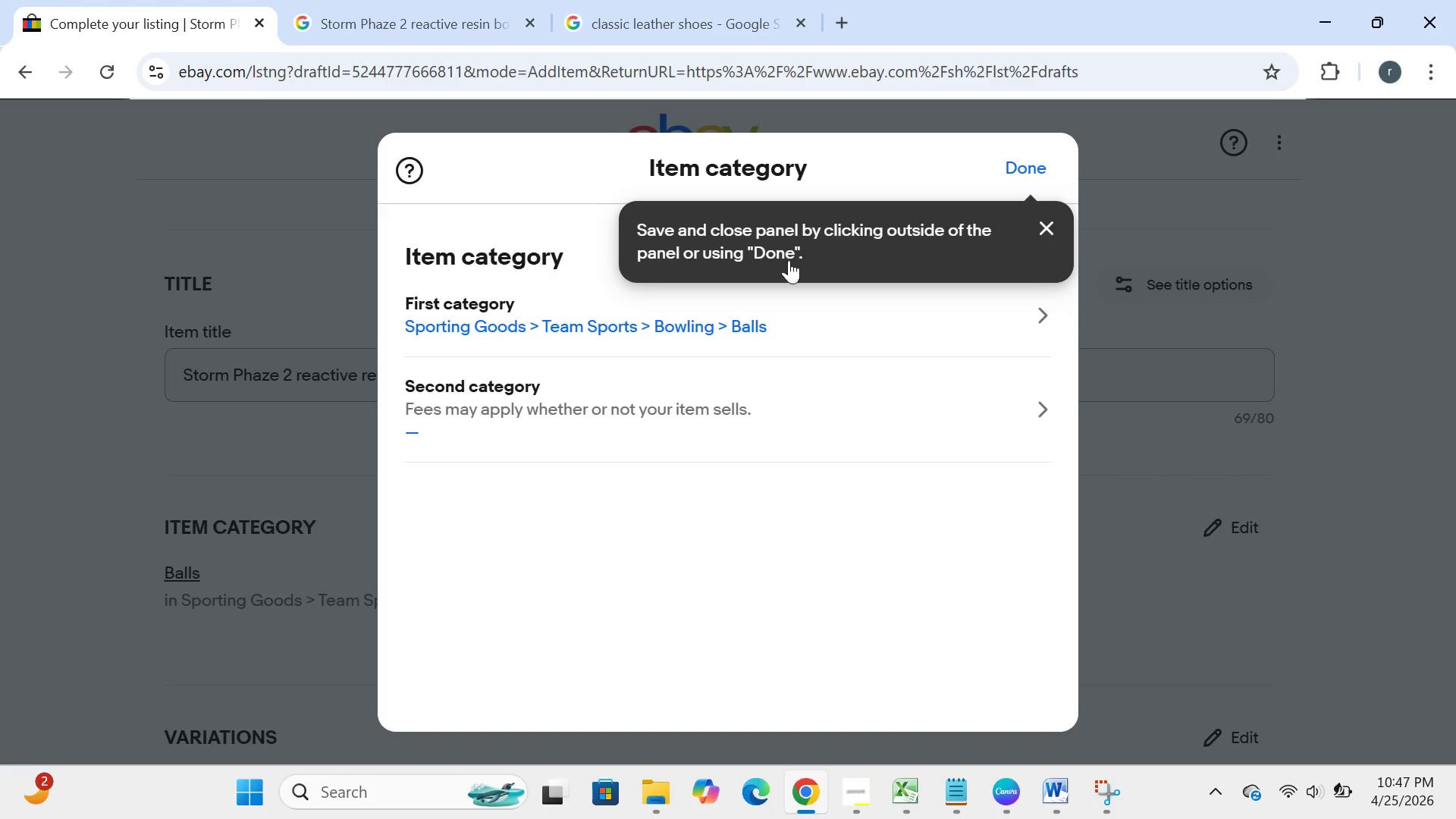 
wait(6.38)
 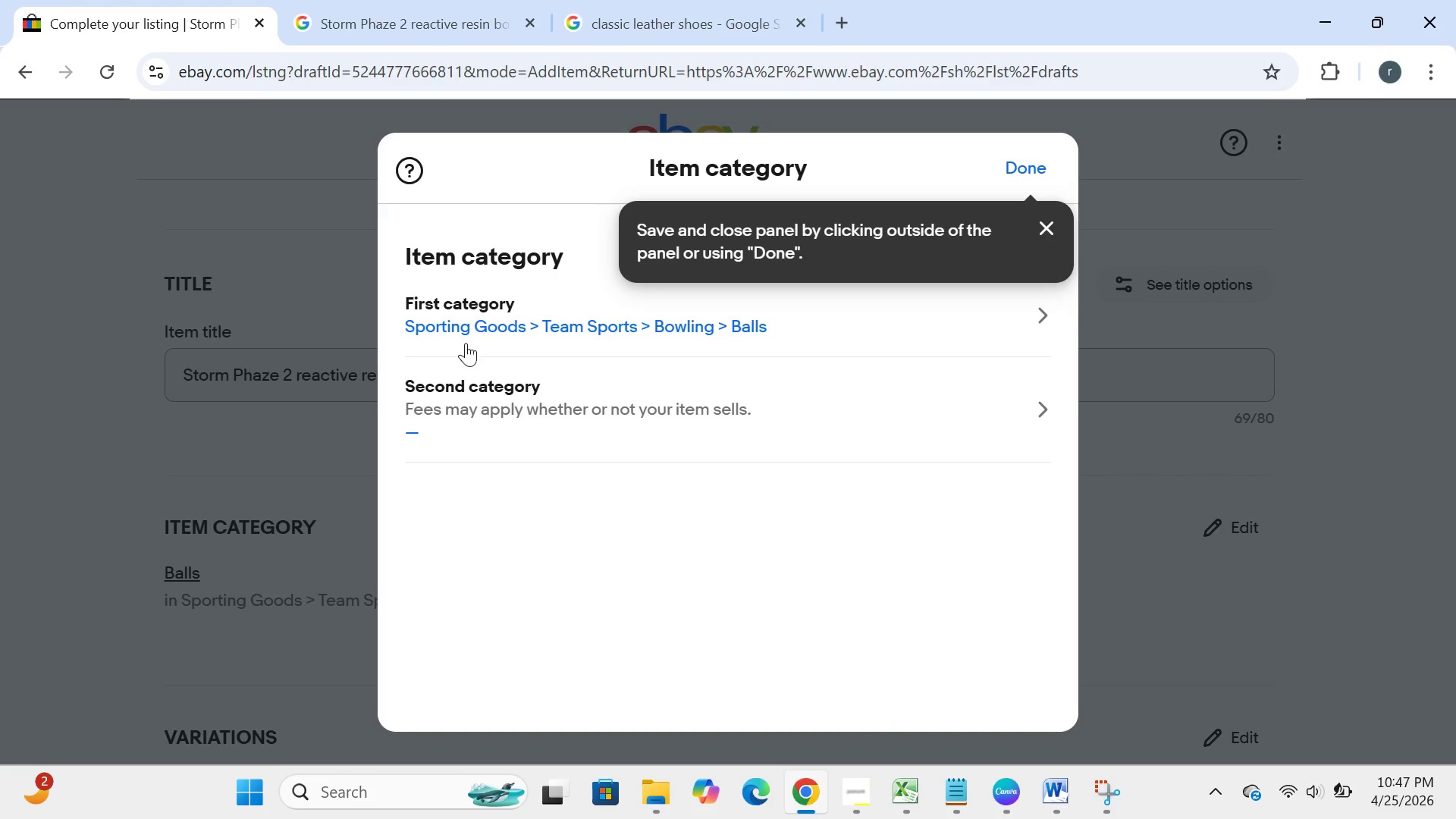 
left_click([1026, 184])
 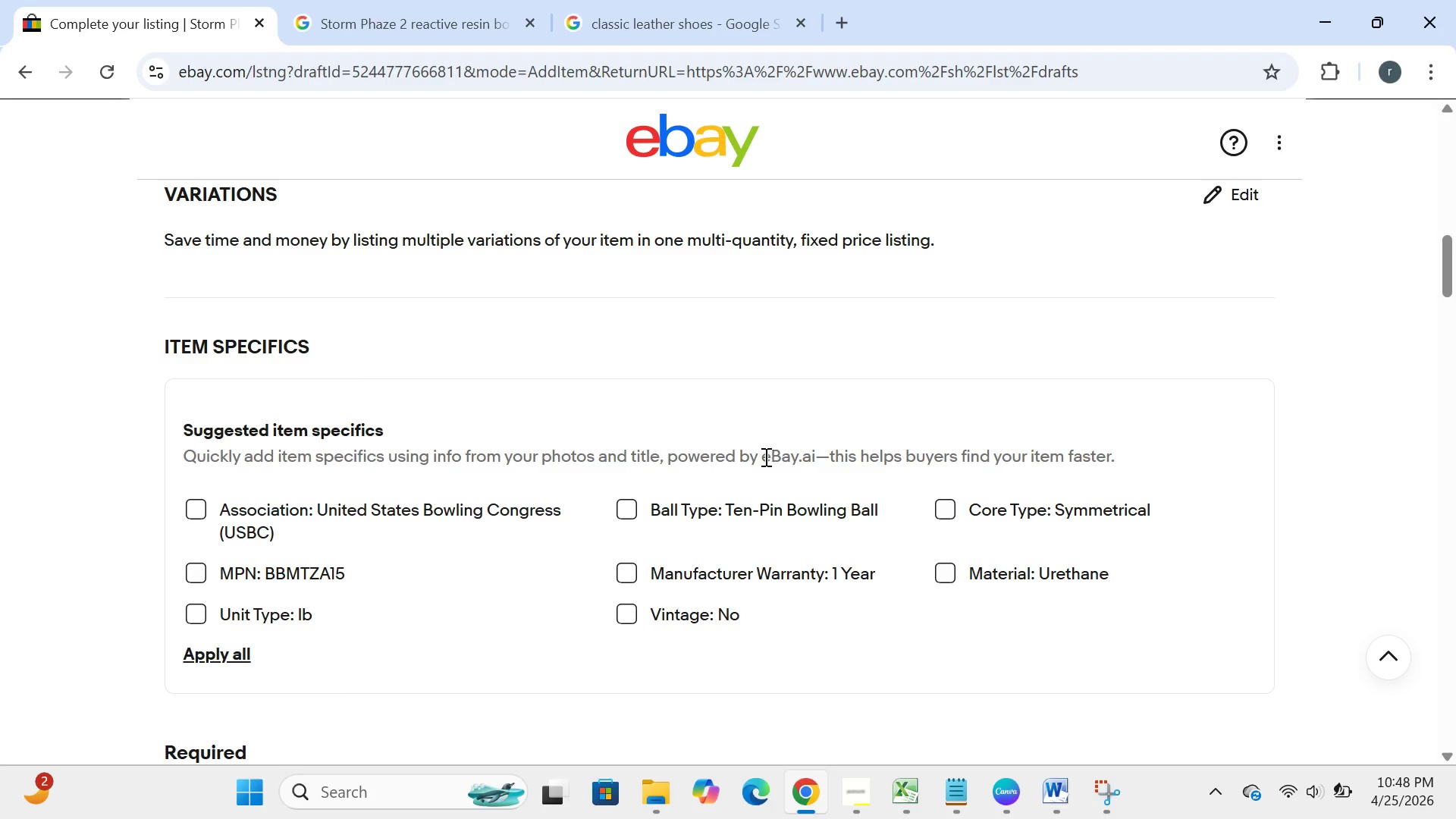 
wait(30.73)
 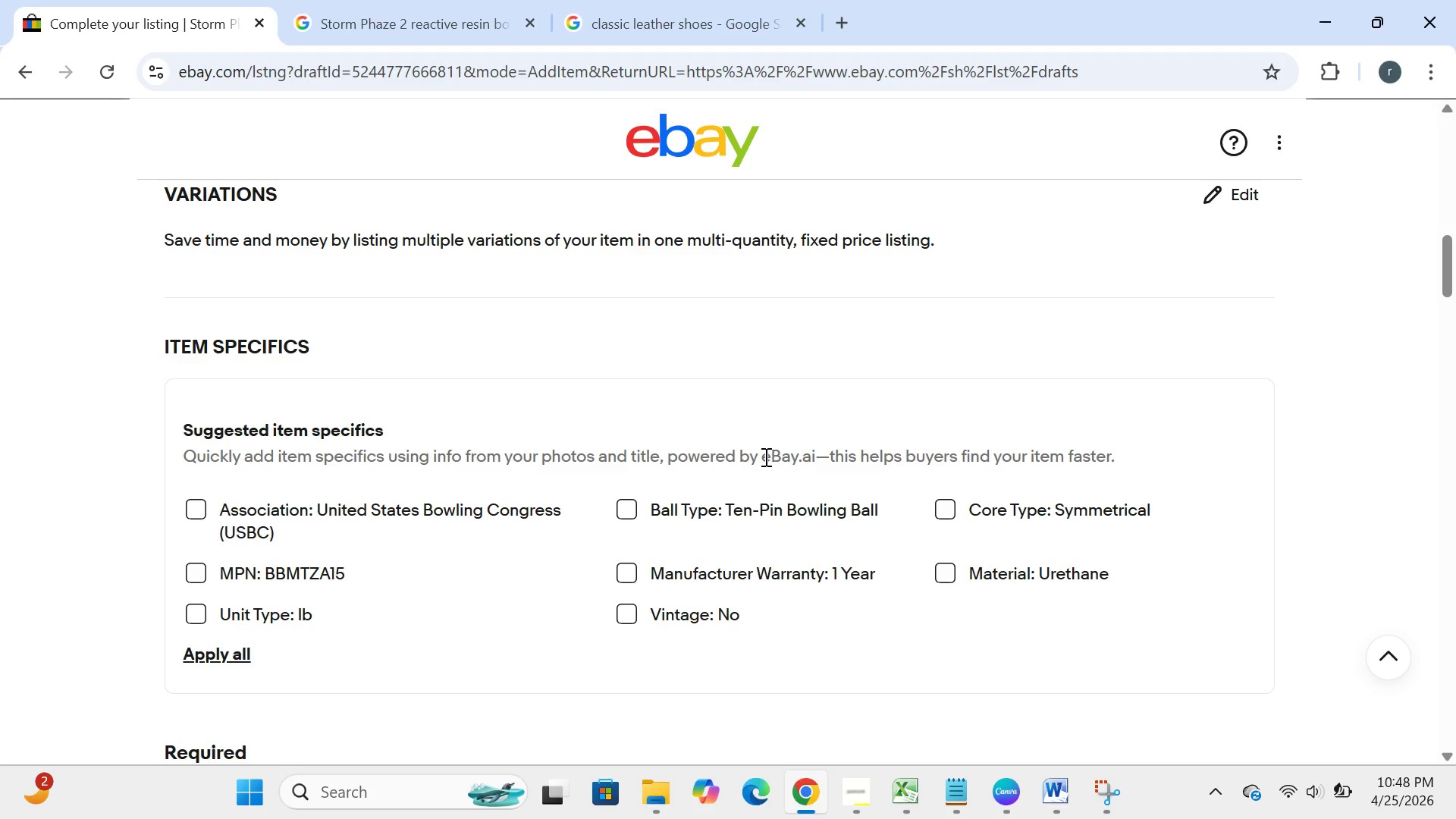 
left_click([195, 497])
 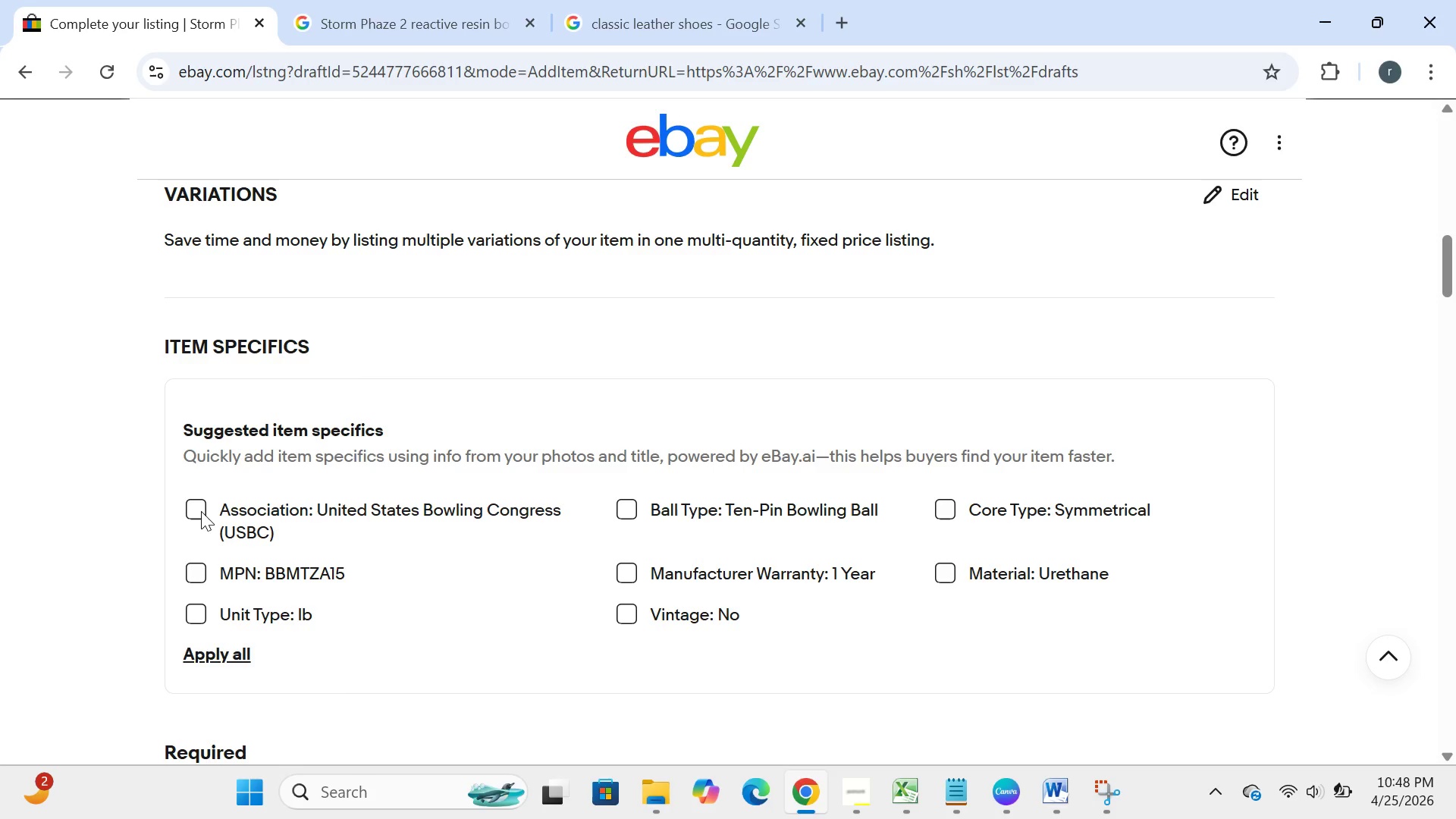 
left_click([201, 511])
 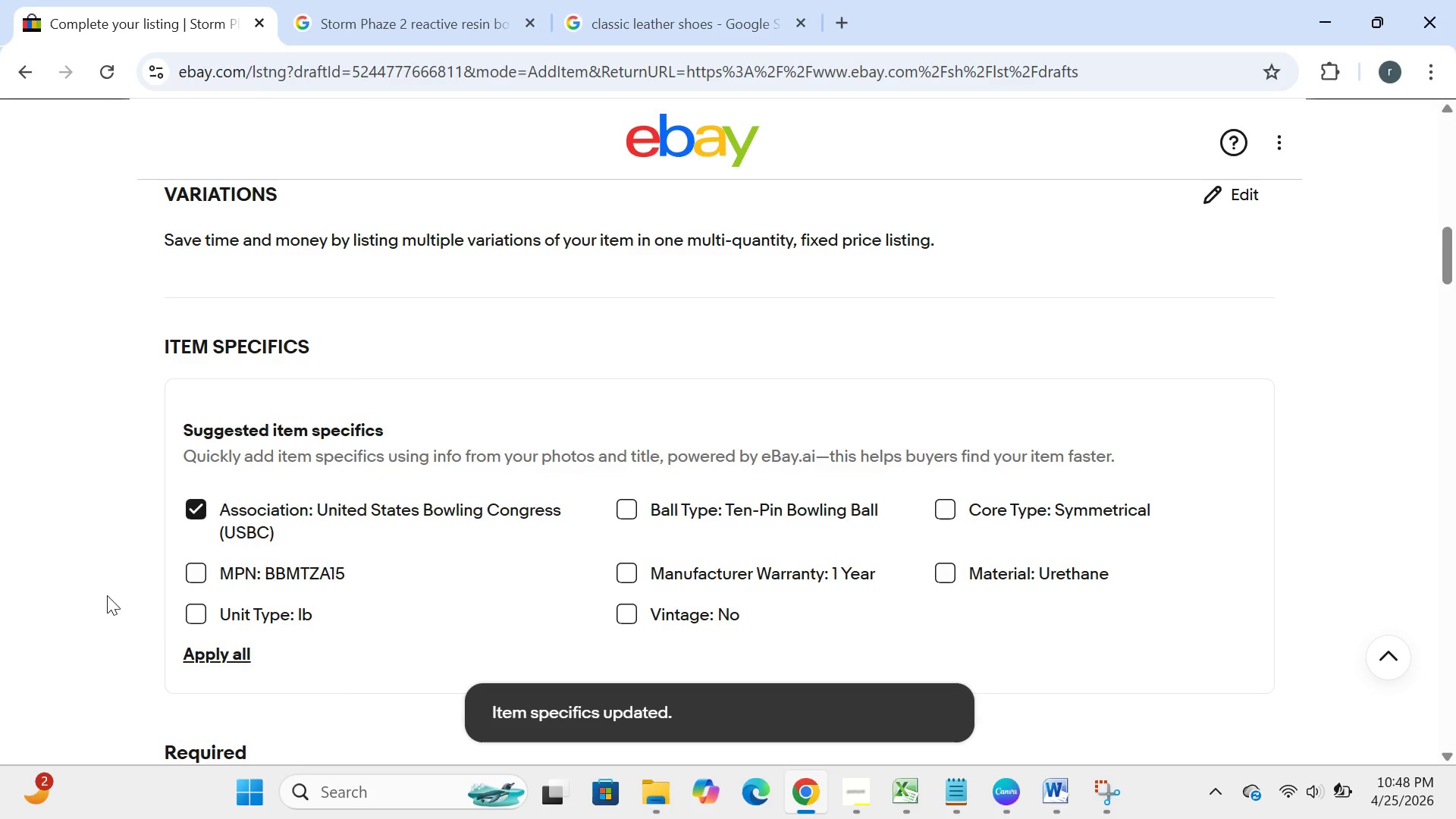 
left_click([207, 652])
 